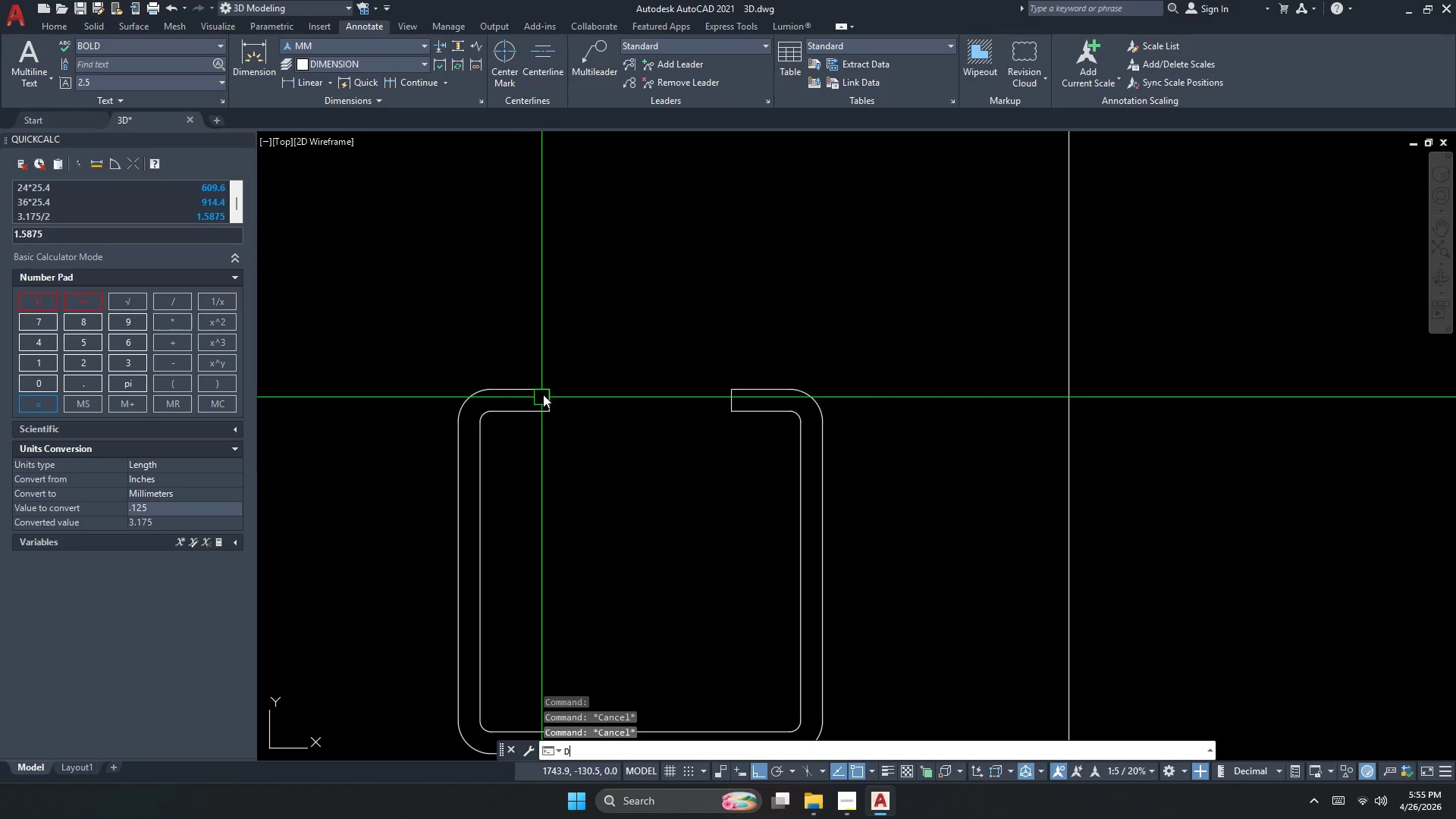 
scroll: coordinate [541, 397], scroll_direction: up, amount: 1.0
 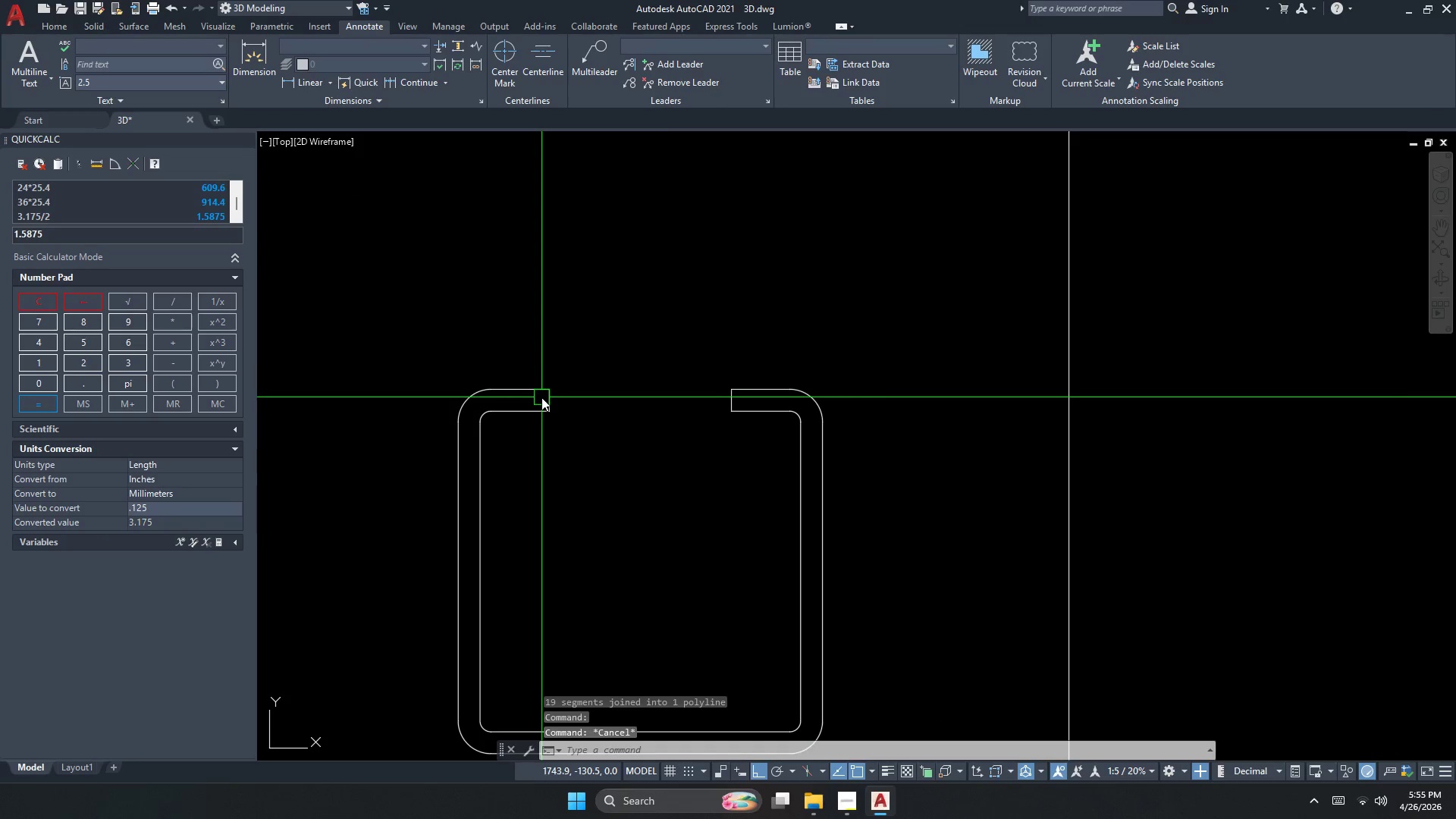 
key(L)
 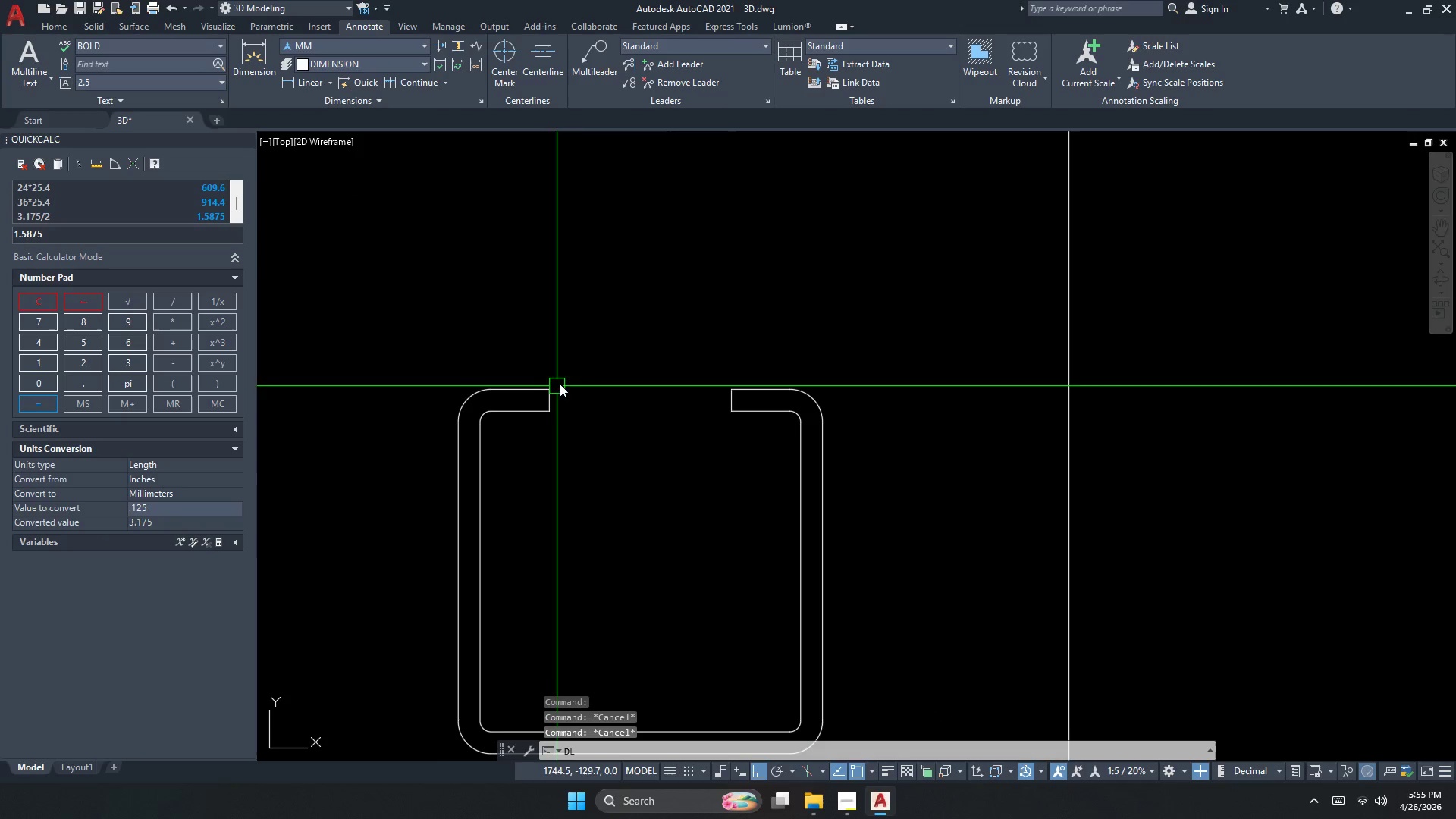 
key(I)
 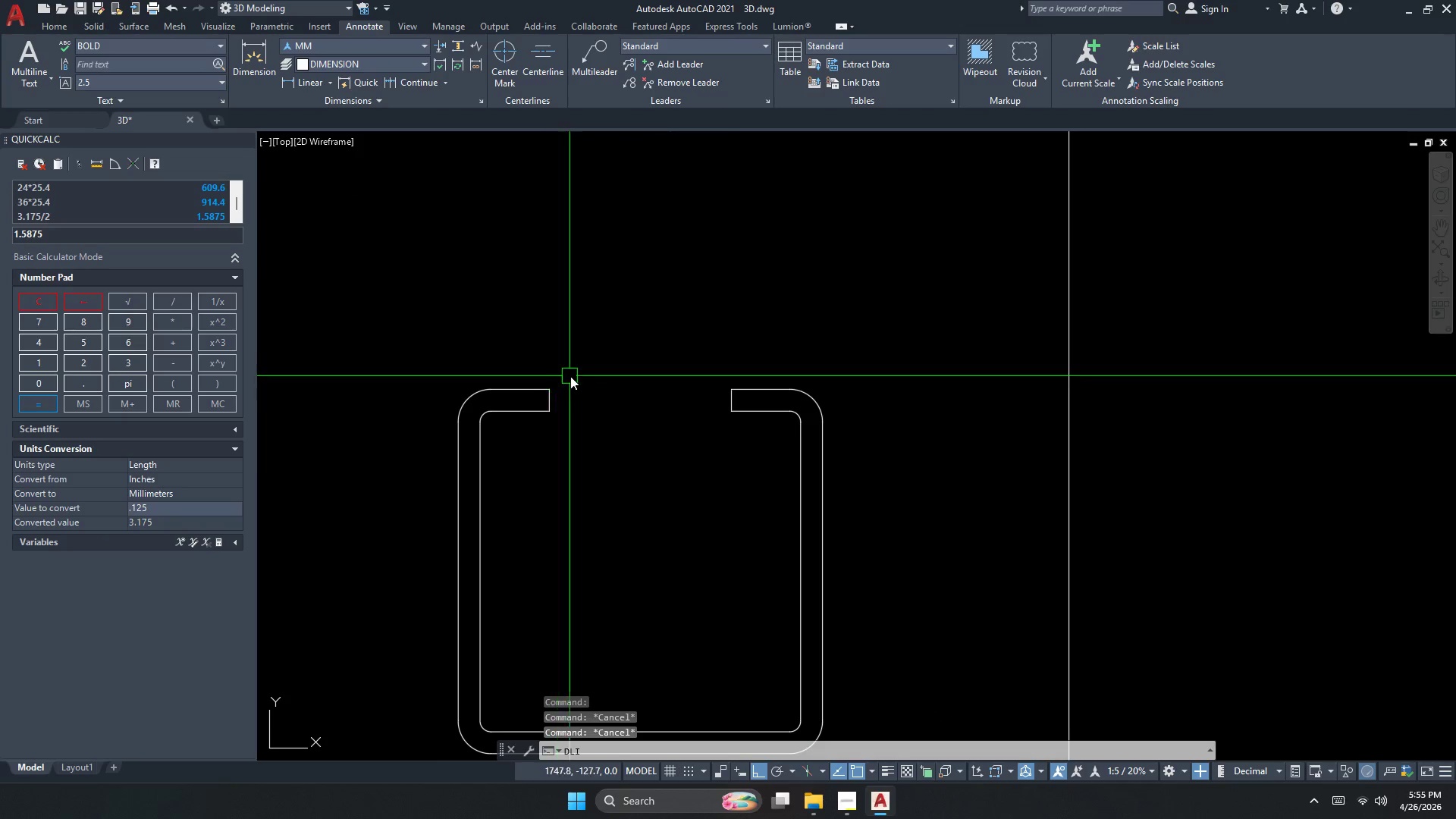 
key(Space)
 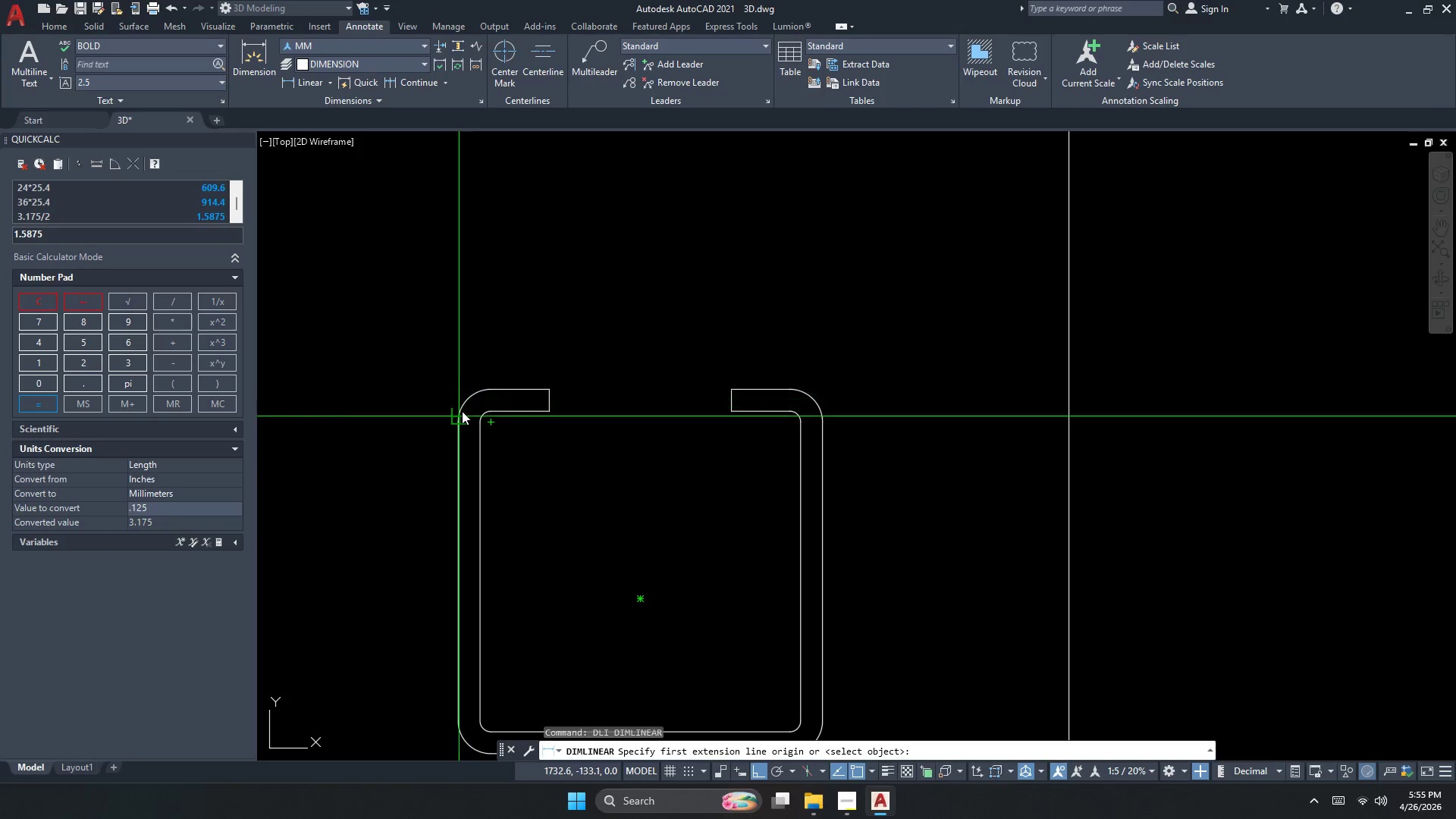 
left_click_drag(start_coordinate=[462, 415], to_coordinate=[466, 413])
 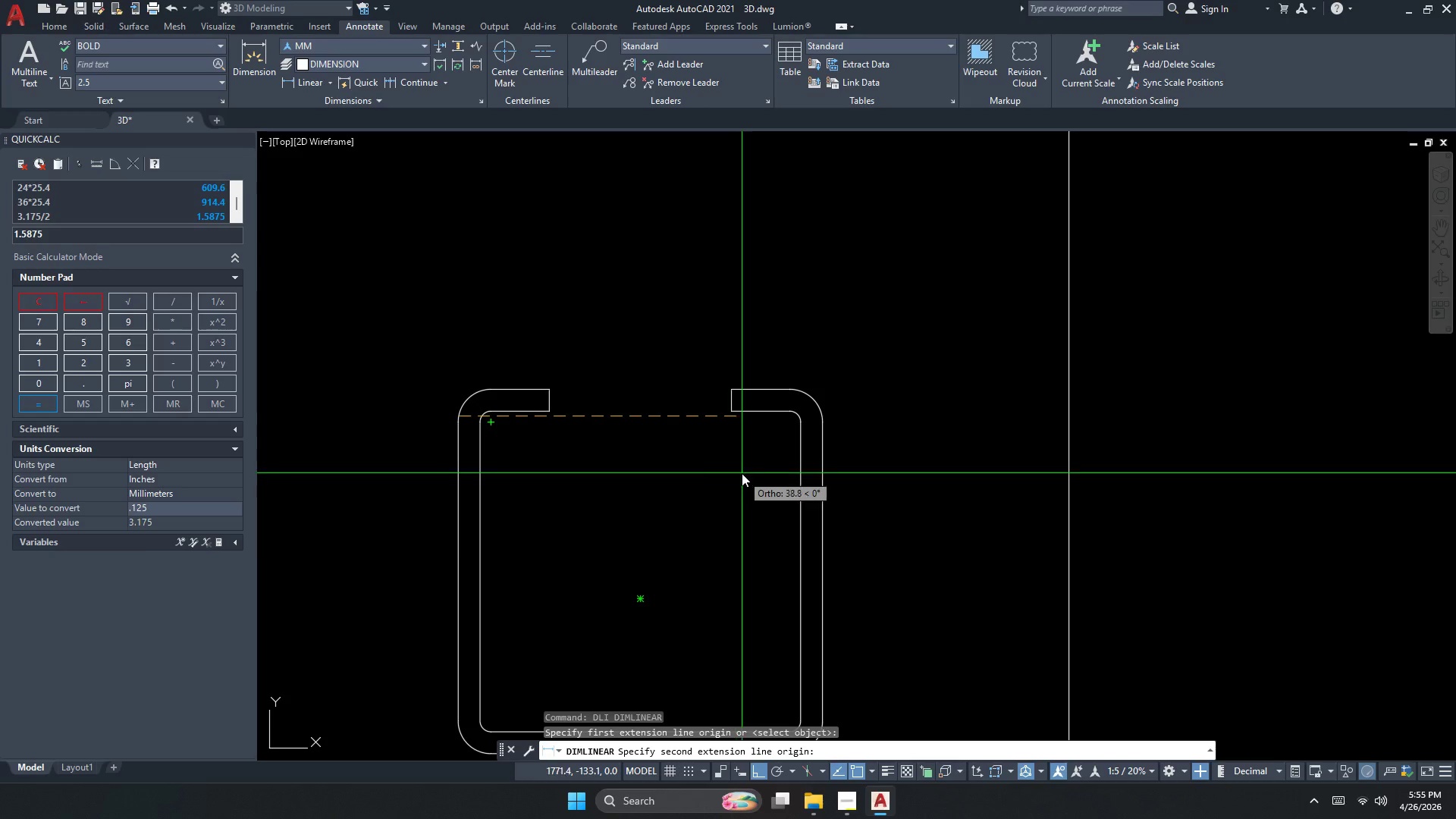 
key(Escape)
 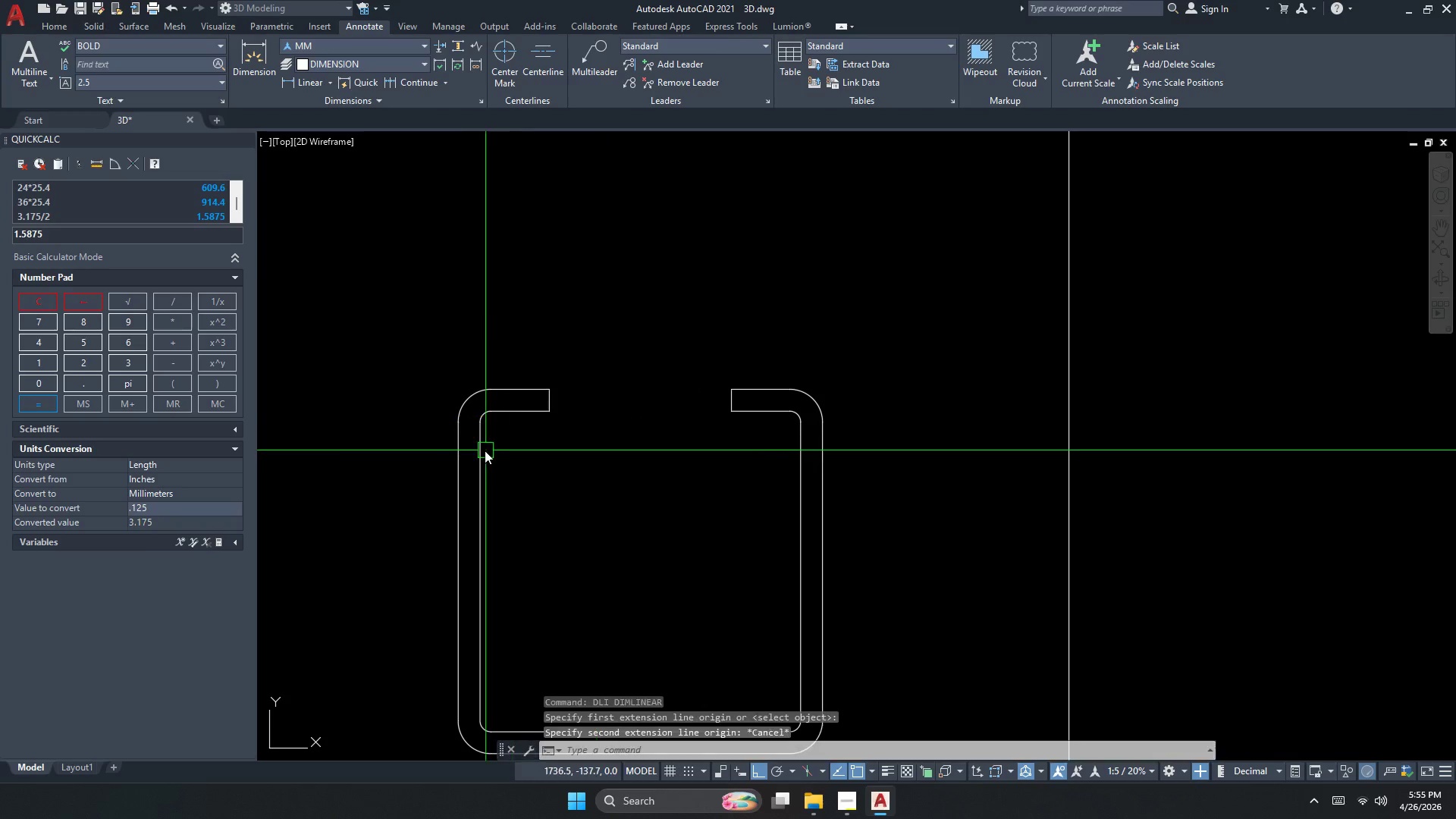 
key(Space)
 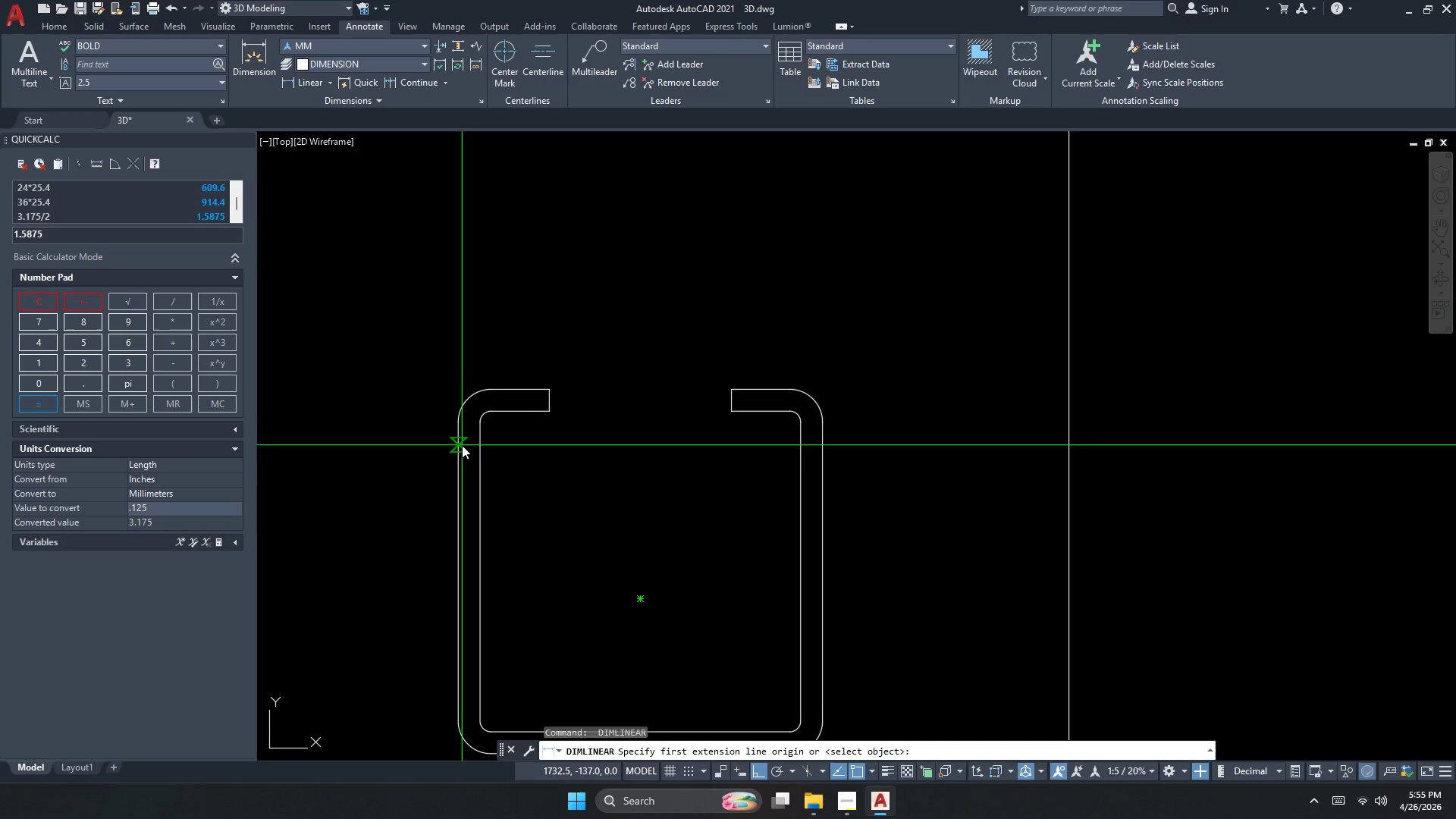 
left_click_drag(start_coordinate=[462, 444], to_coordinate=[465, 448])
 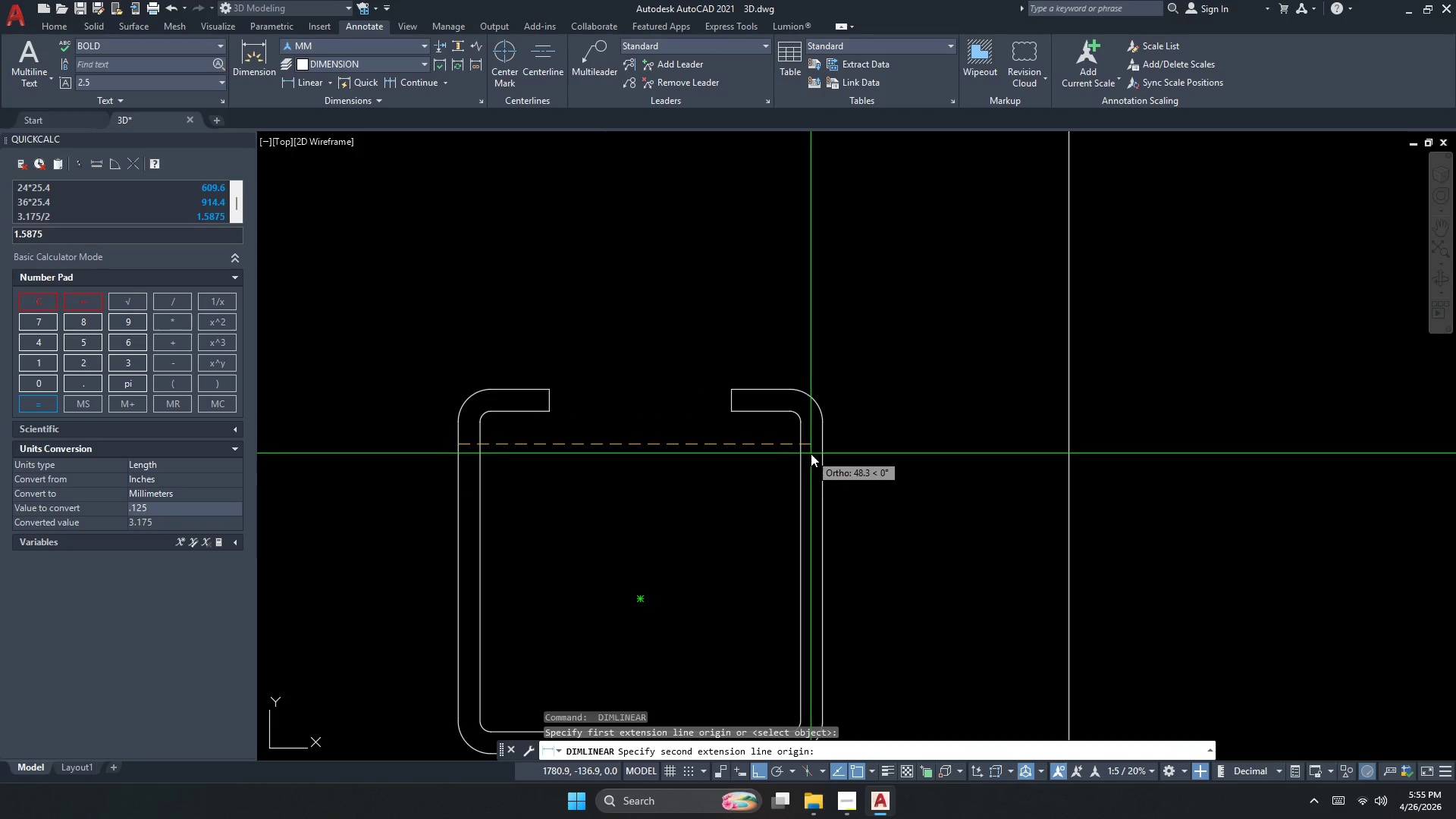 
left_click([819, 444])
 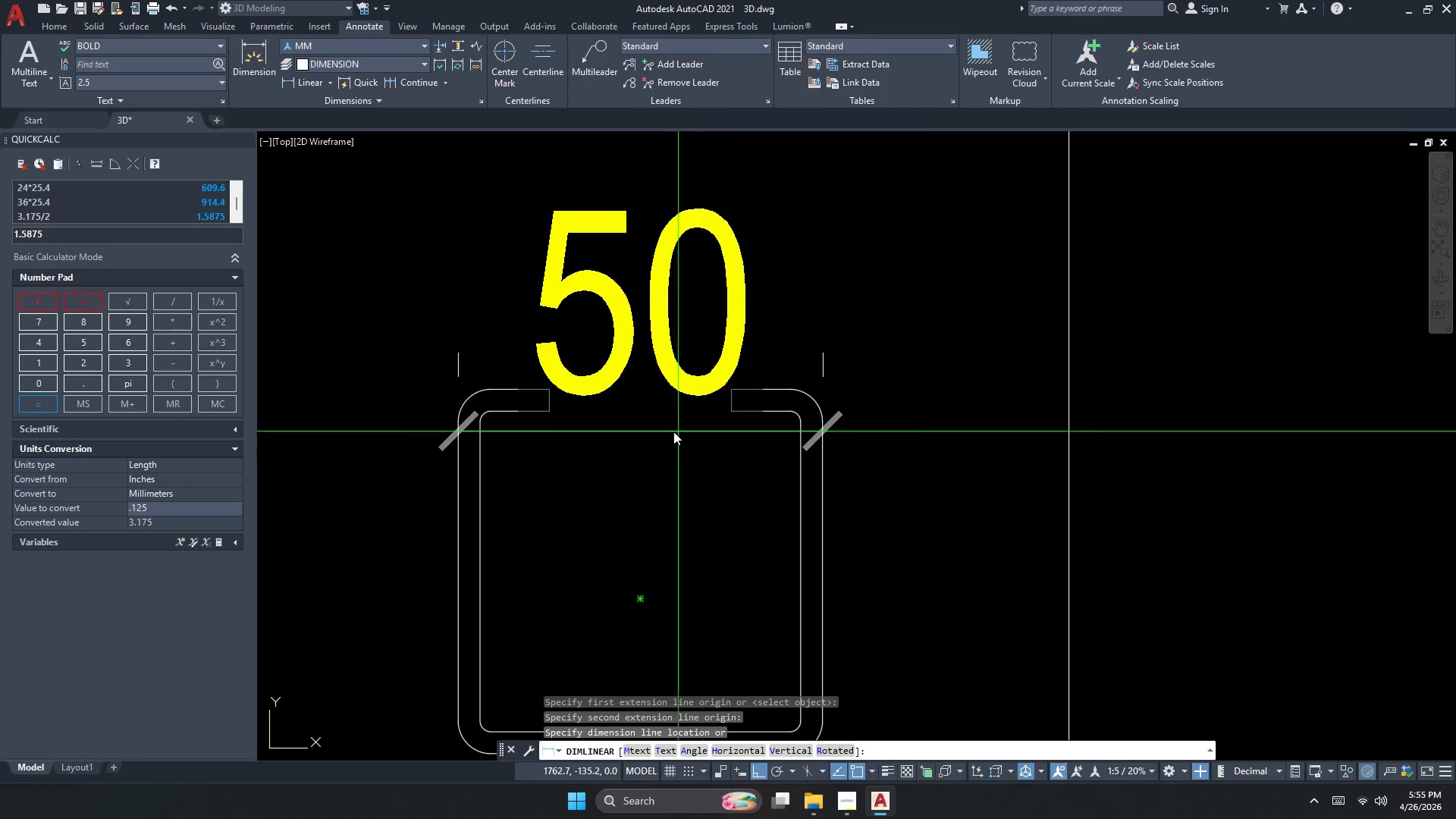 
key(Escape)
 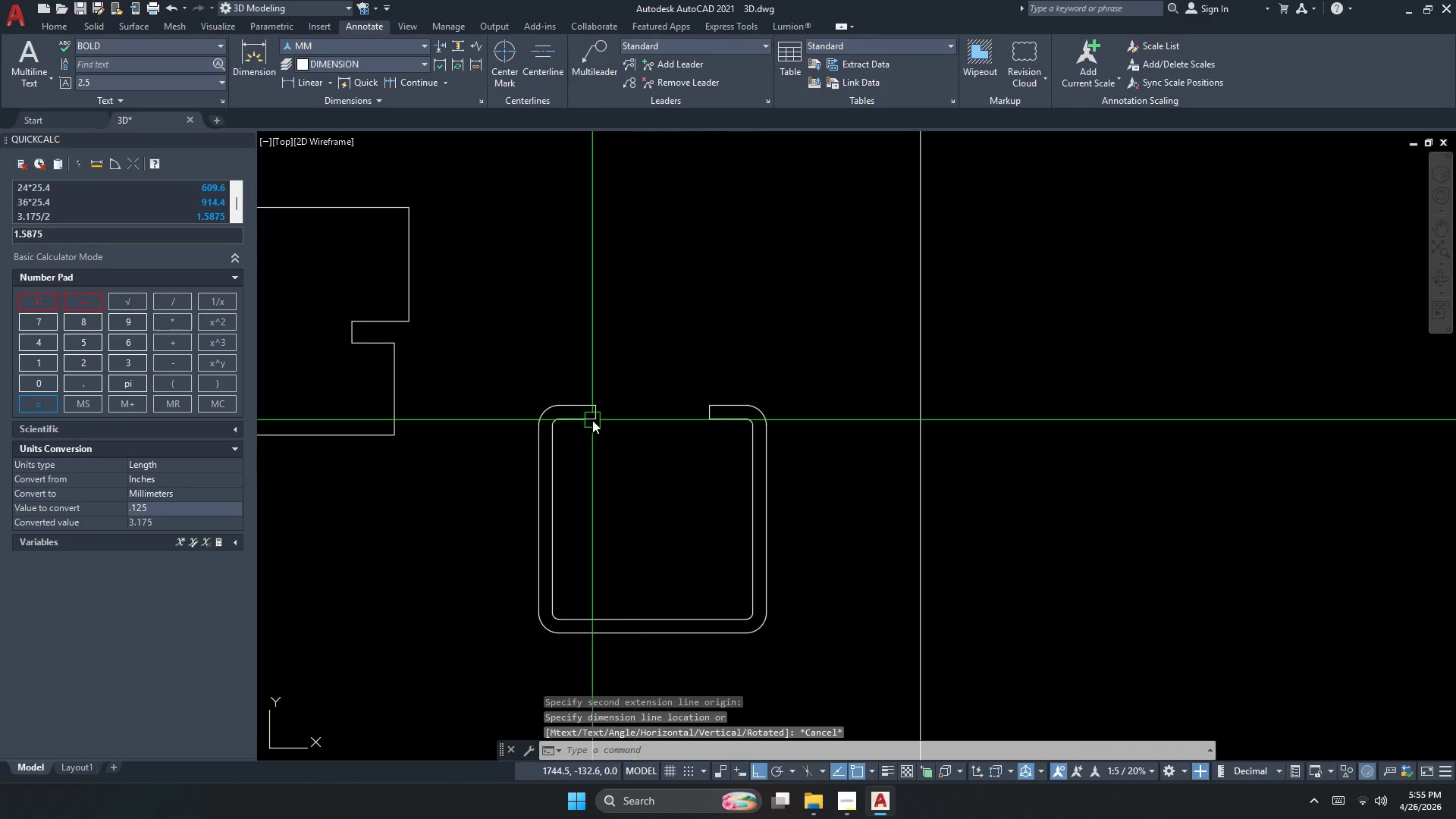 
left_click([592, 420])
 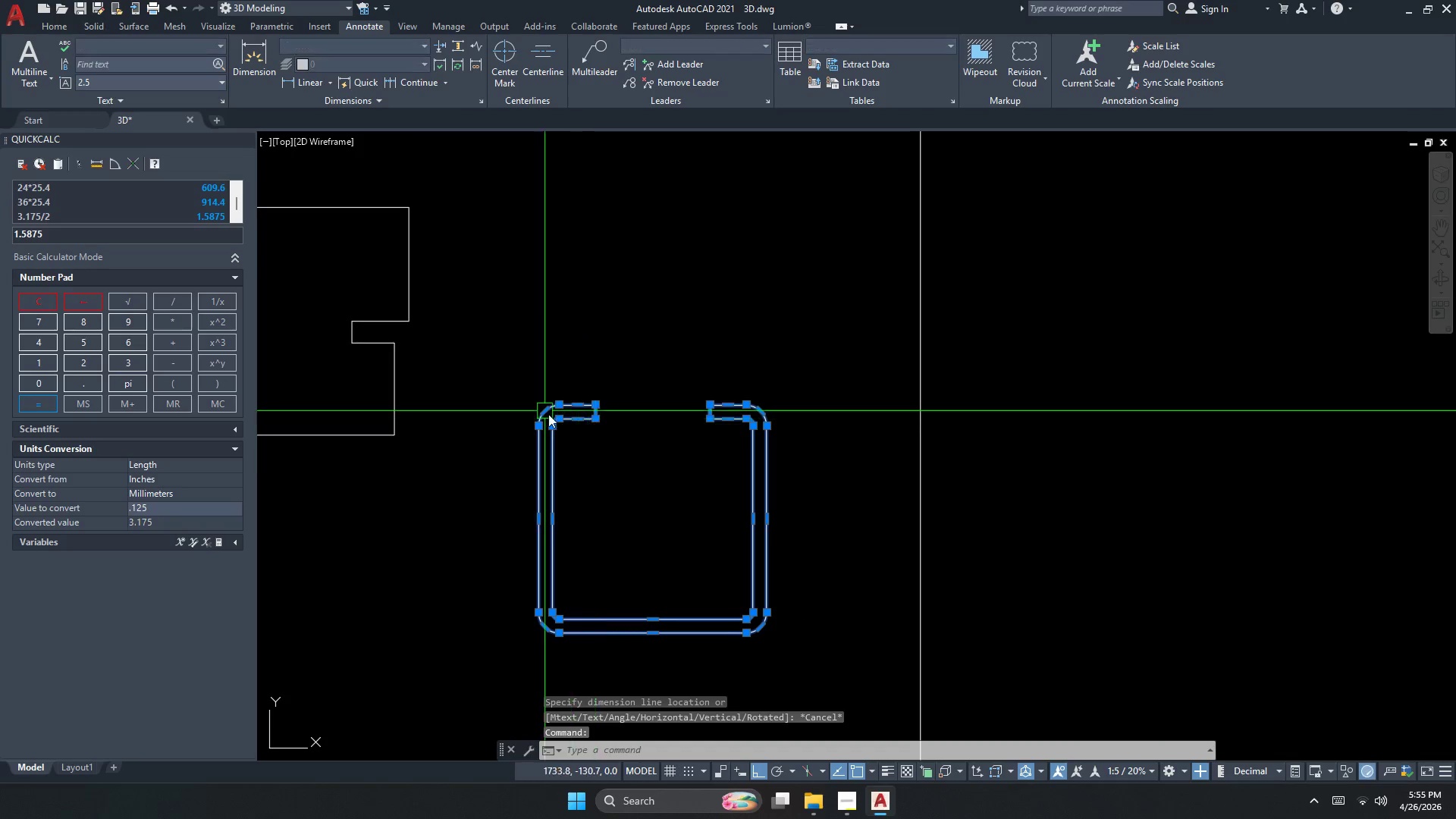 
scroll: coordinate [672, 431], scroll_direction: down, amount: 1.0
 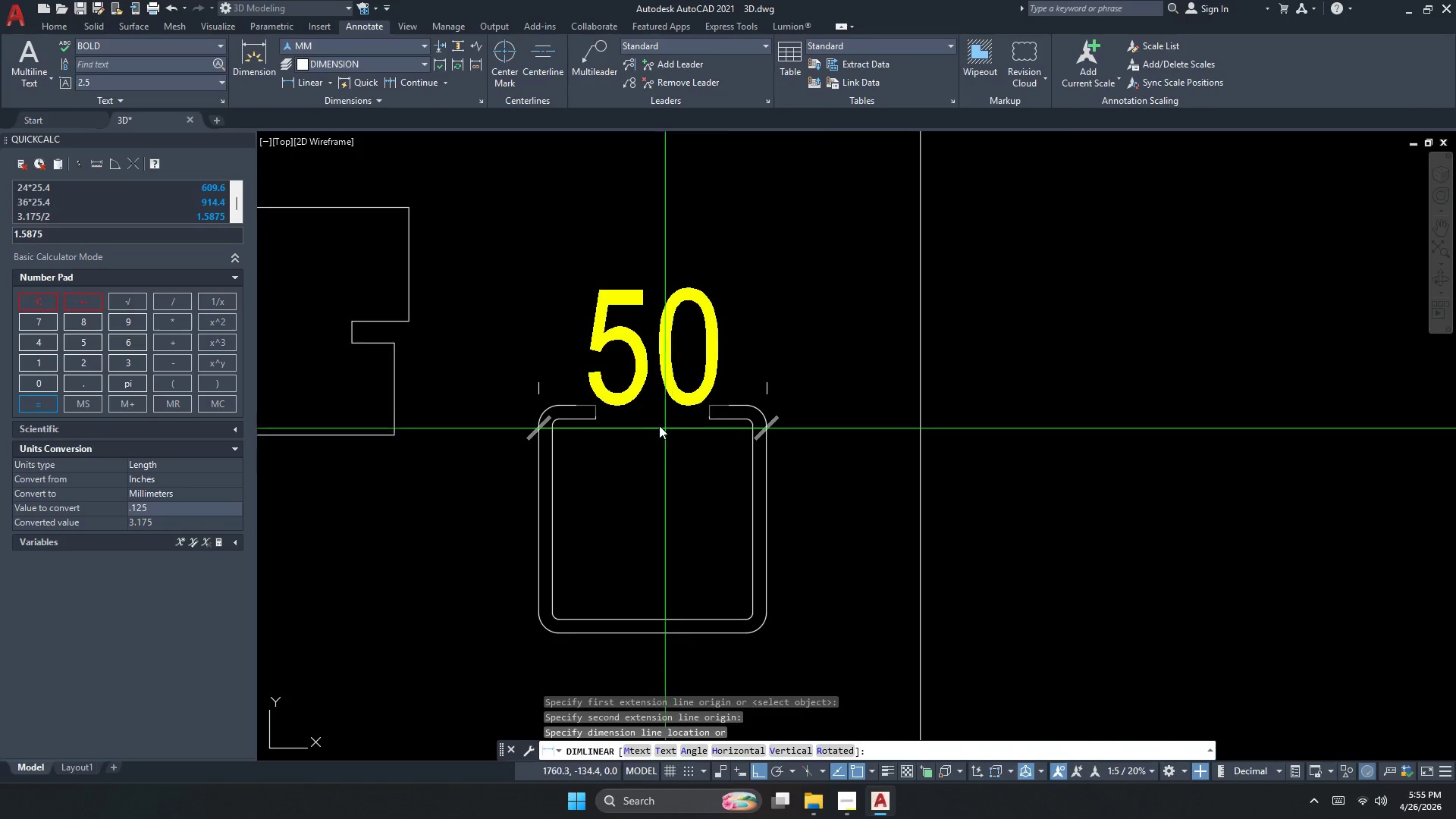 
key(M)
 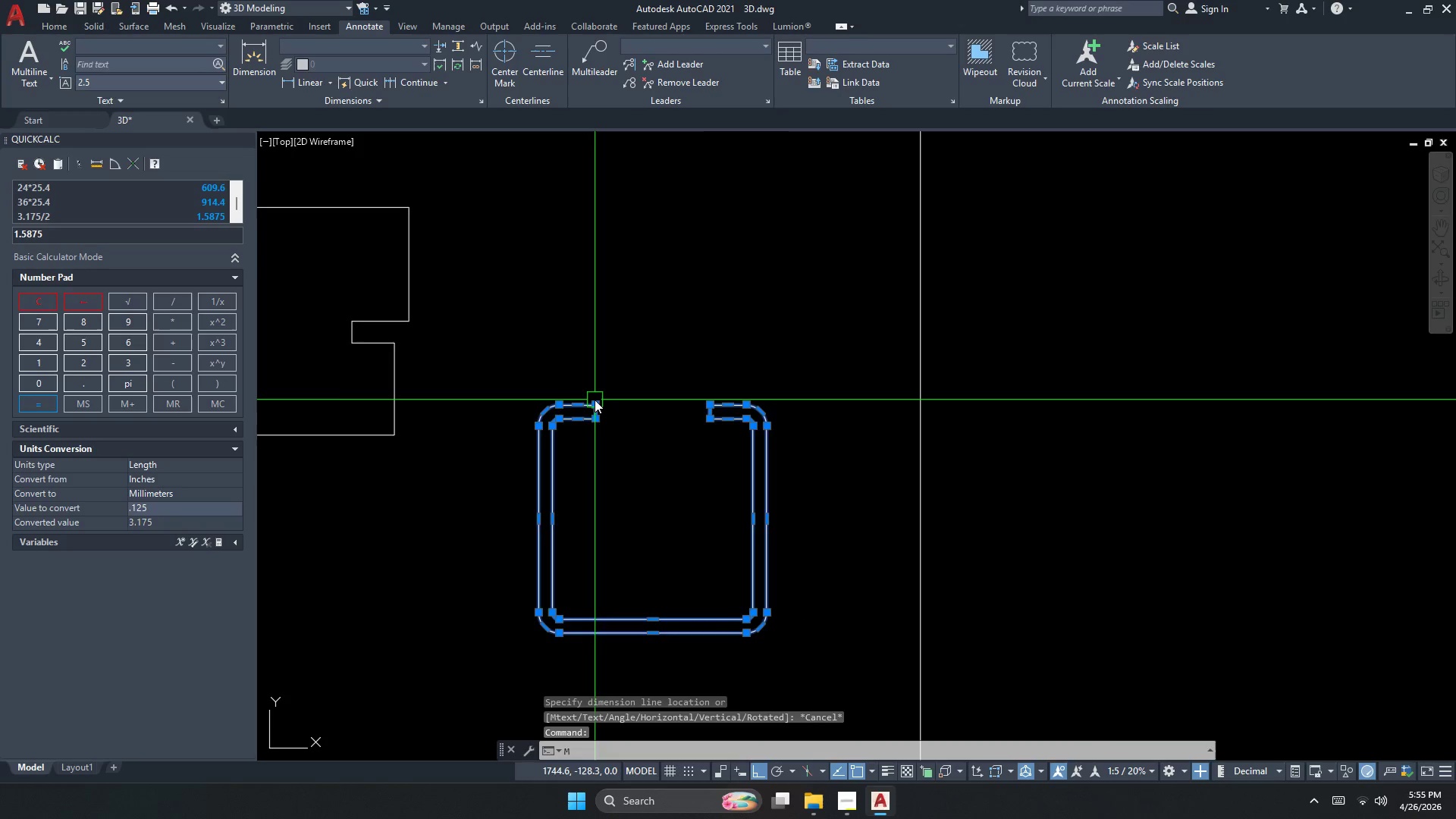 
key(Space)
 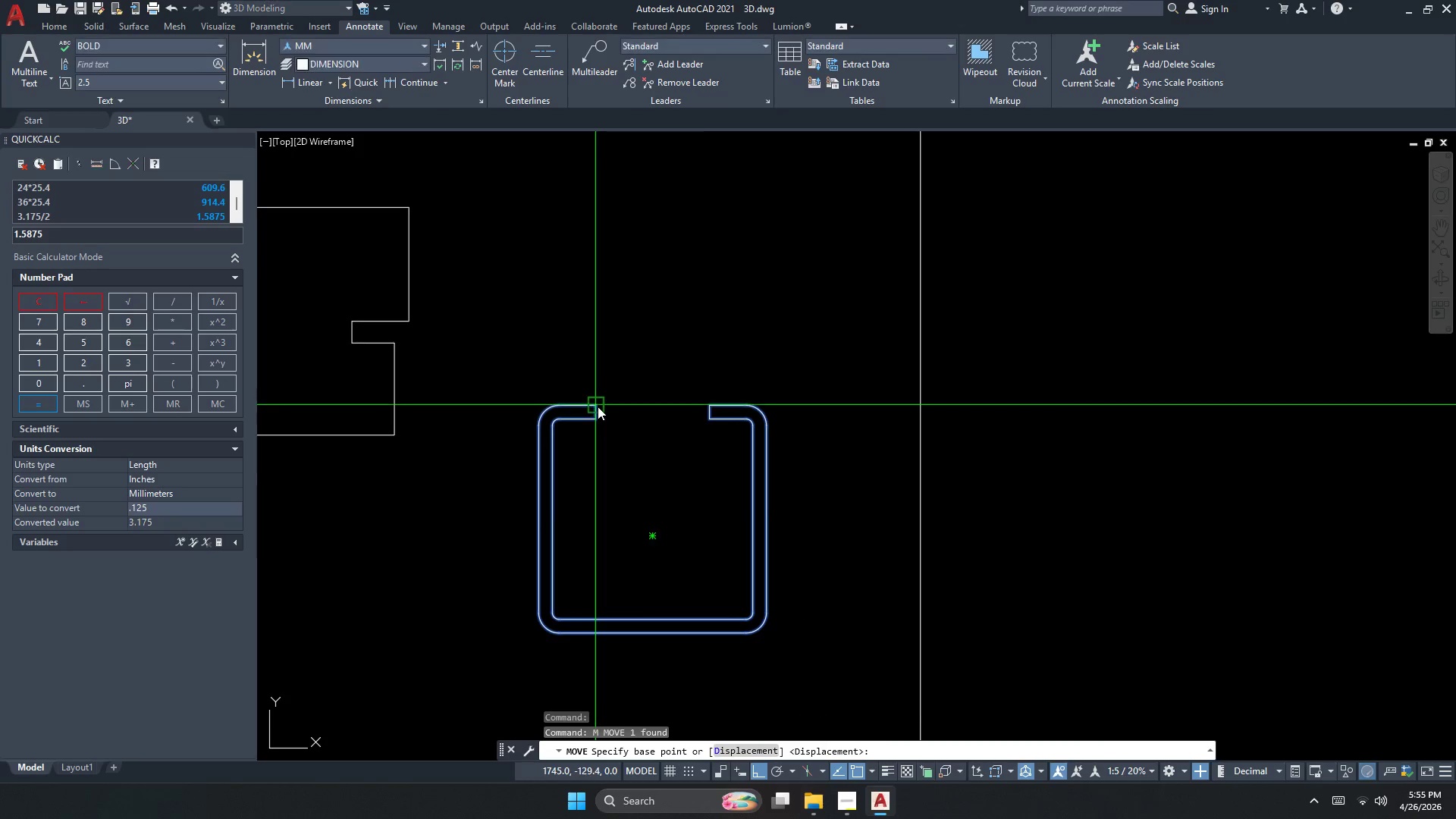 
left_click([598, 406])
 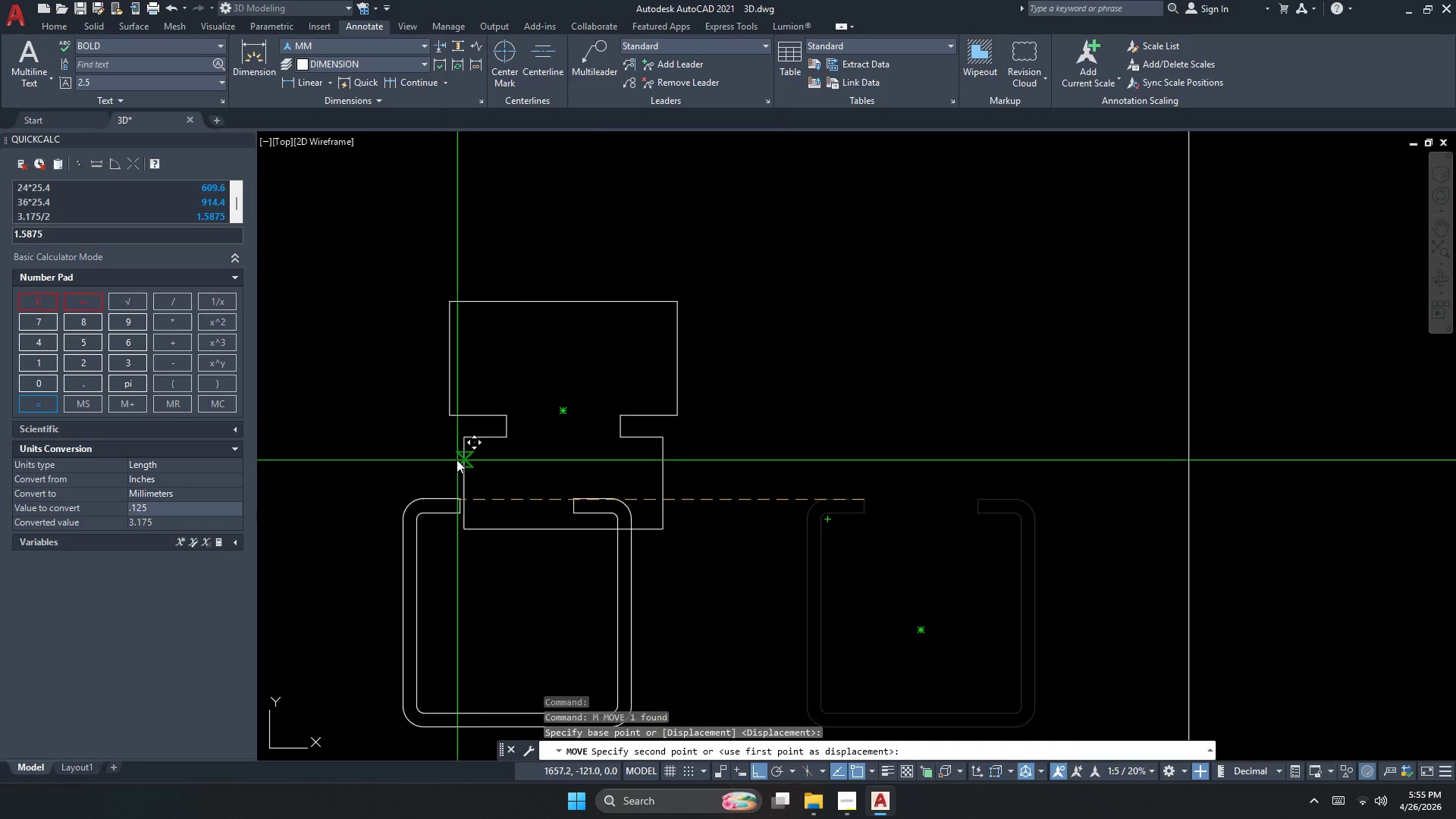 
scroll: coordinate [482, 410], scroll_direction: up, amount: 2.0
 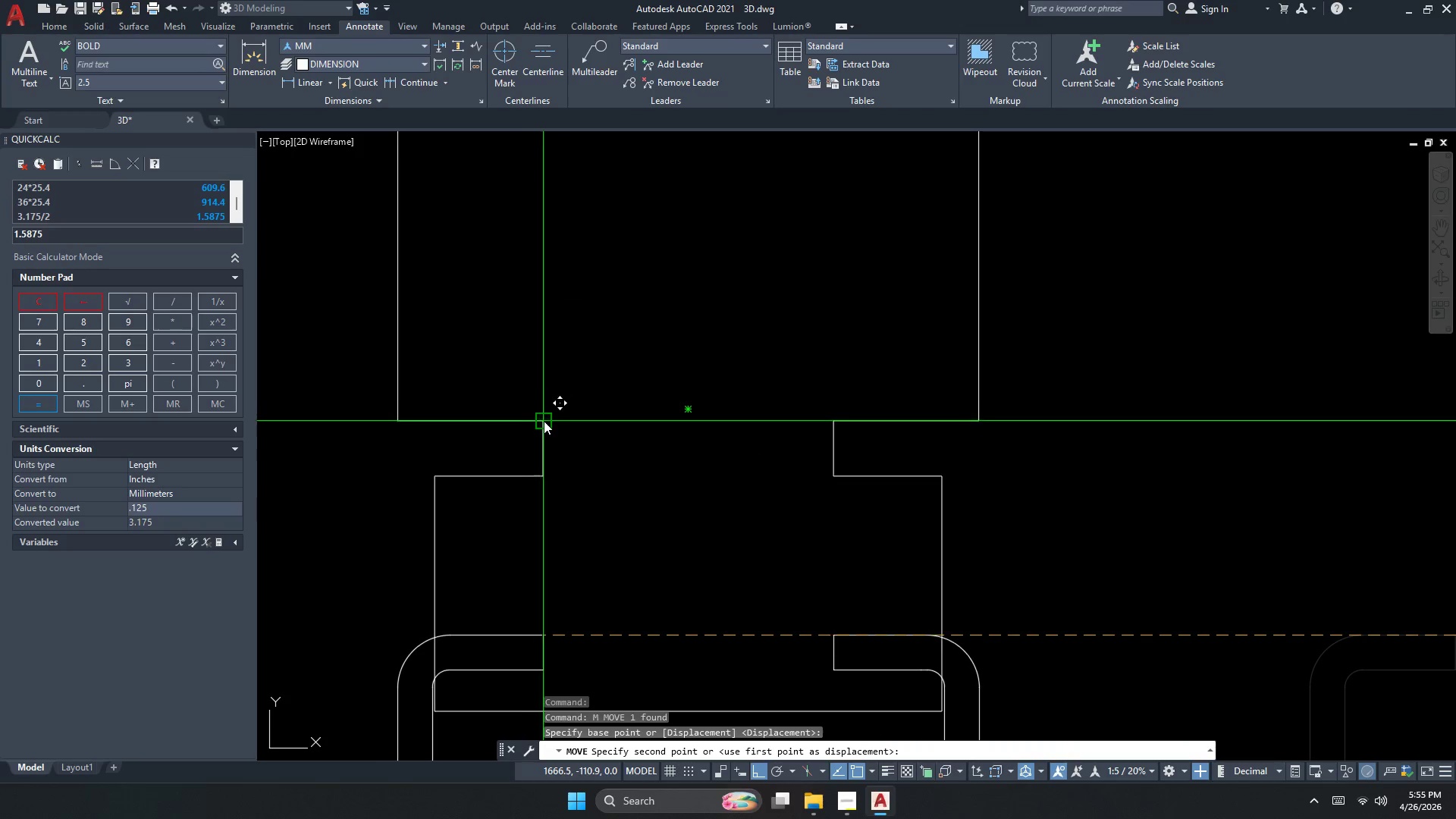 
left_click([544, 422])
 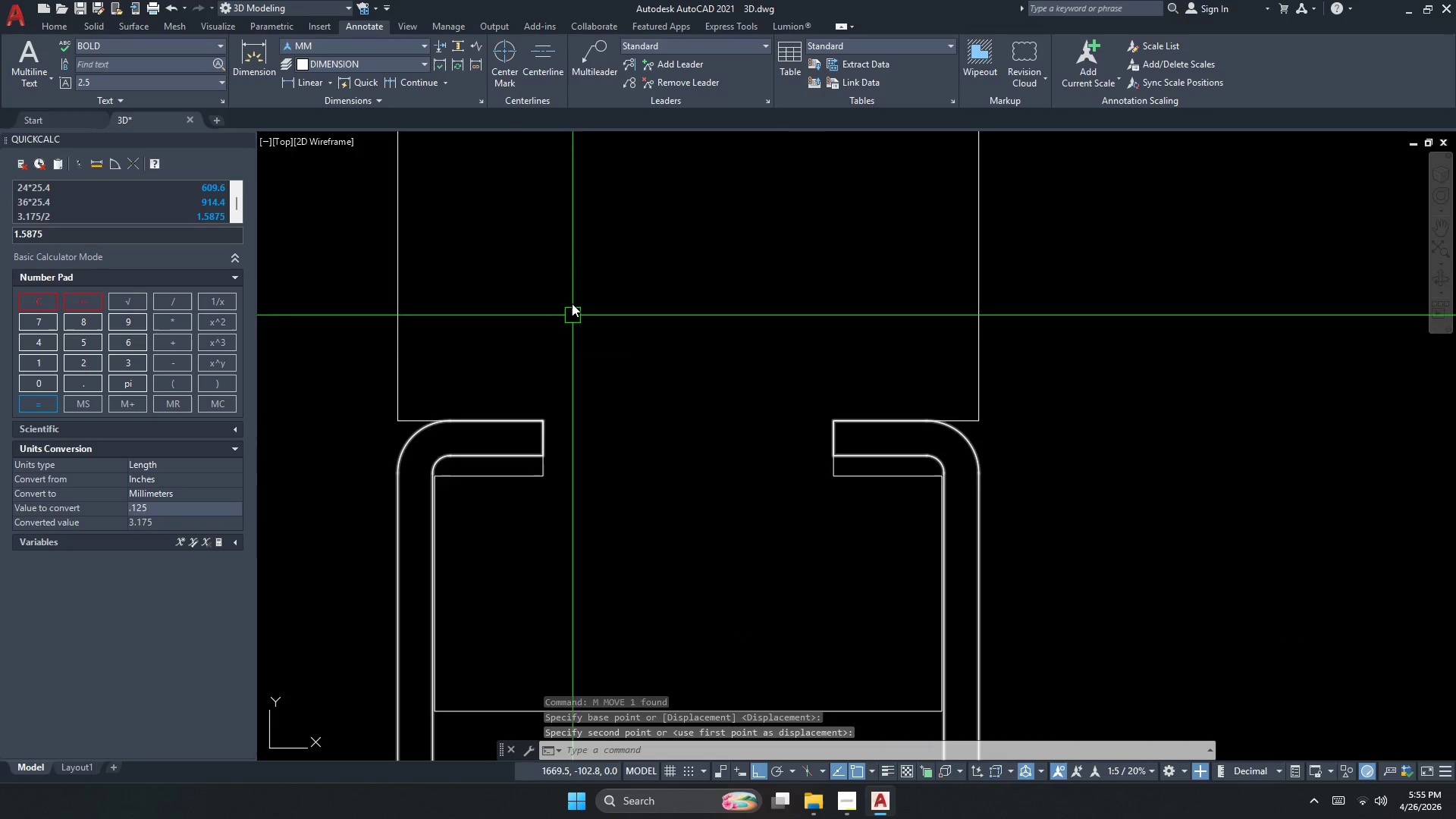 
key(Escape)
key(Escape)
type(xl v )
 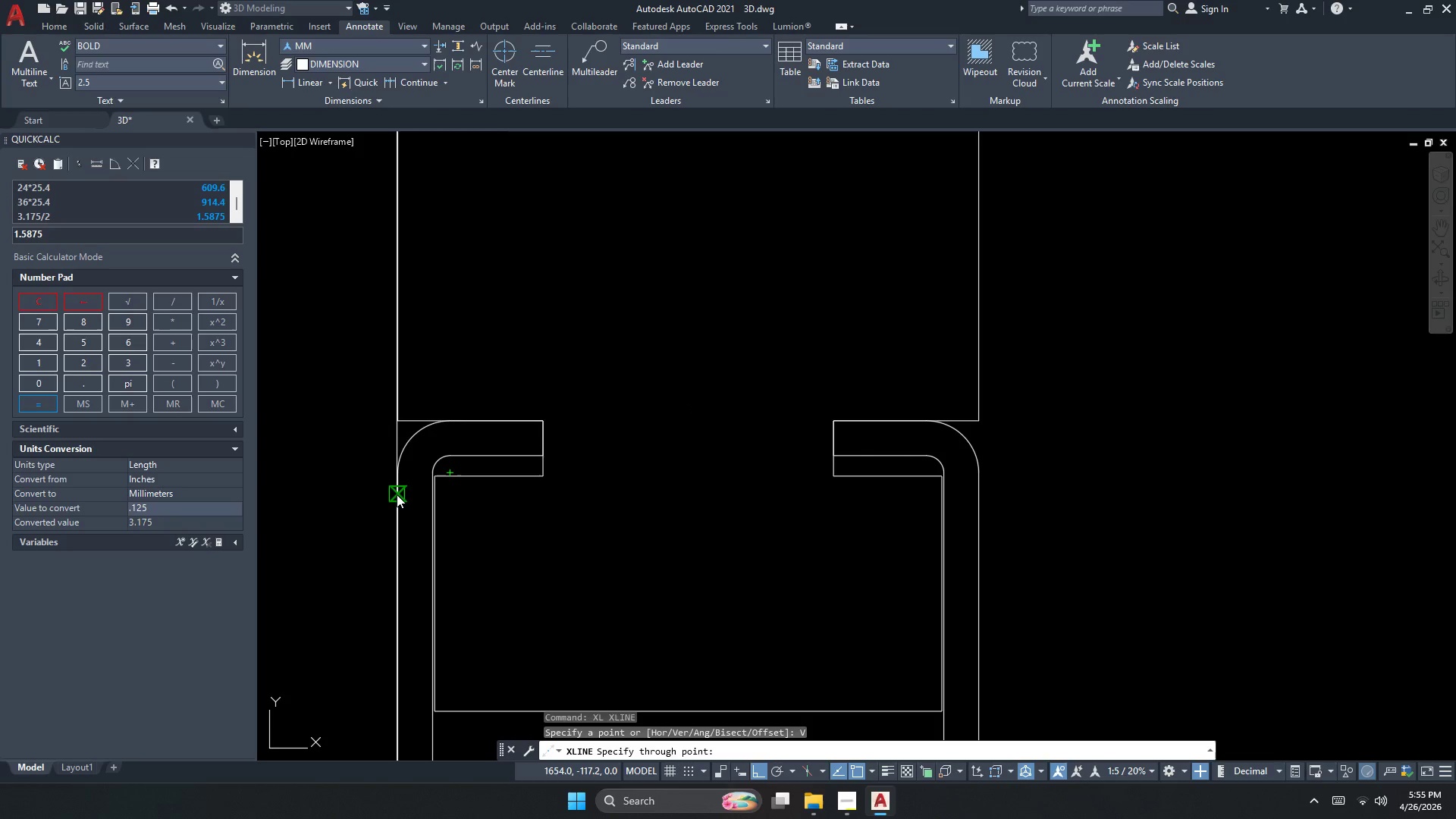 
left_click([397, 496])
 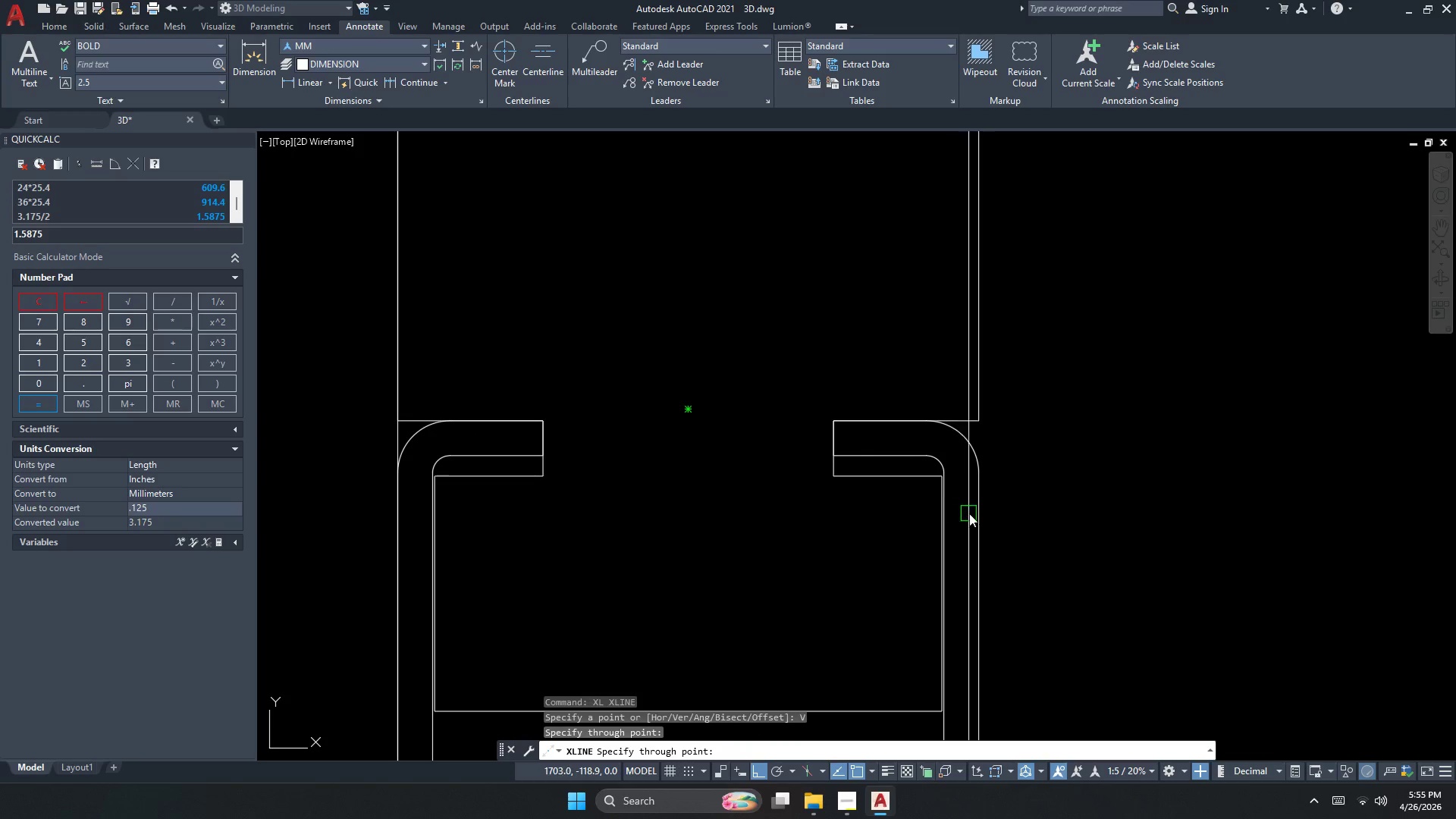 
left_click([984, 513])
 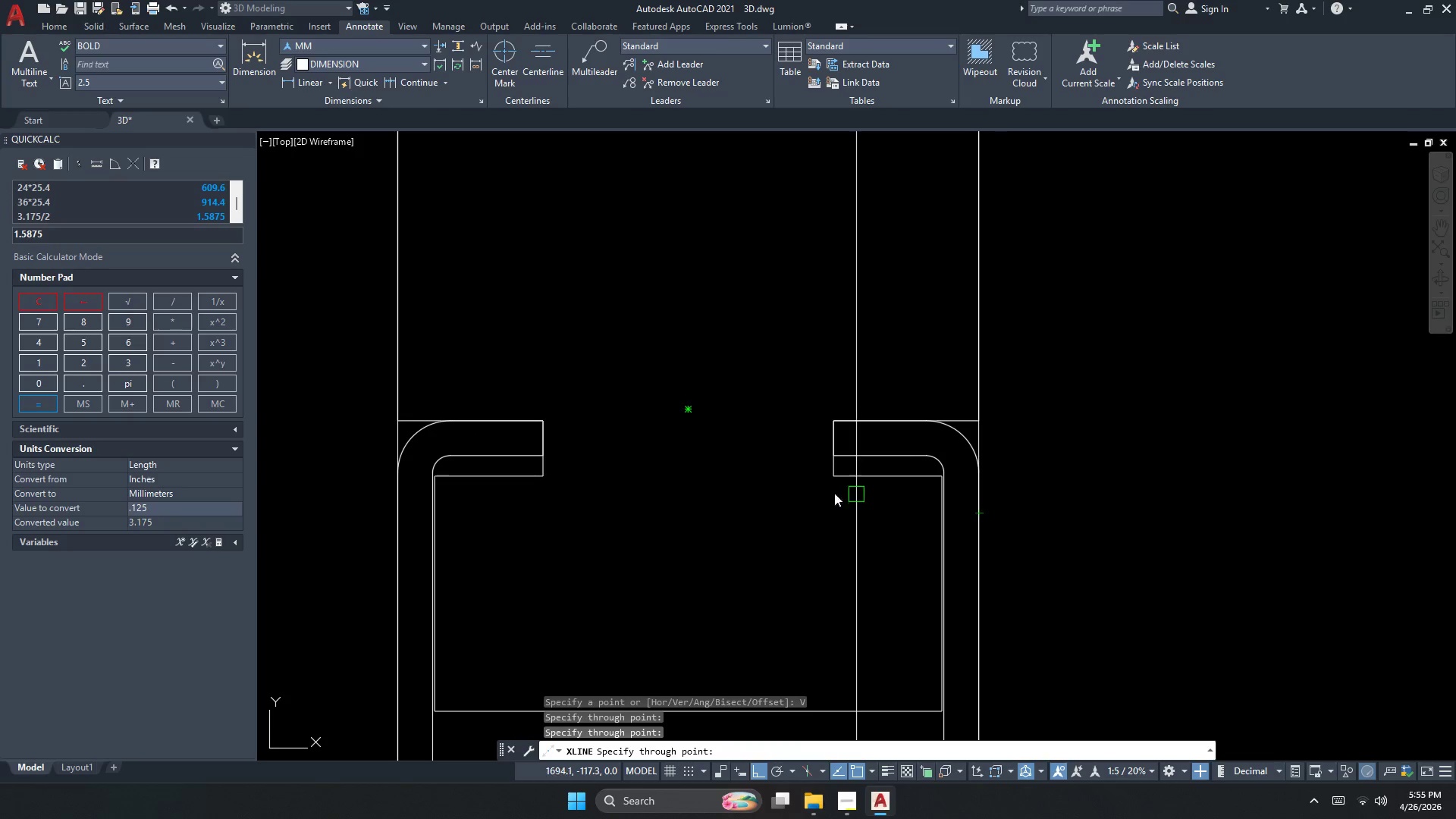 
key(Escape)
 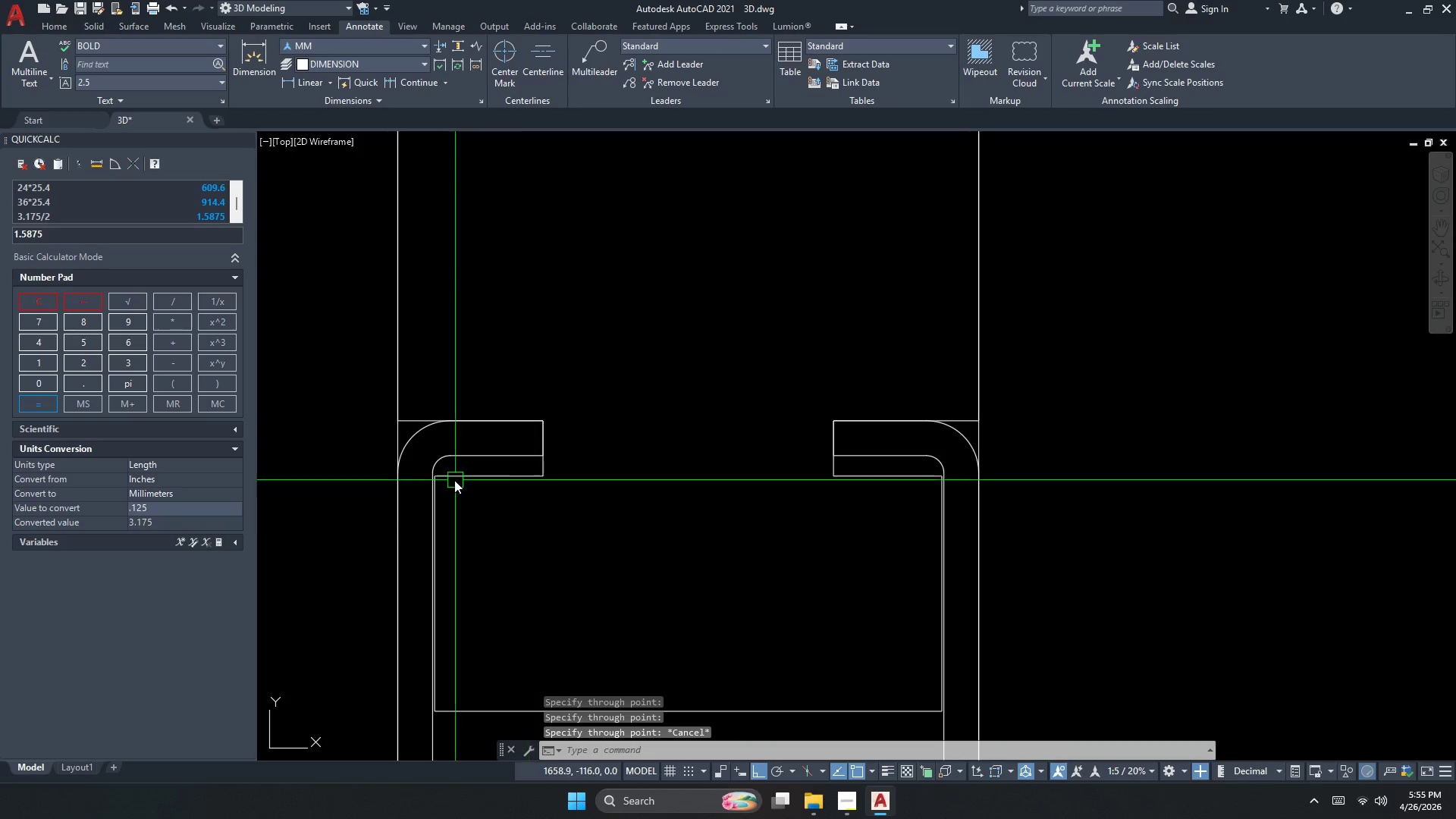 
scroll: coordinate [450, 482], scroll_direction: up, amount: 2.0
 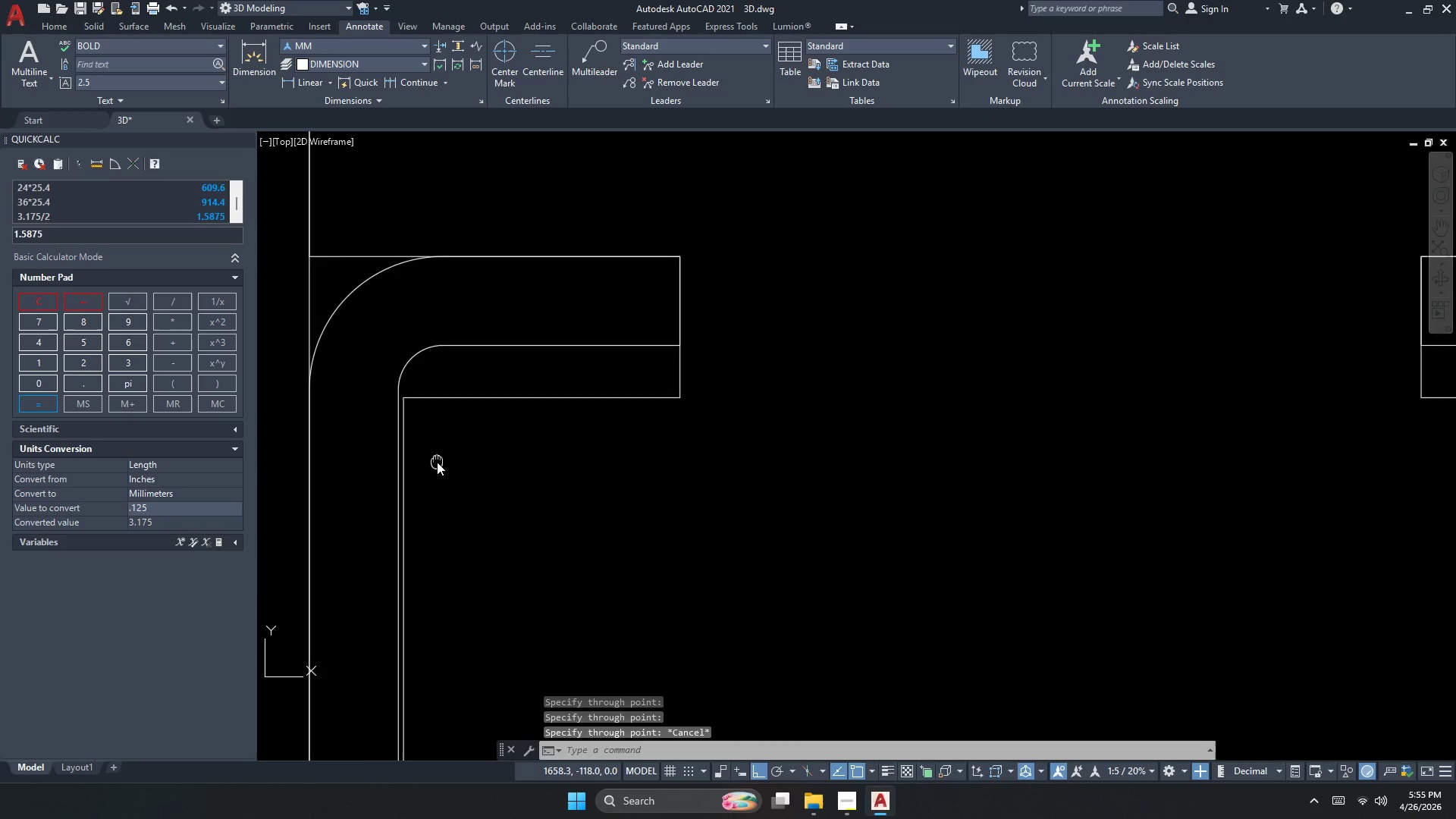 
key(Escape)
 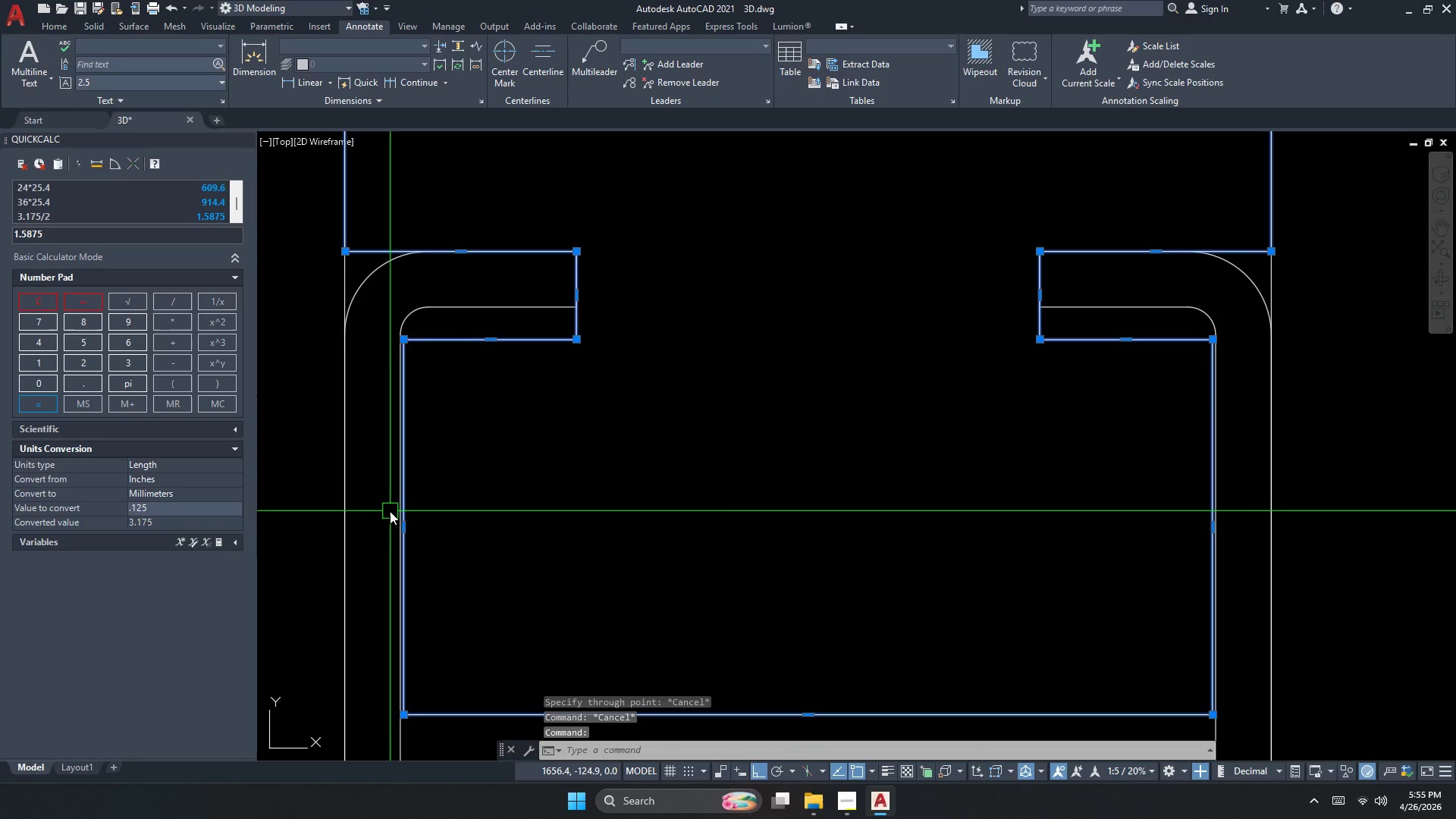 
scroll: coordinate [427, 434], scroll_direction: down, amount: 1.0
 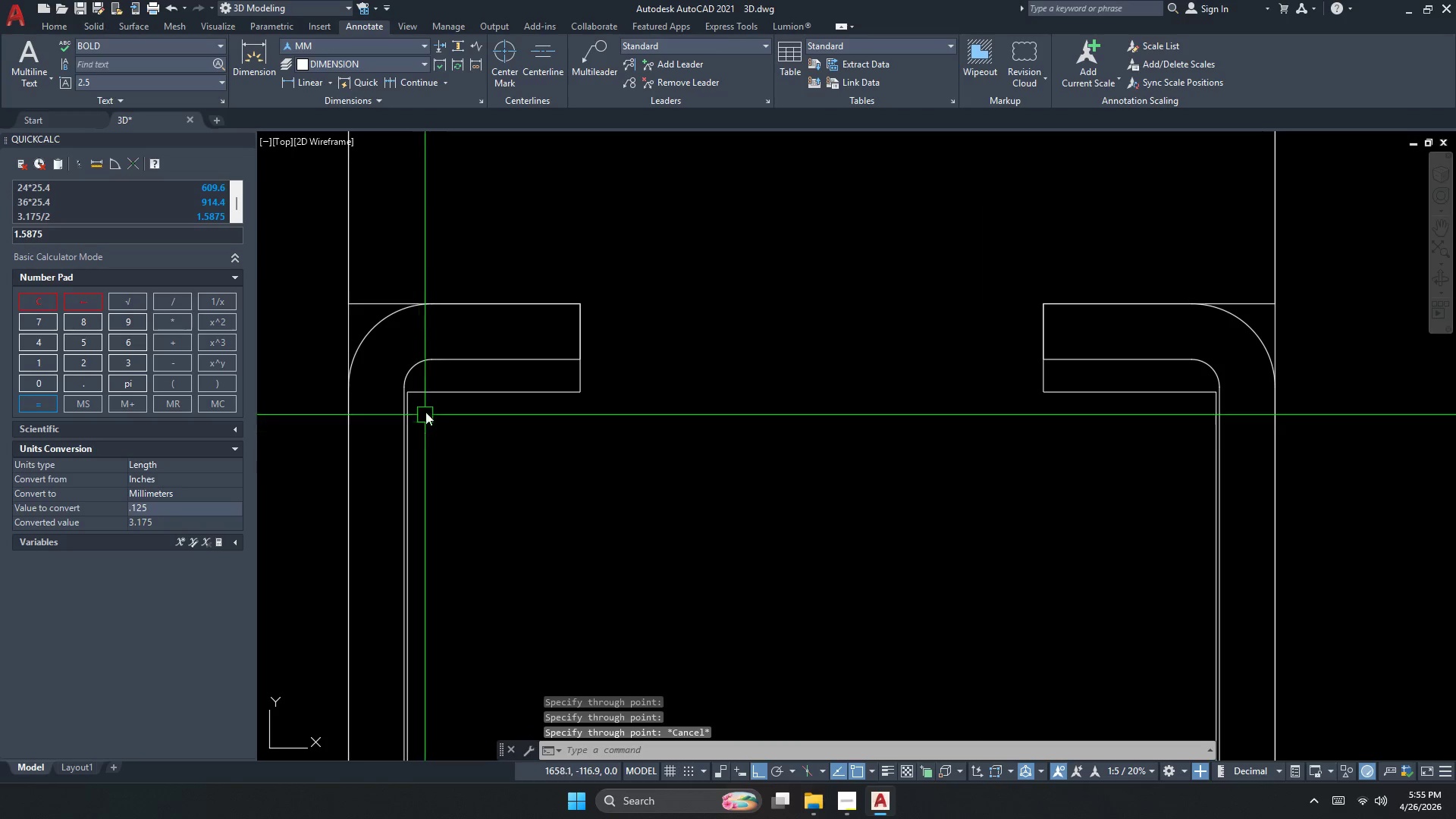 
left_click_drag(start_coordinate=[405, 522], to_coordinate=[435, 527])
 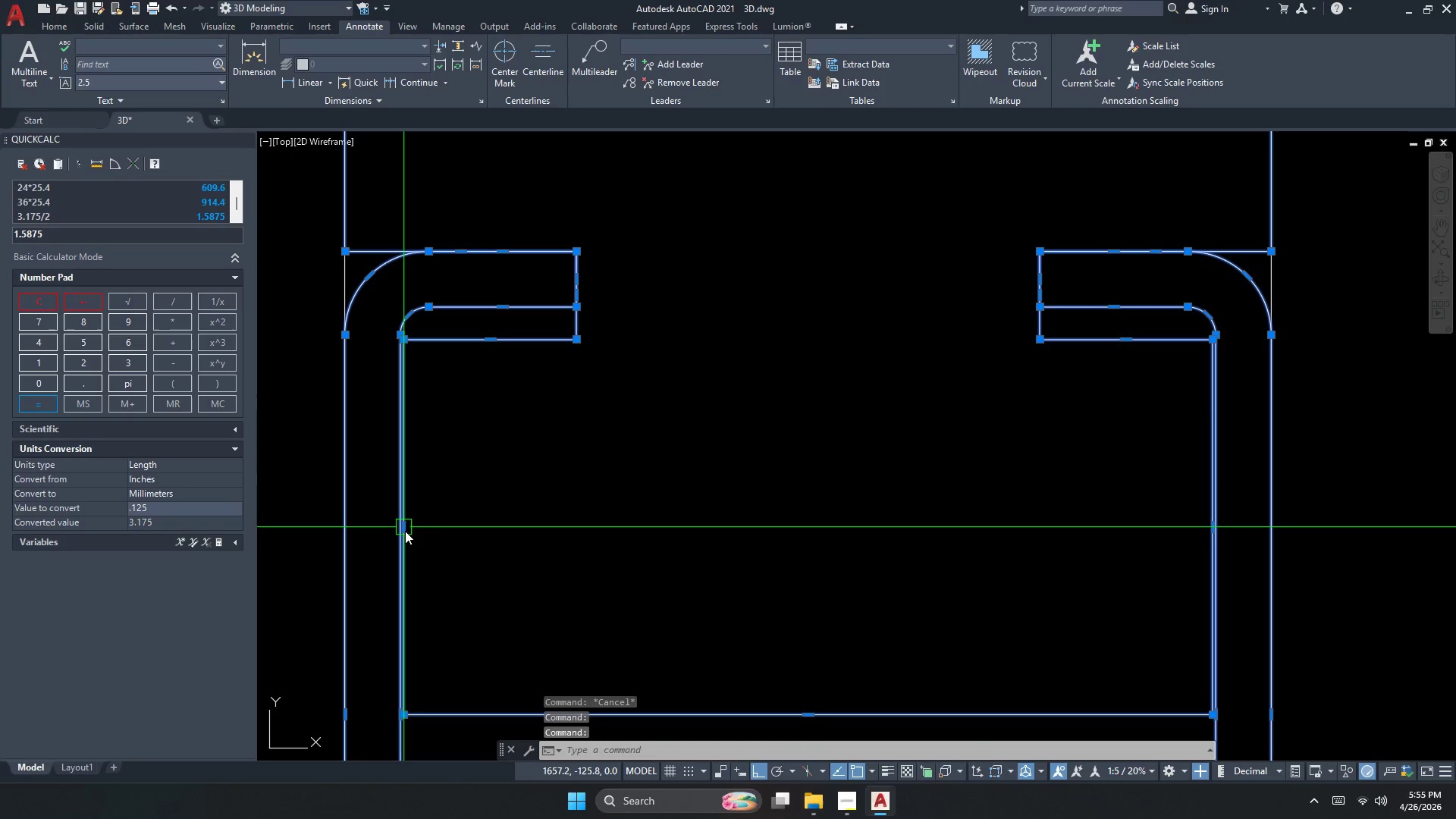 
left_click_drag(start_coordinate=[403, 530], to_coordinate=[427, 532])
 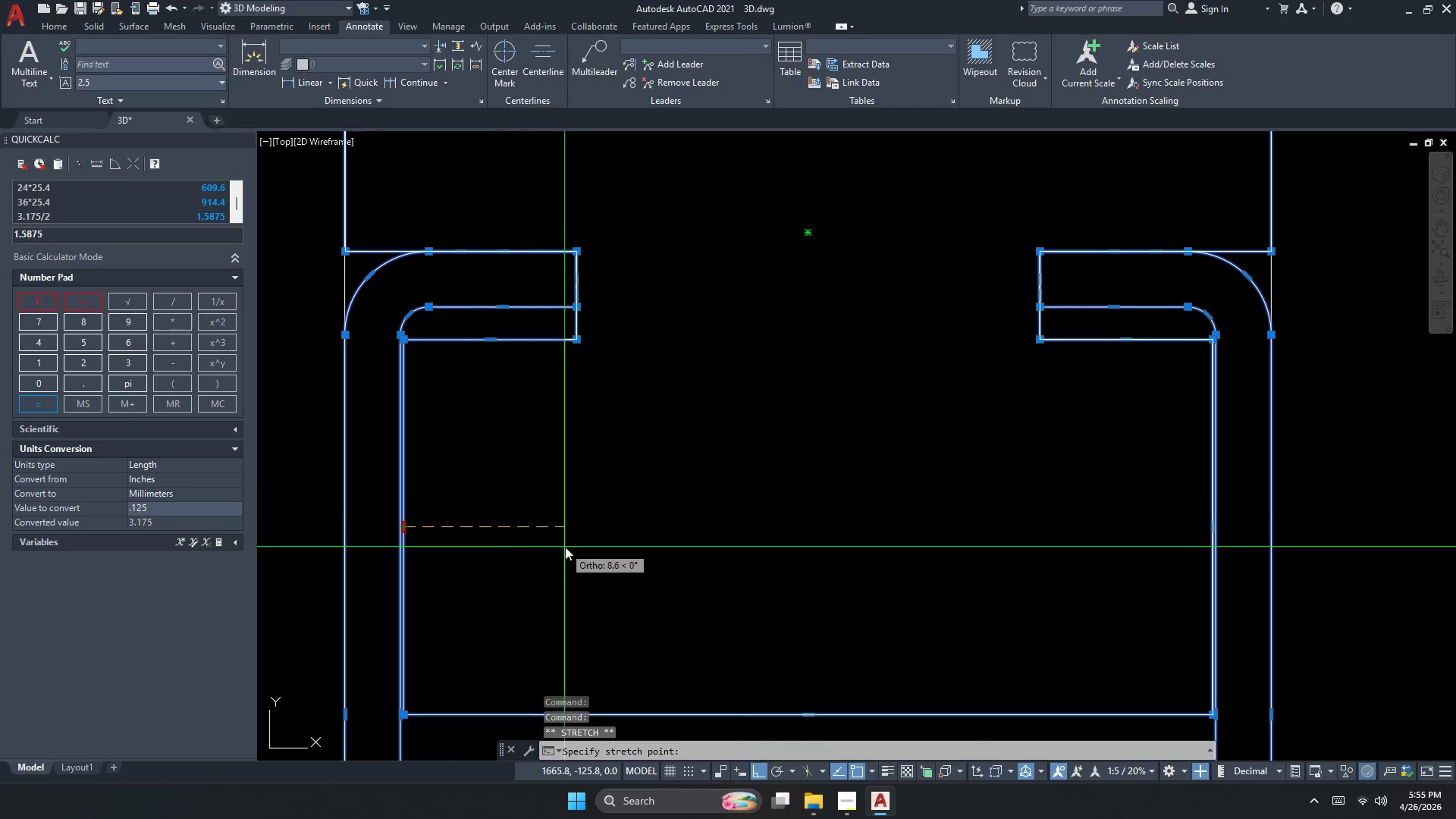 
left_click_drag(start_coordinate=[566, 547], to_coordinate=[567, 551])
 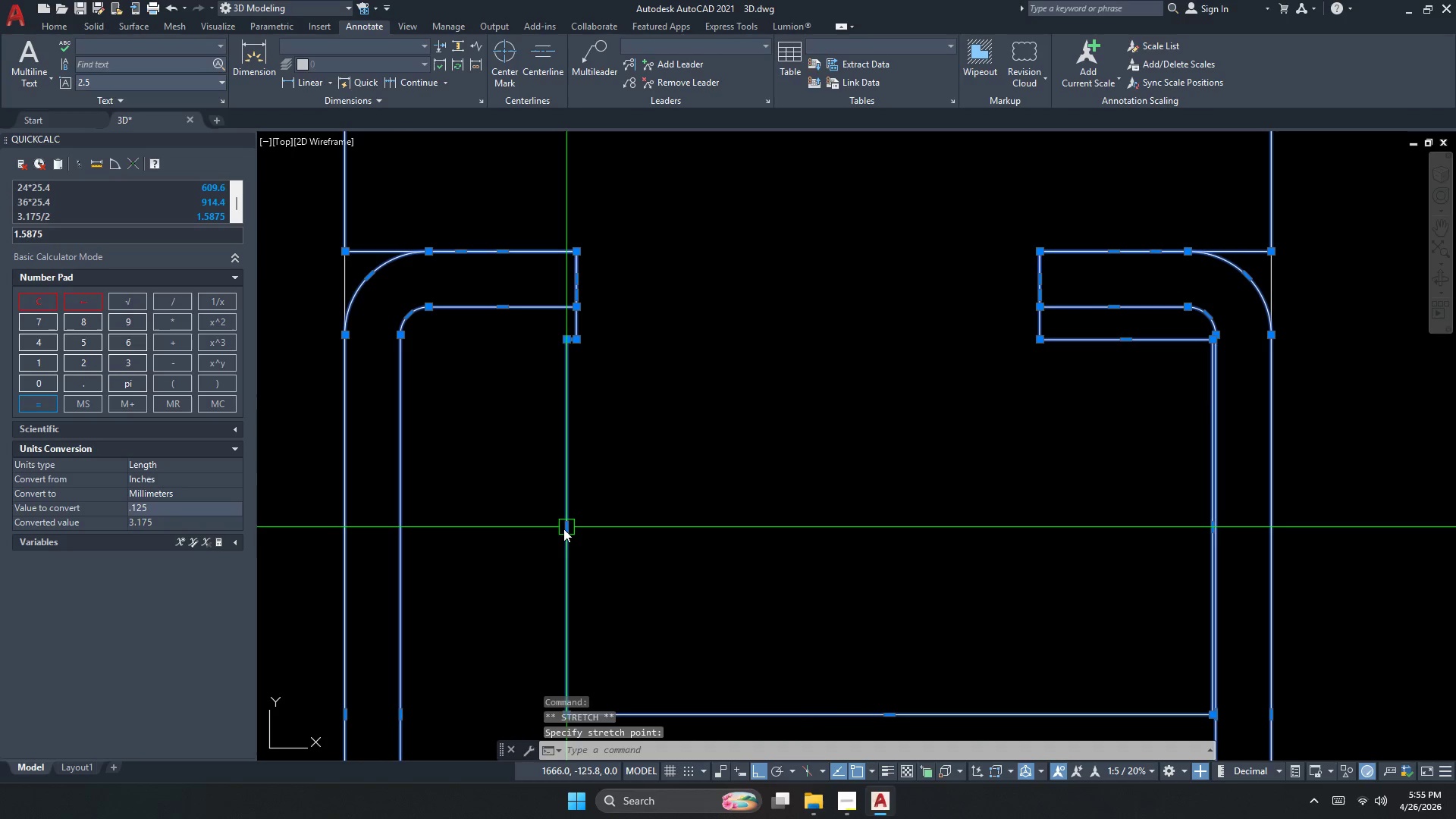 
left_click_drag(start_coordinate=[566, 527], to_coordinate=[546, 528])
 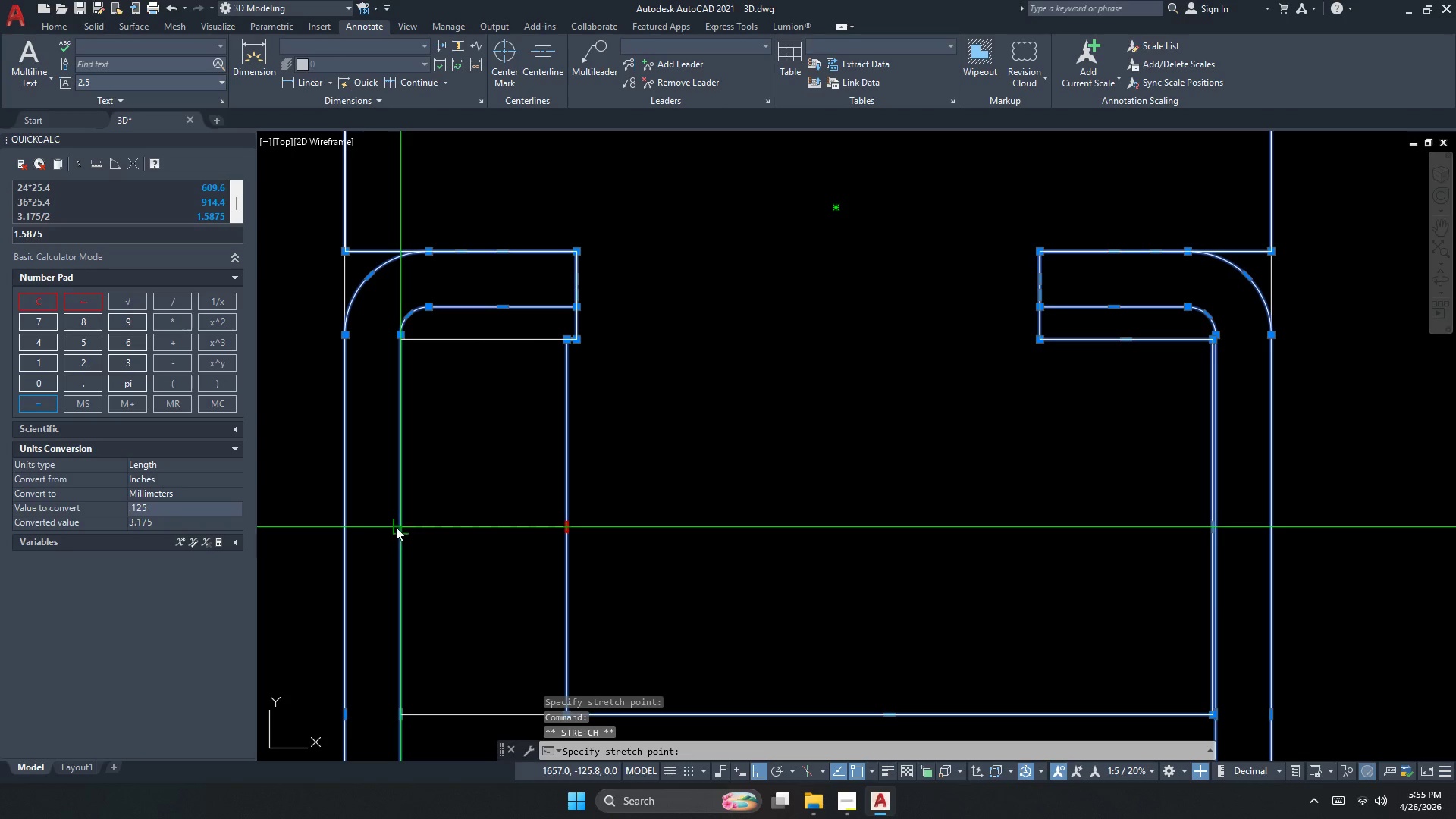 
left_click_drag(start_coordinate=[397, 527], to_coordinate=[400, 530])
 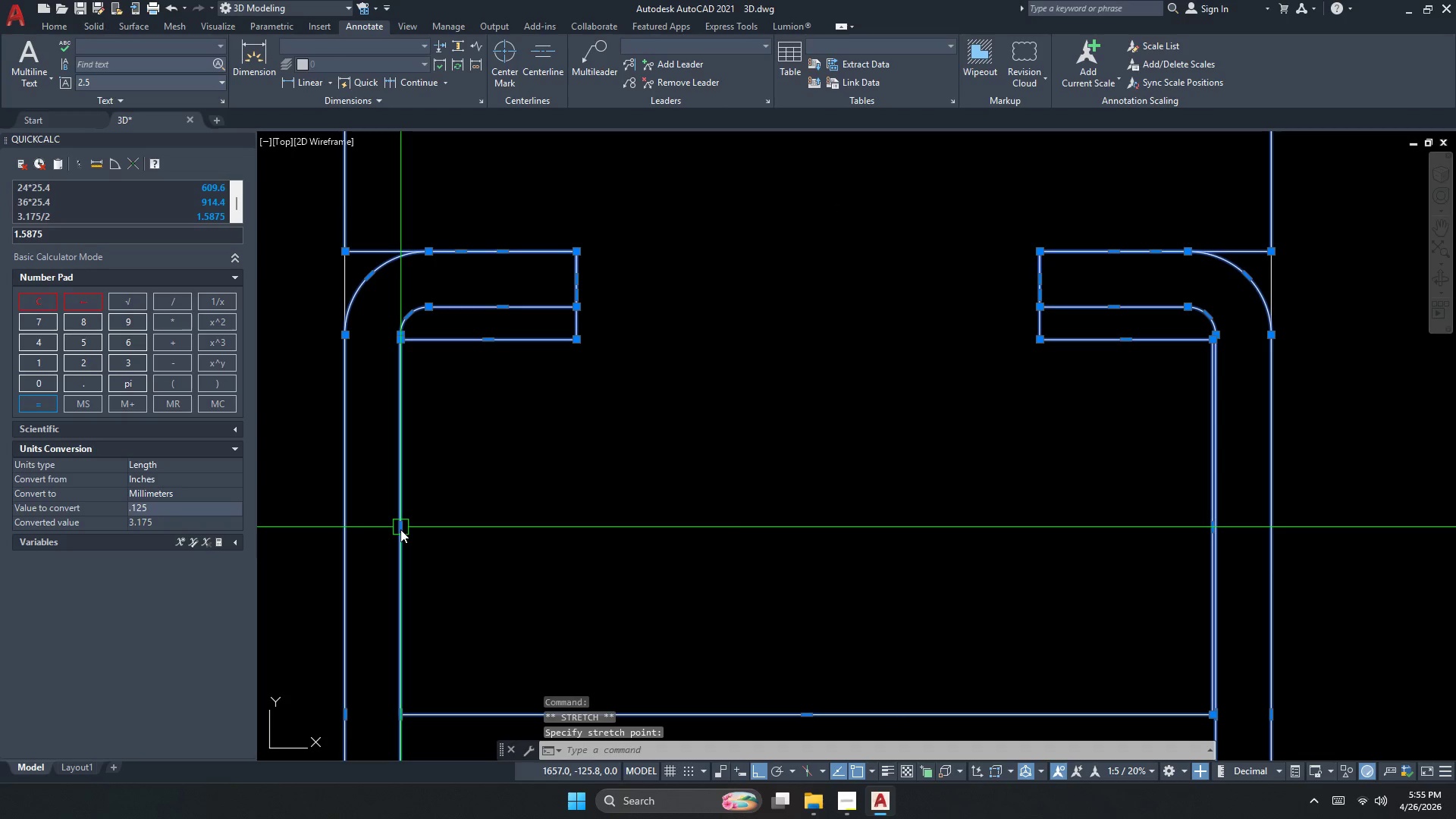 
key(Escape)
 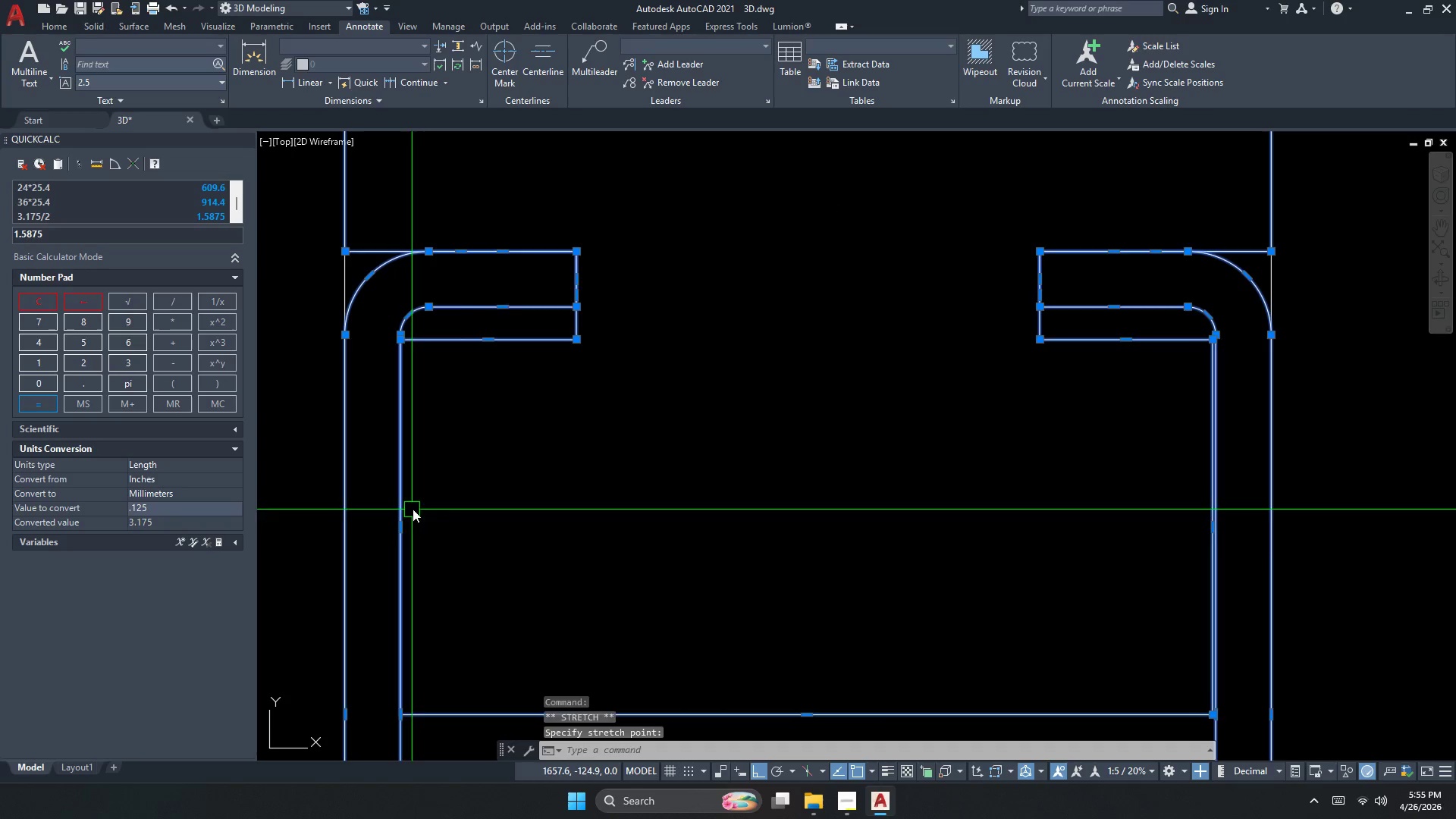 
key(Escape)
 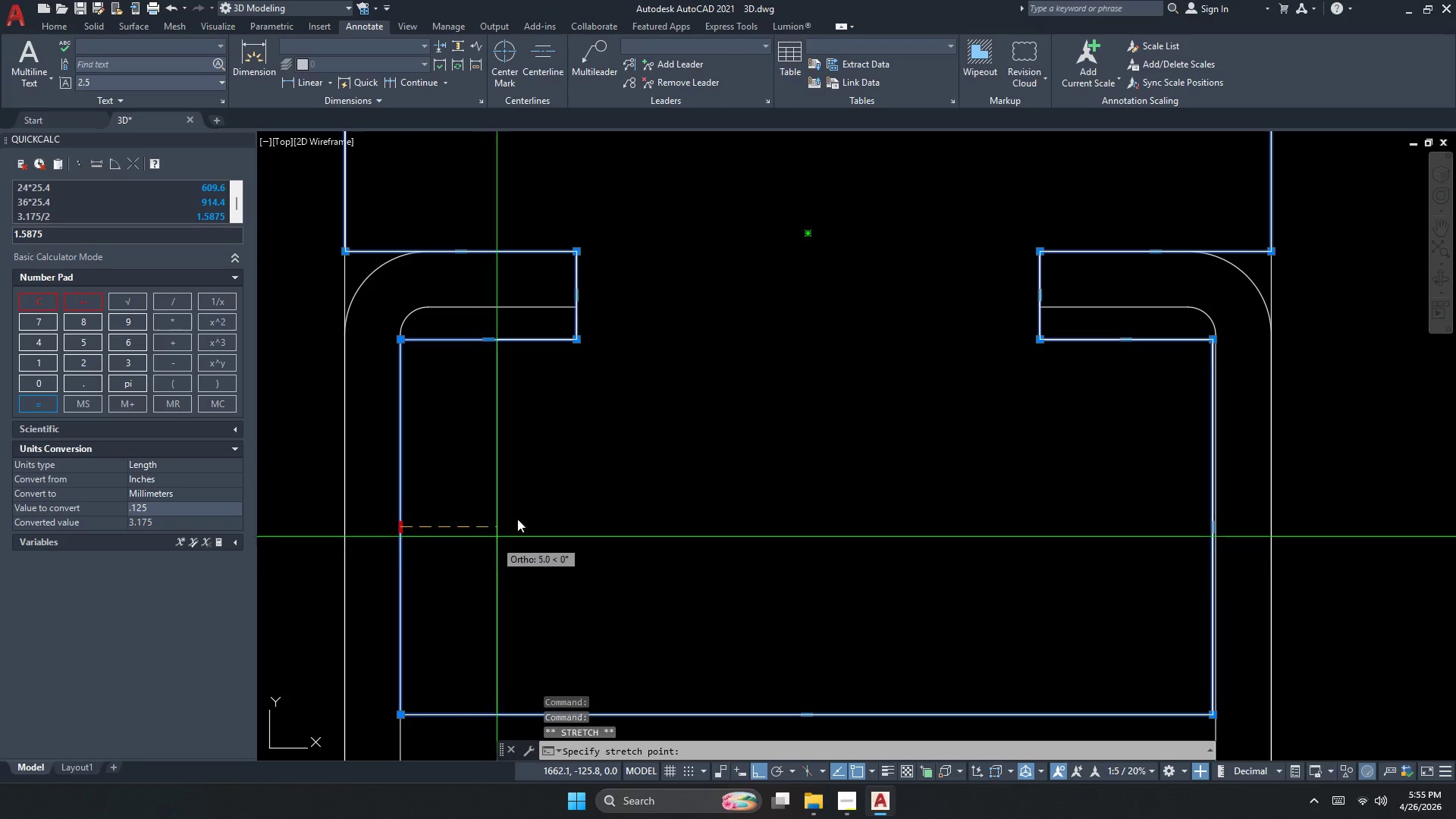 
key(NumpadDecimal)
 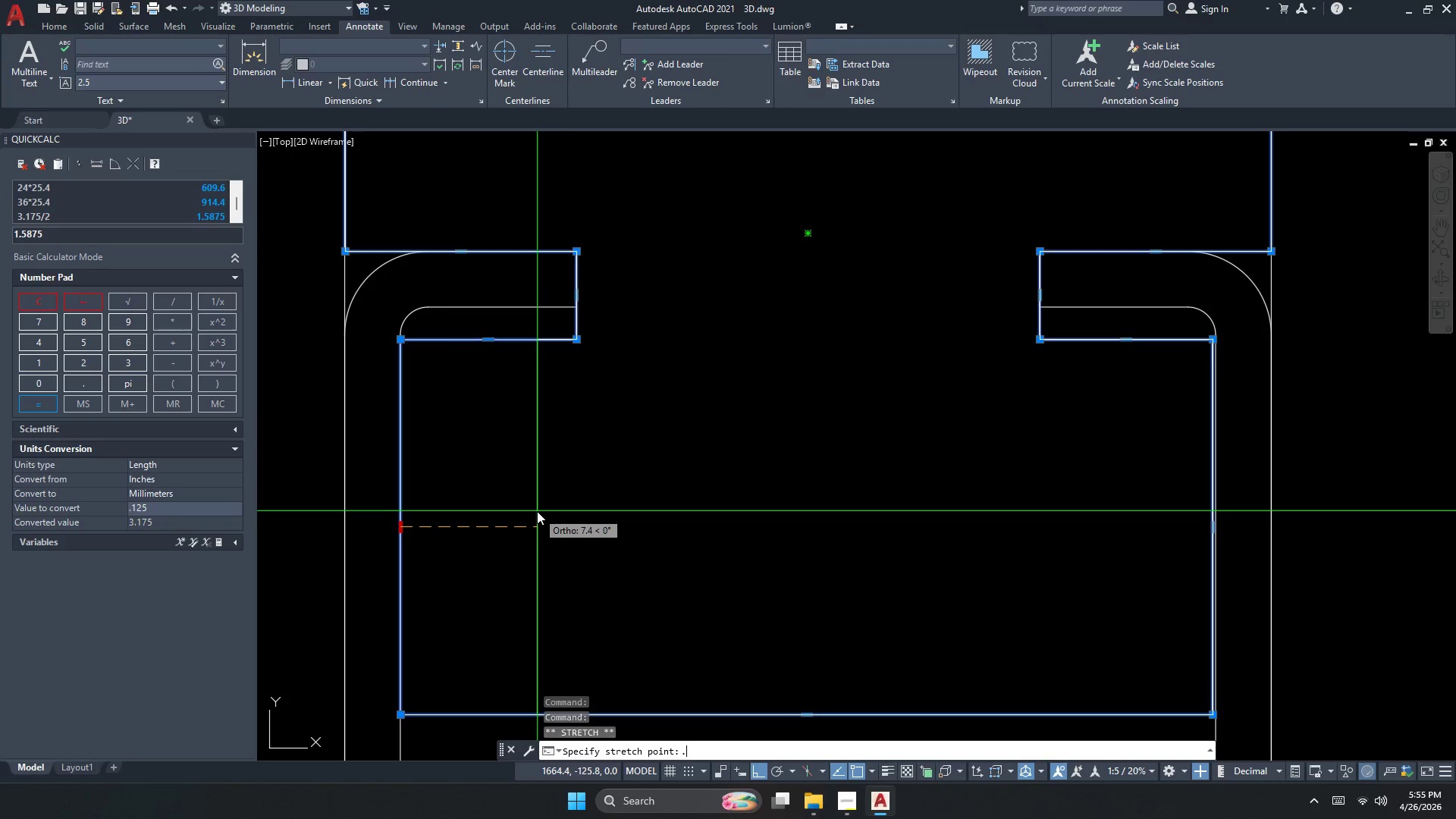 
key(Numpad5)
 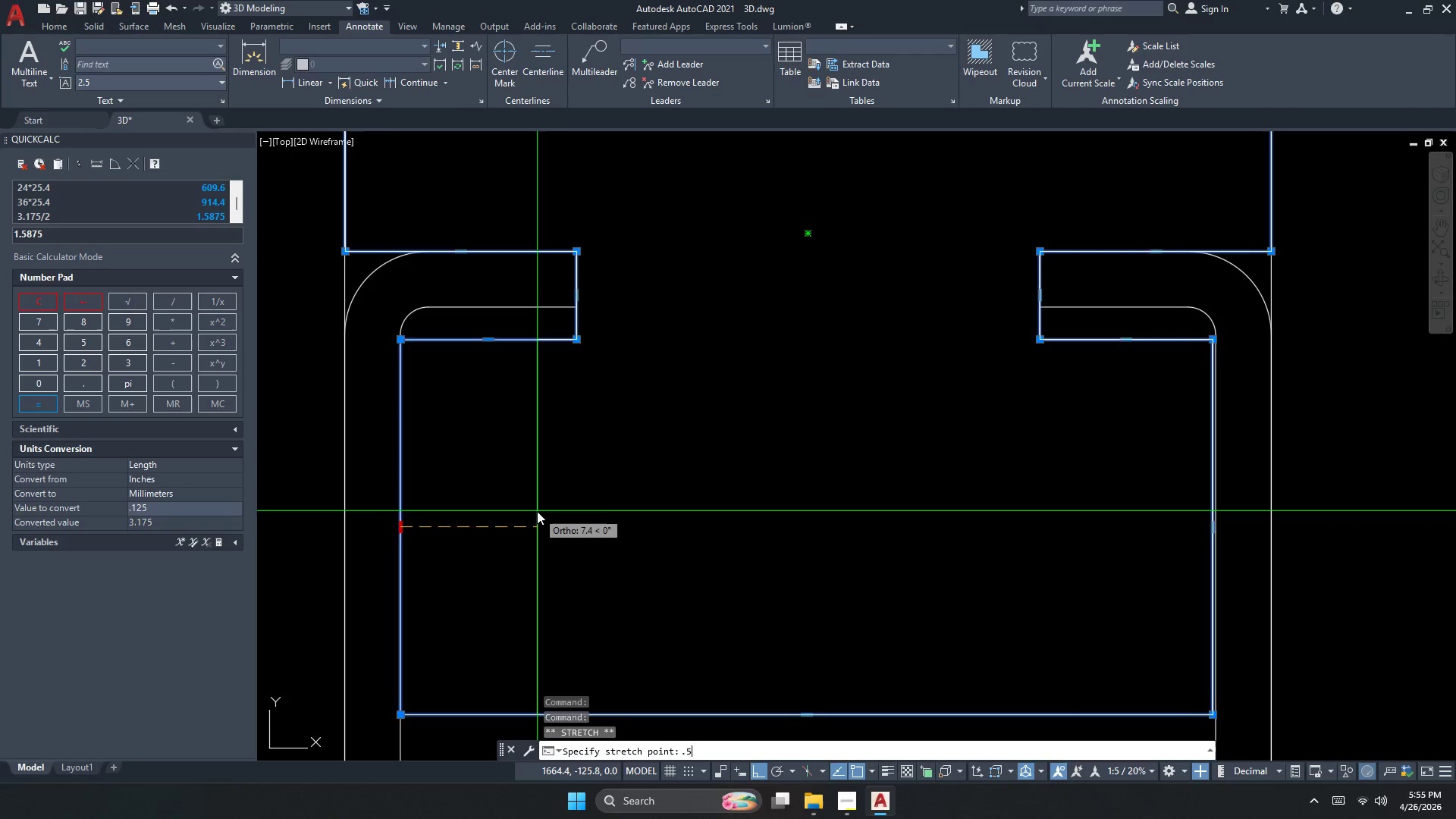 
key(NumpadEnter)
 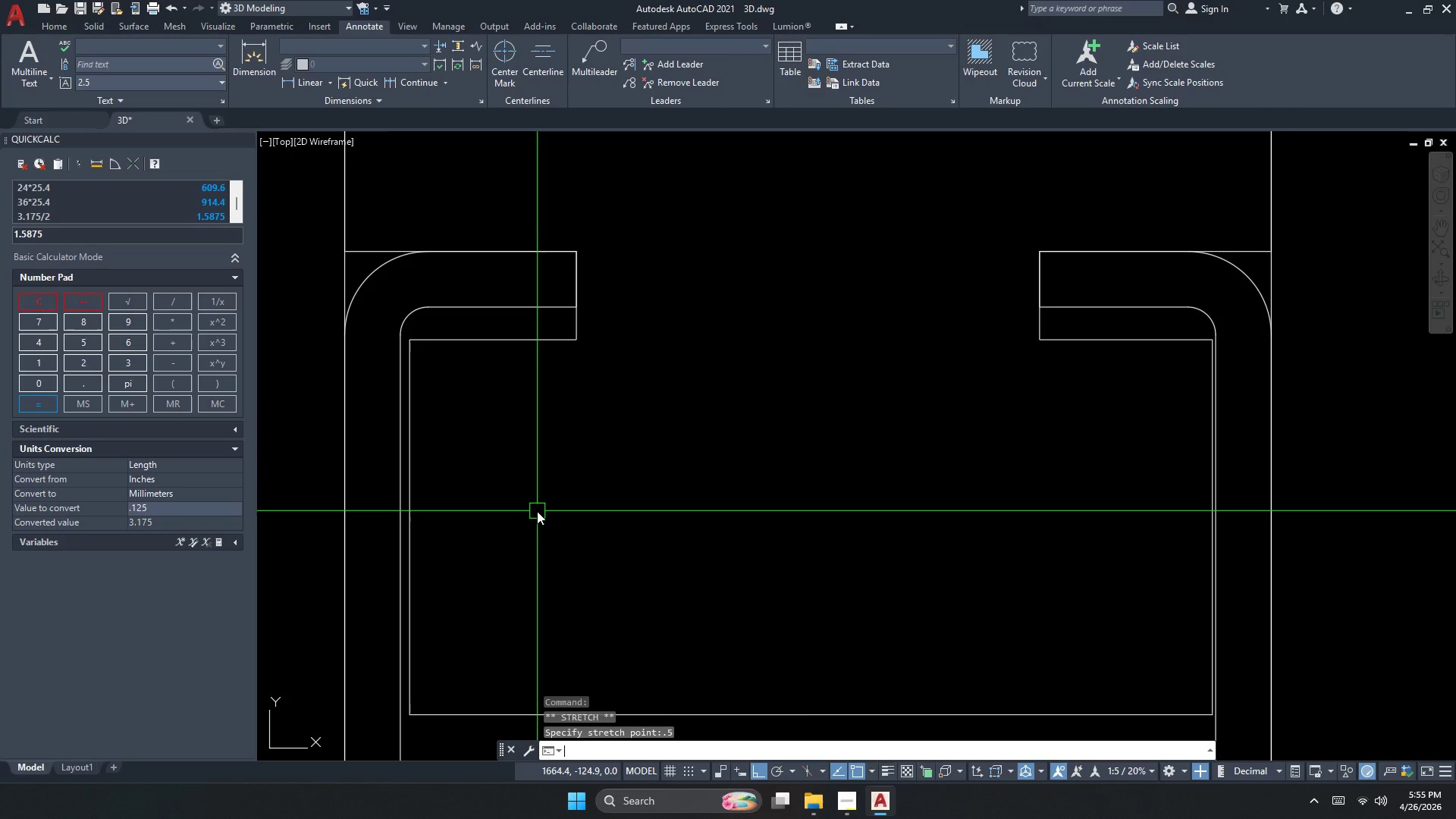 
key(Escape)
 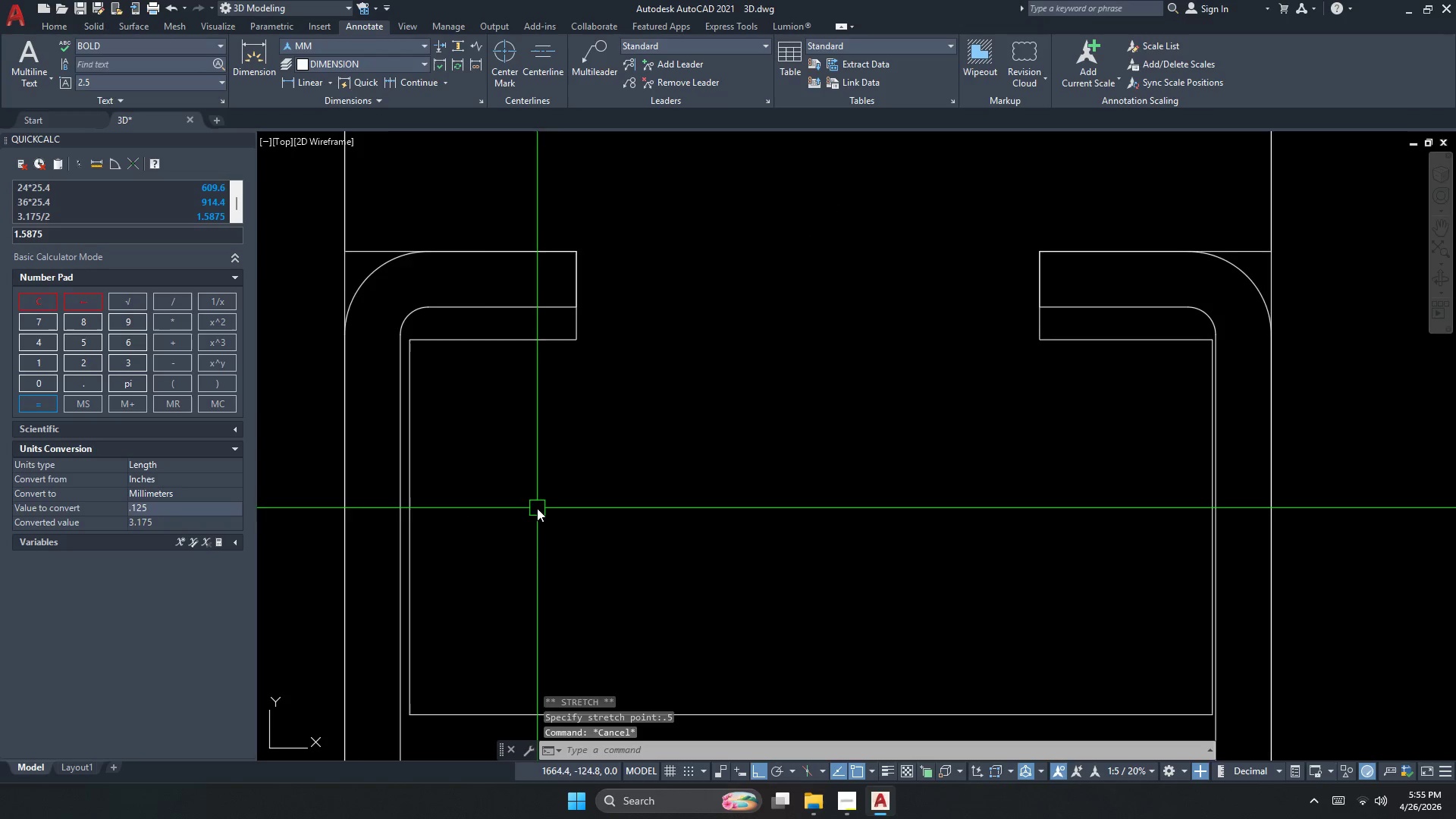 
left_click_drag(start_coordinate=[704, 623], to_coordinate=[704, 635])
 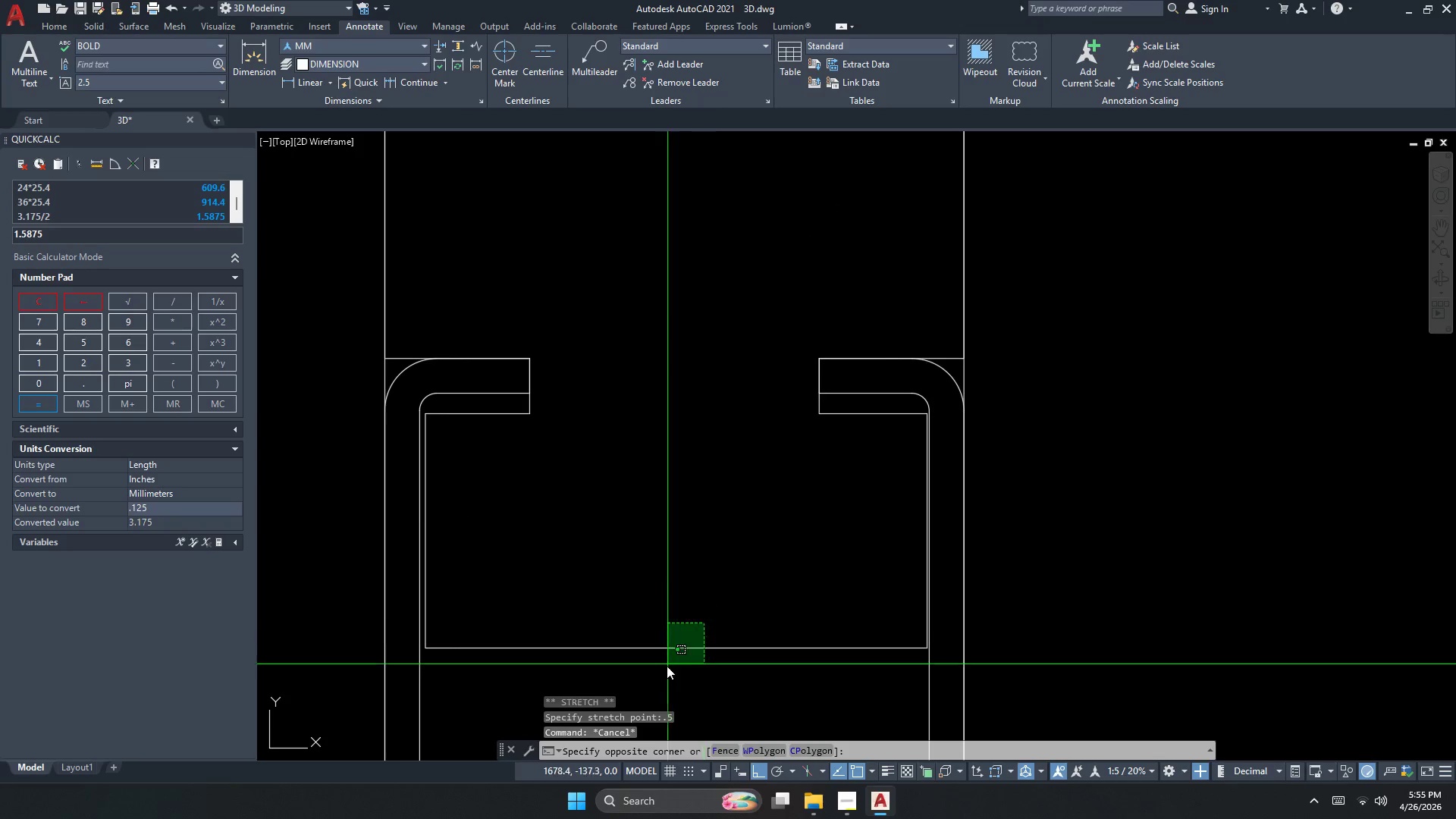 
scroll: coordinate [451, 537], scroll_direction: down, amount: 1.0
 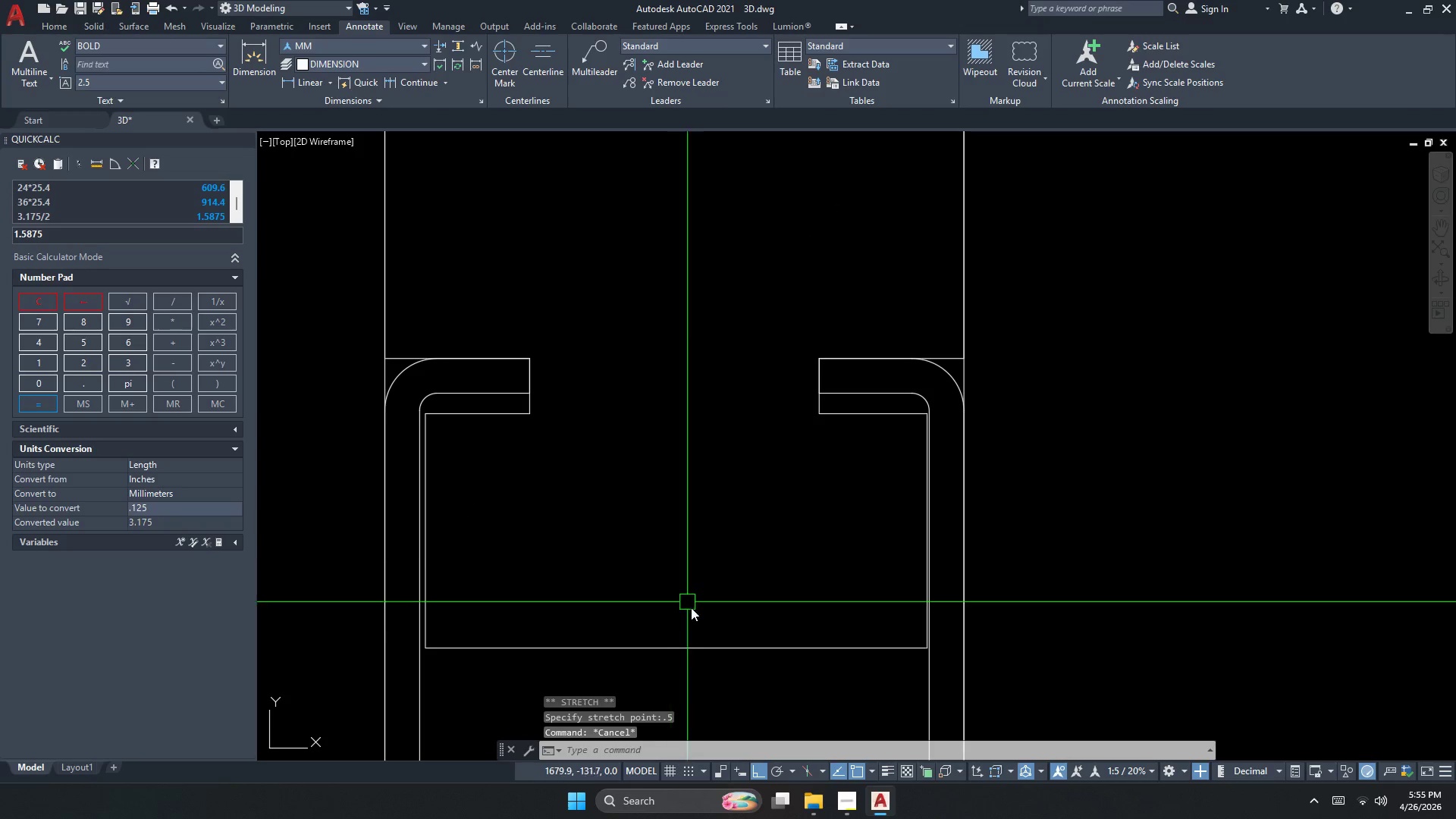 
left_click_drag(start_coordinate=[665, 673], to_coordinate=[664, 686])
 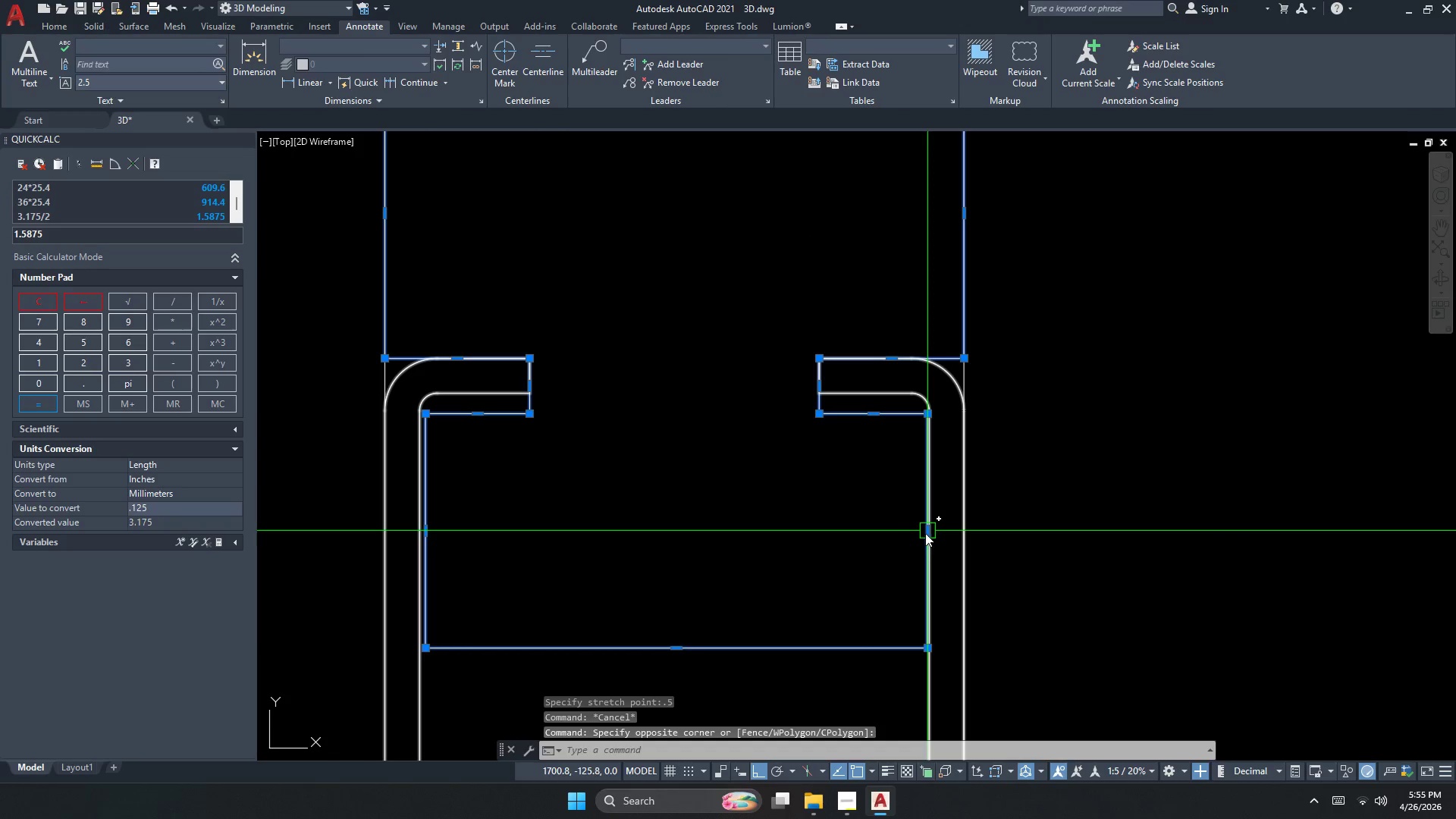 
double_click([847, 544])
 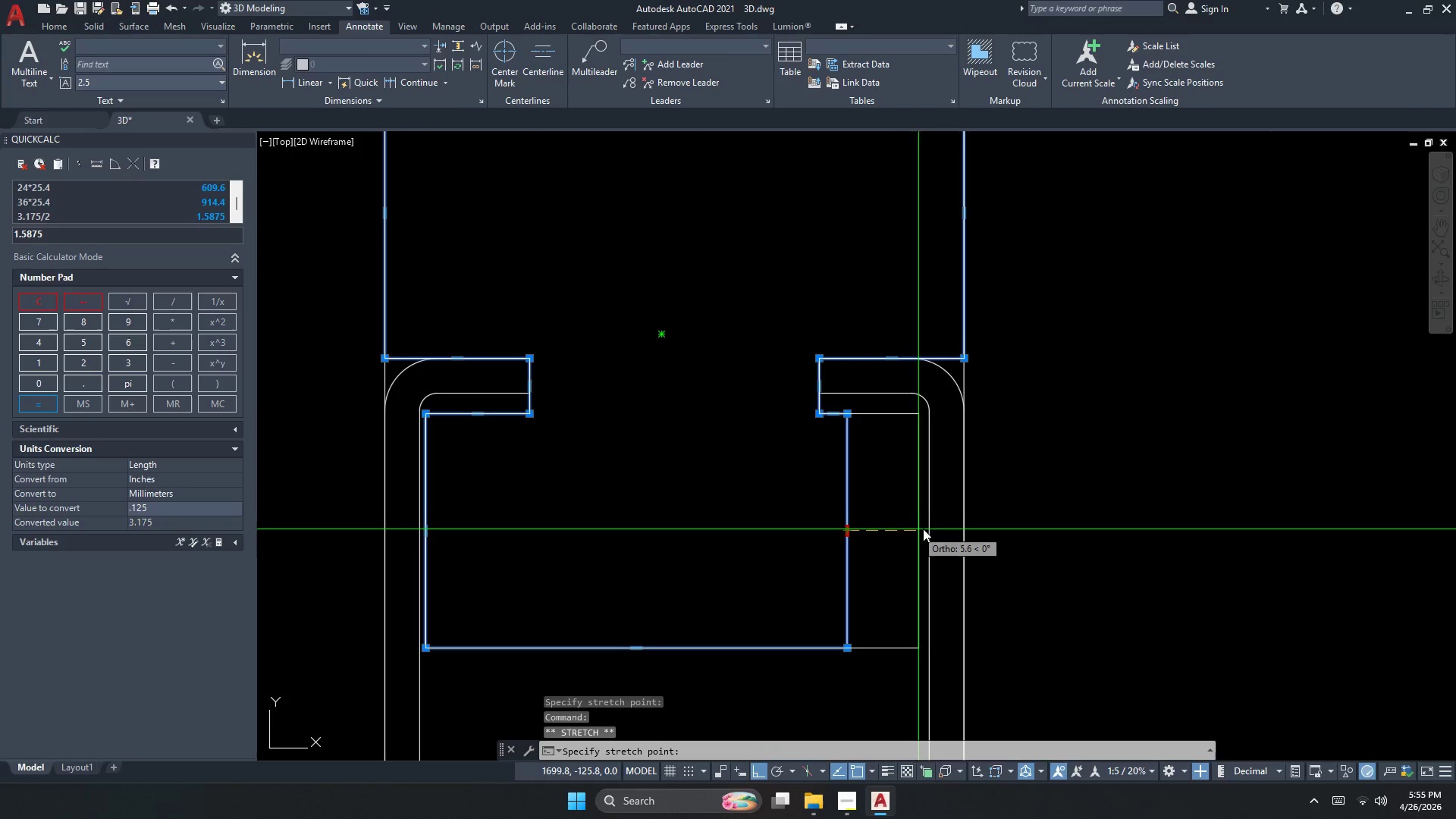 
left_click([930, 529])
 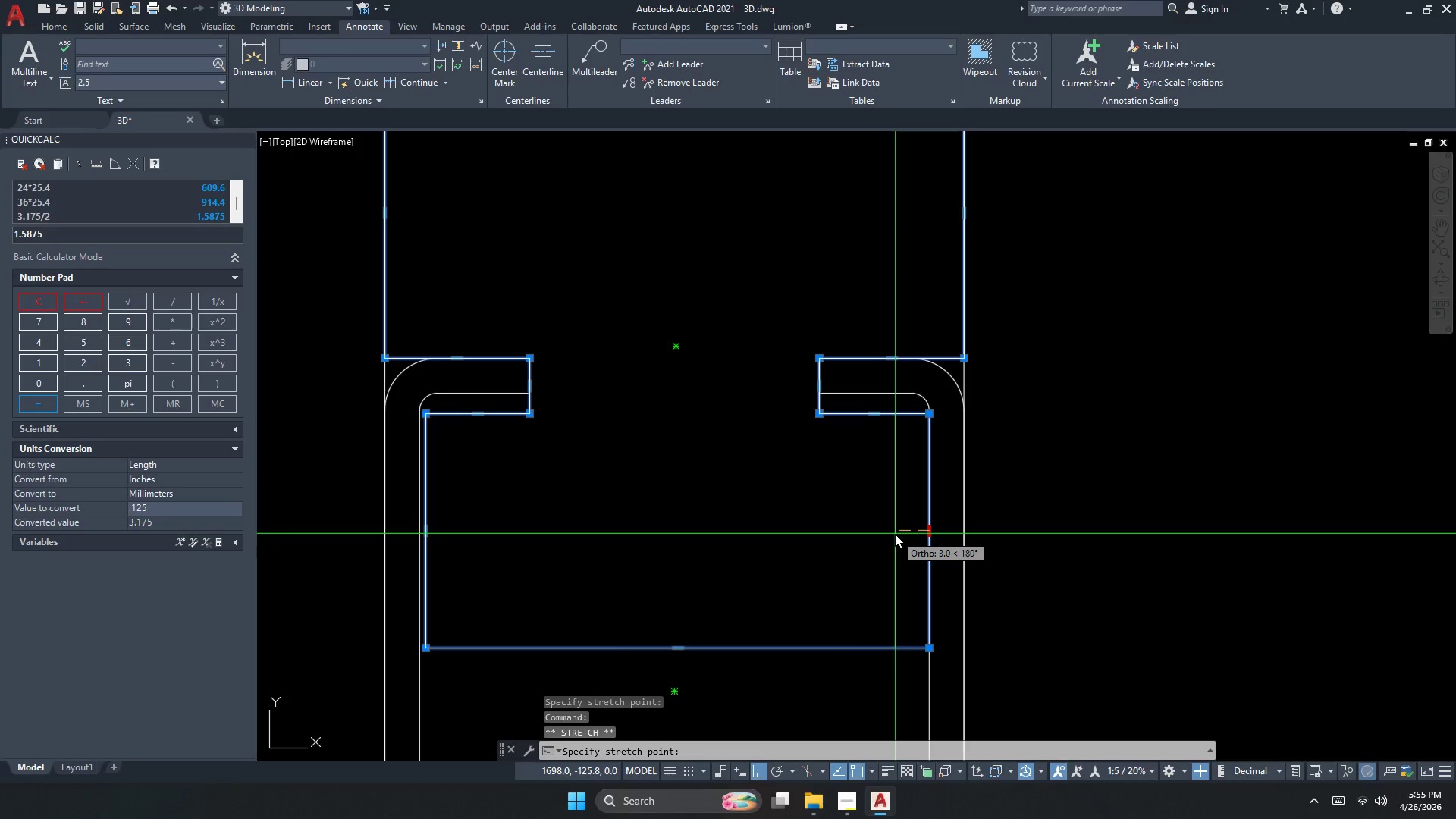 
key(NumpadDecimal)
 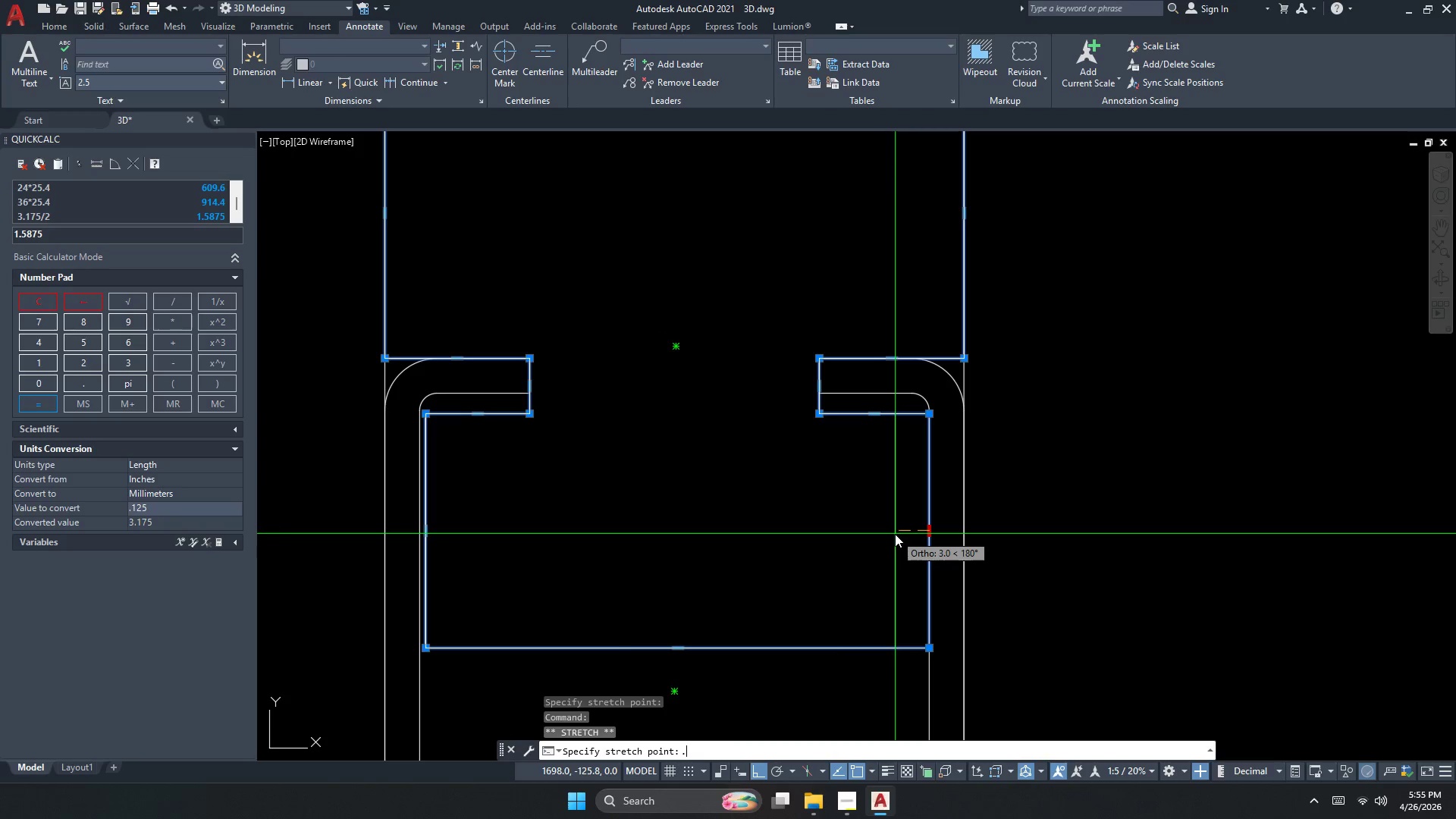 
key(Numpad5)
 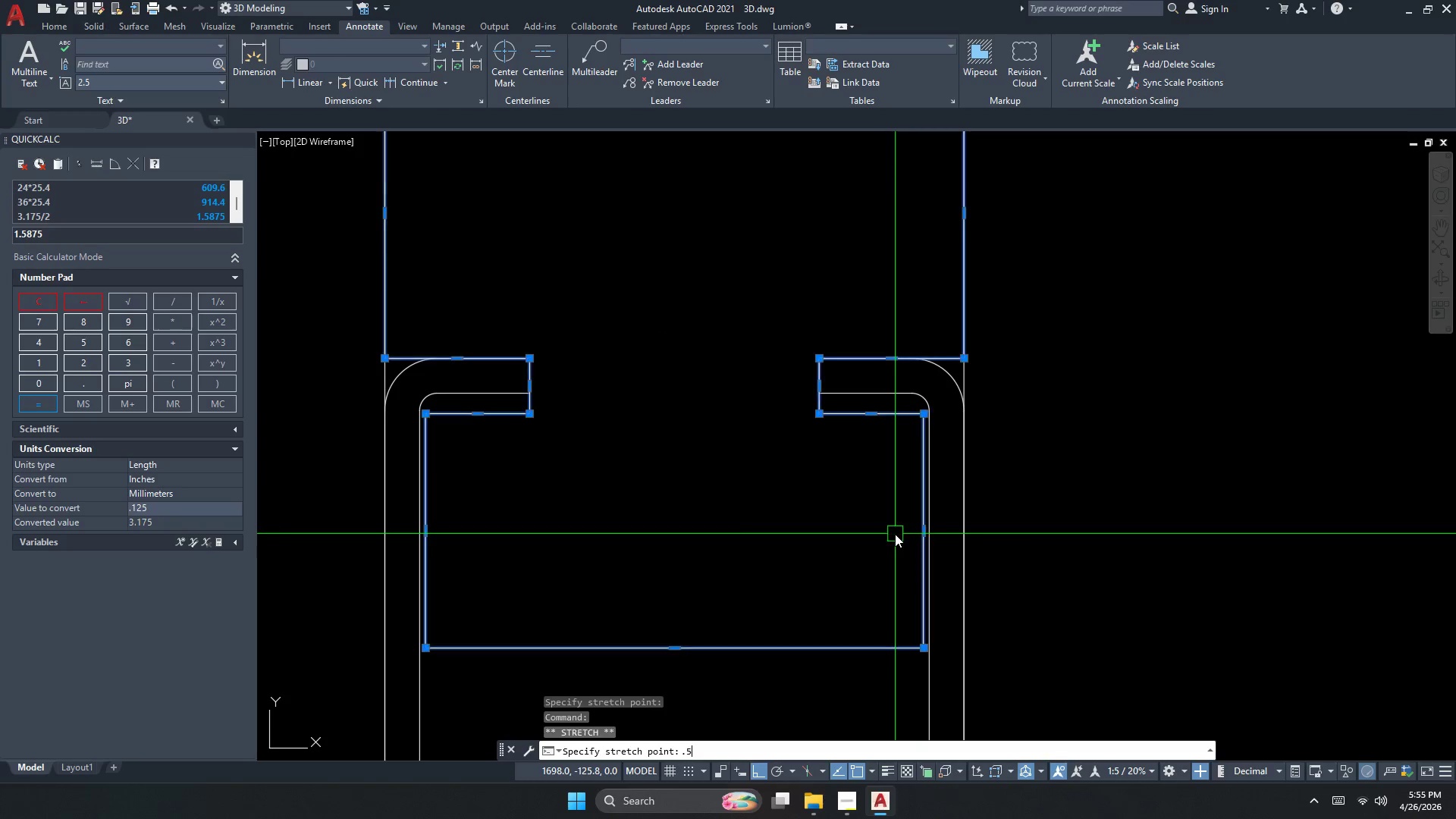 
key(NumpadEnter)
 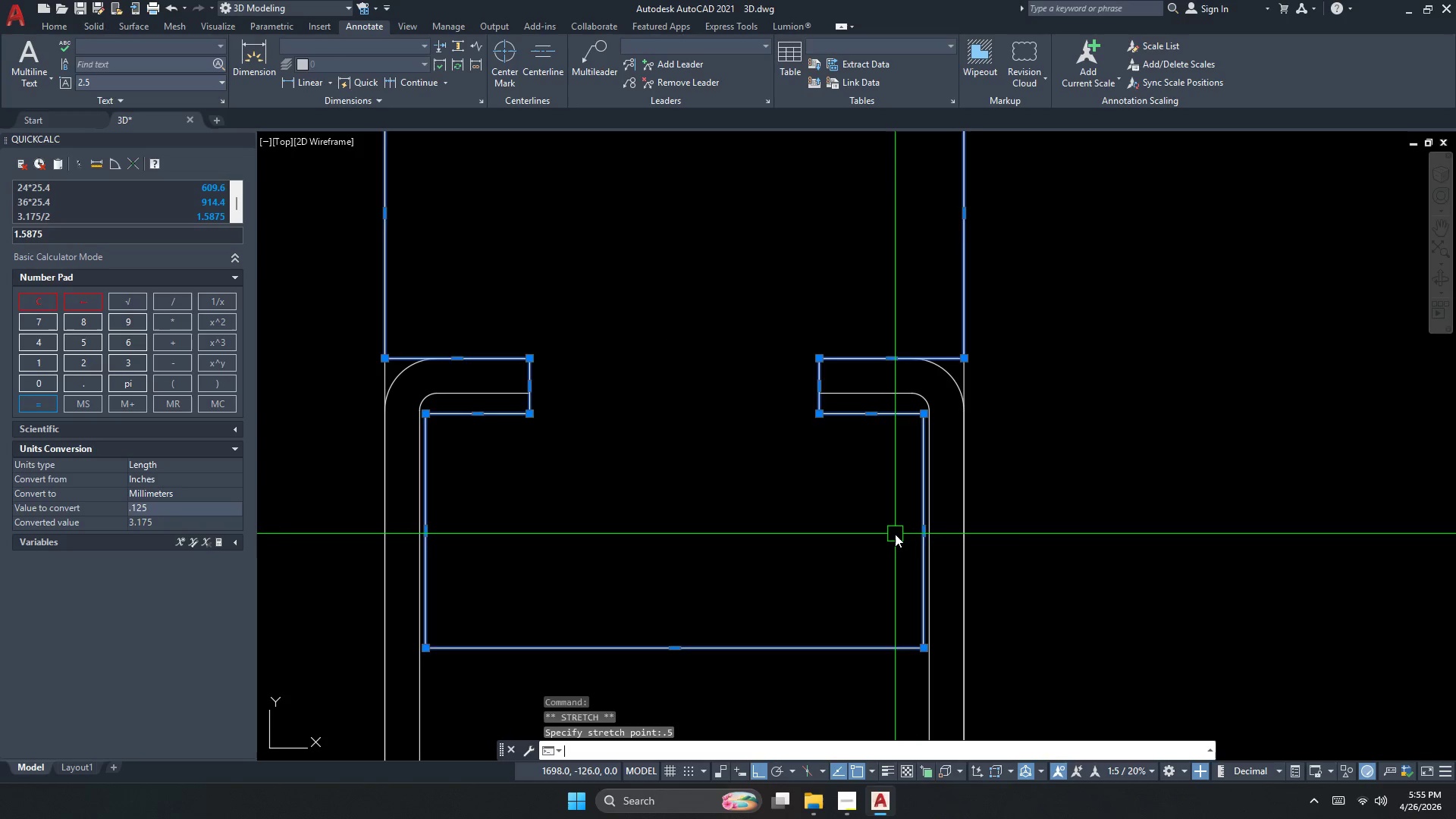 
key(Escape)
 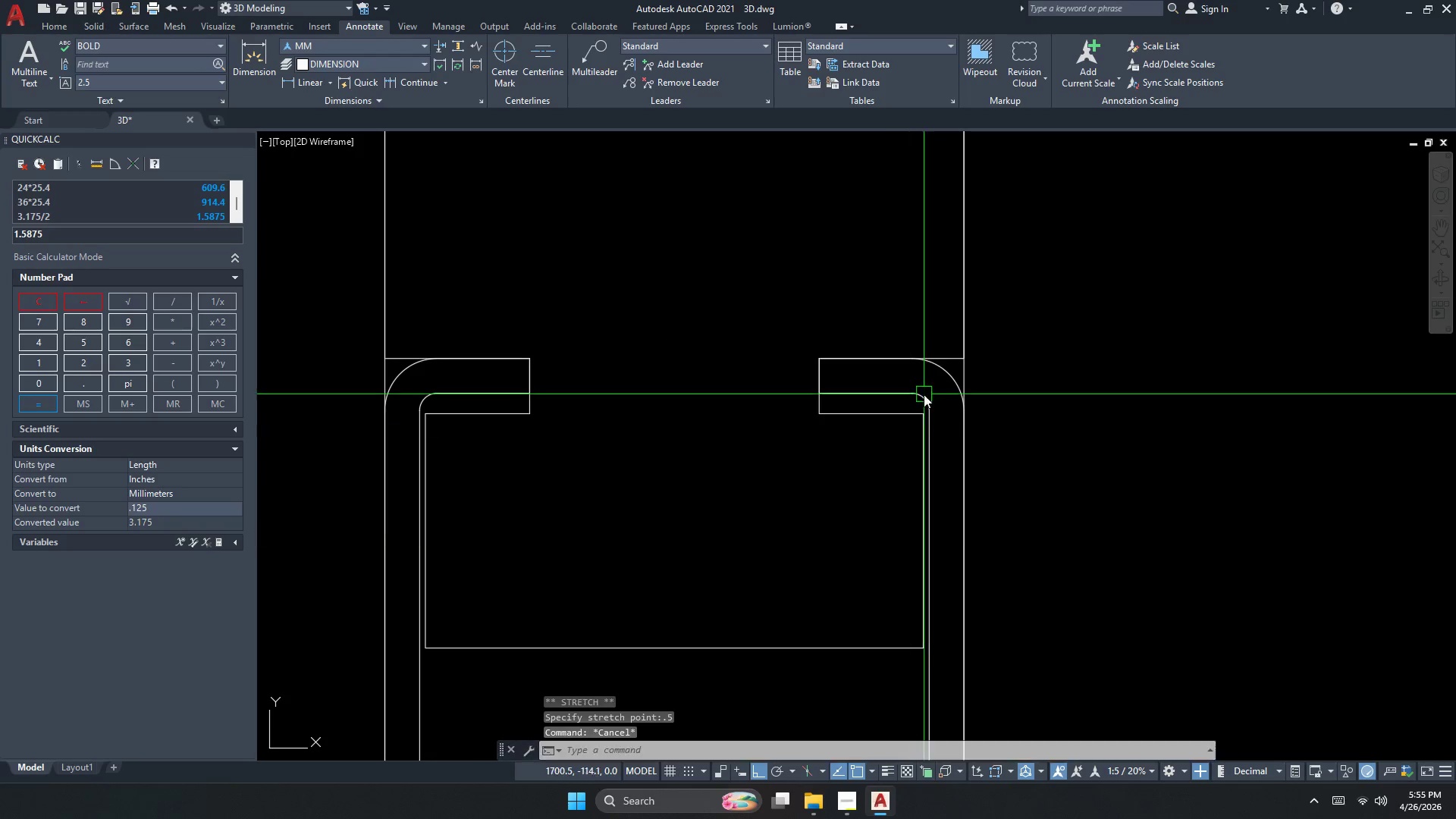 
scroll: coordinate [914, 403], scroll_direction: up, amount: 1.0
 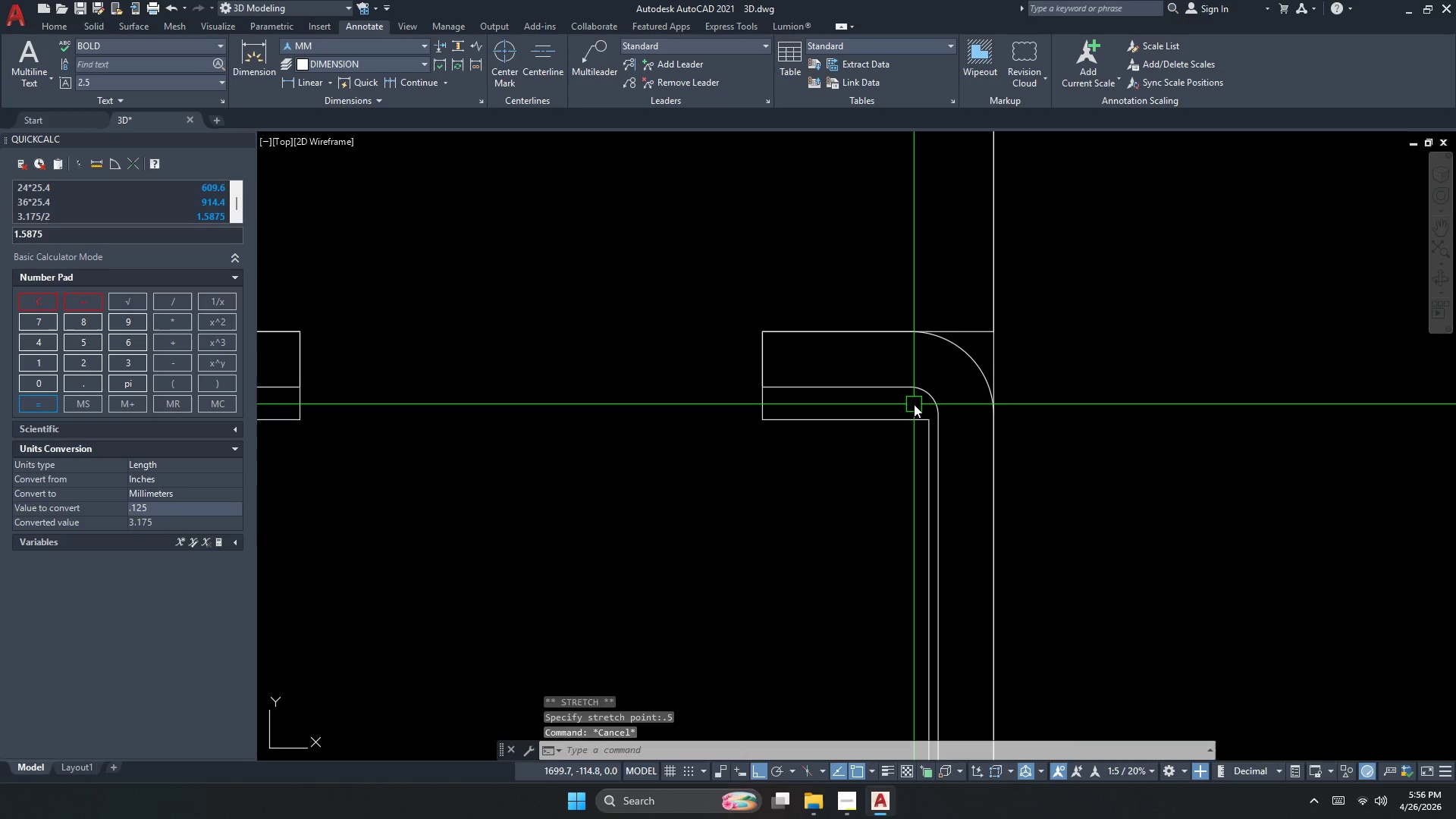 
type(da )
 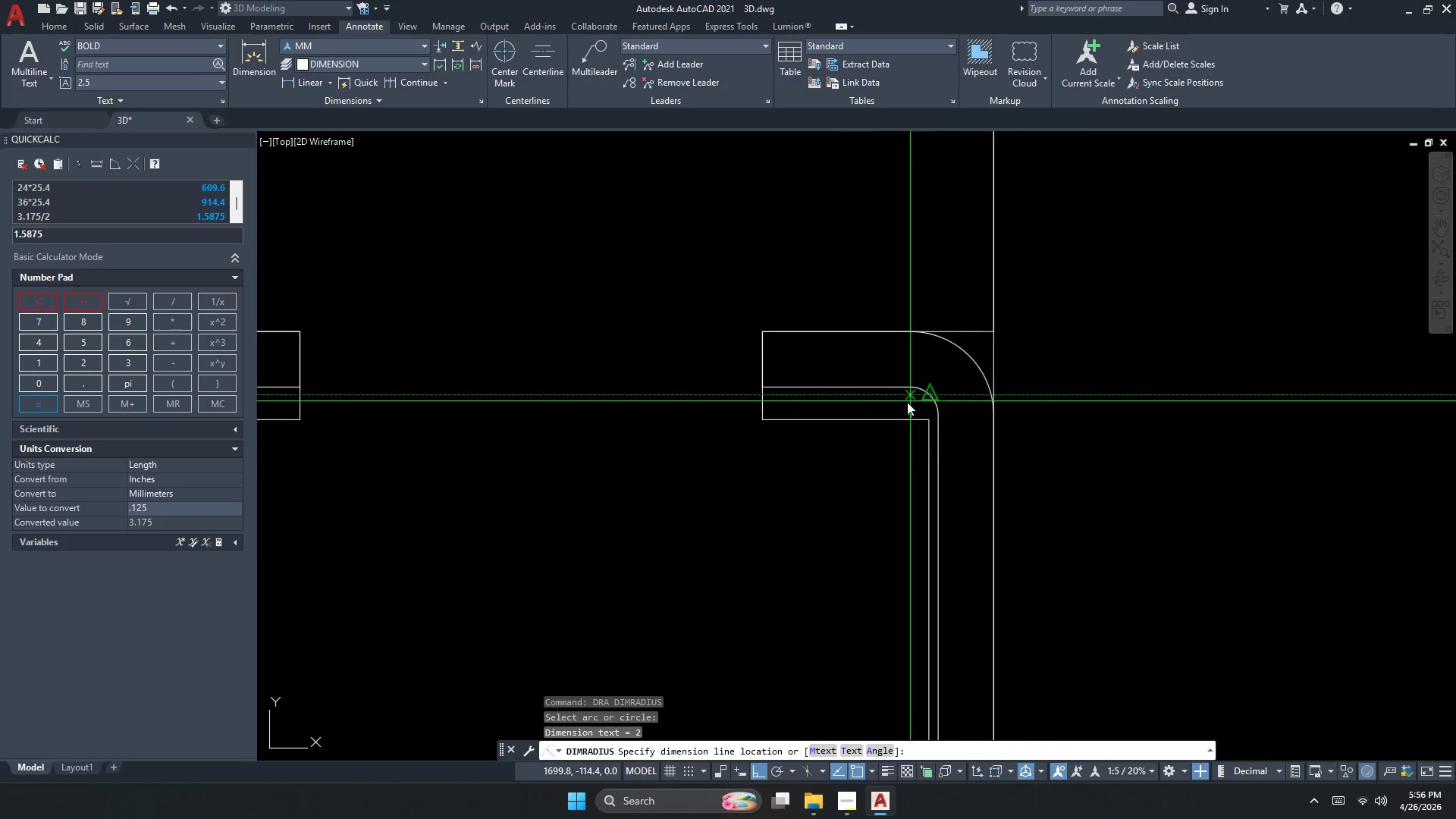 
hold_key(key=R, duration=0.34)
 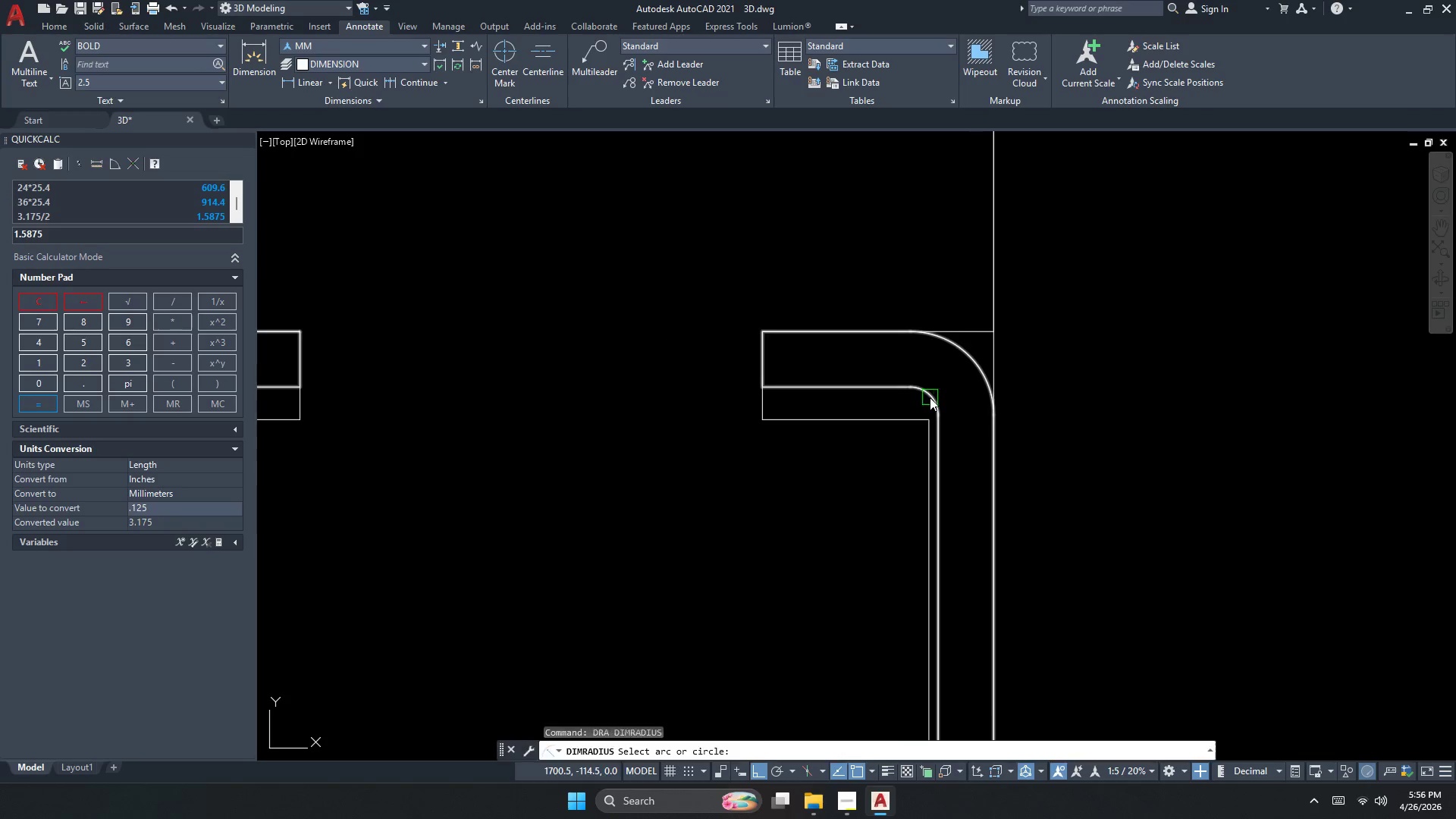 
left_click([930, 397])
 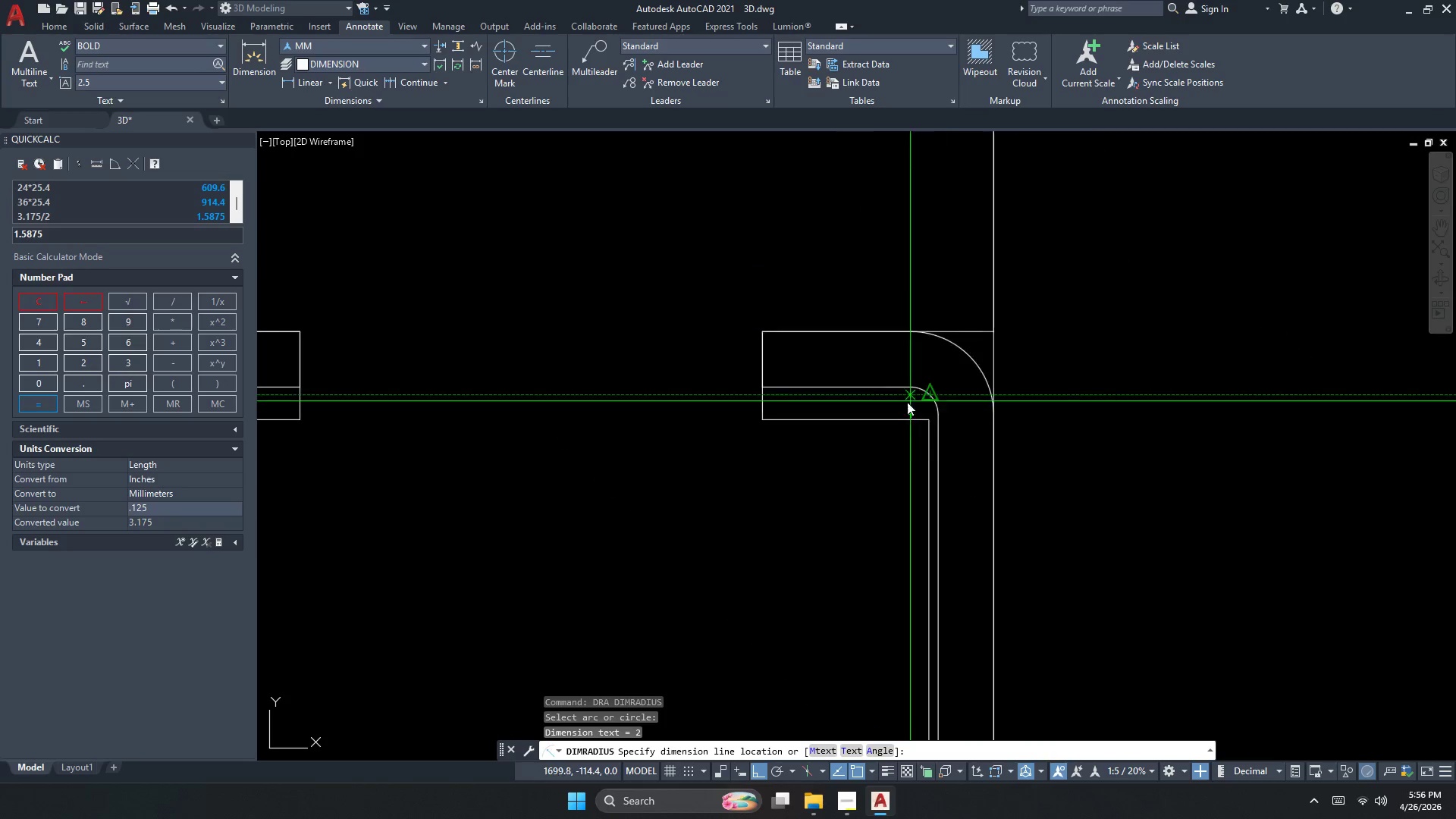 
scroll: coordinate [877, 406], scroll_direction: down, amount: 2.0
 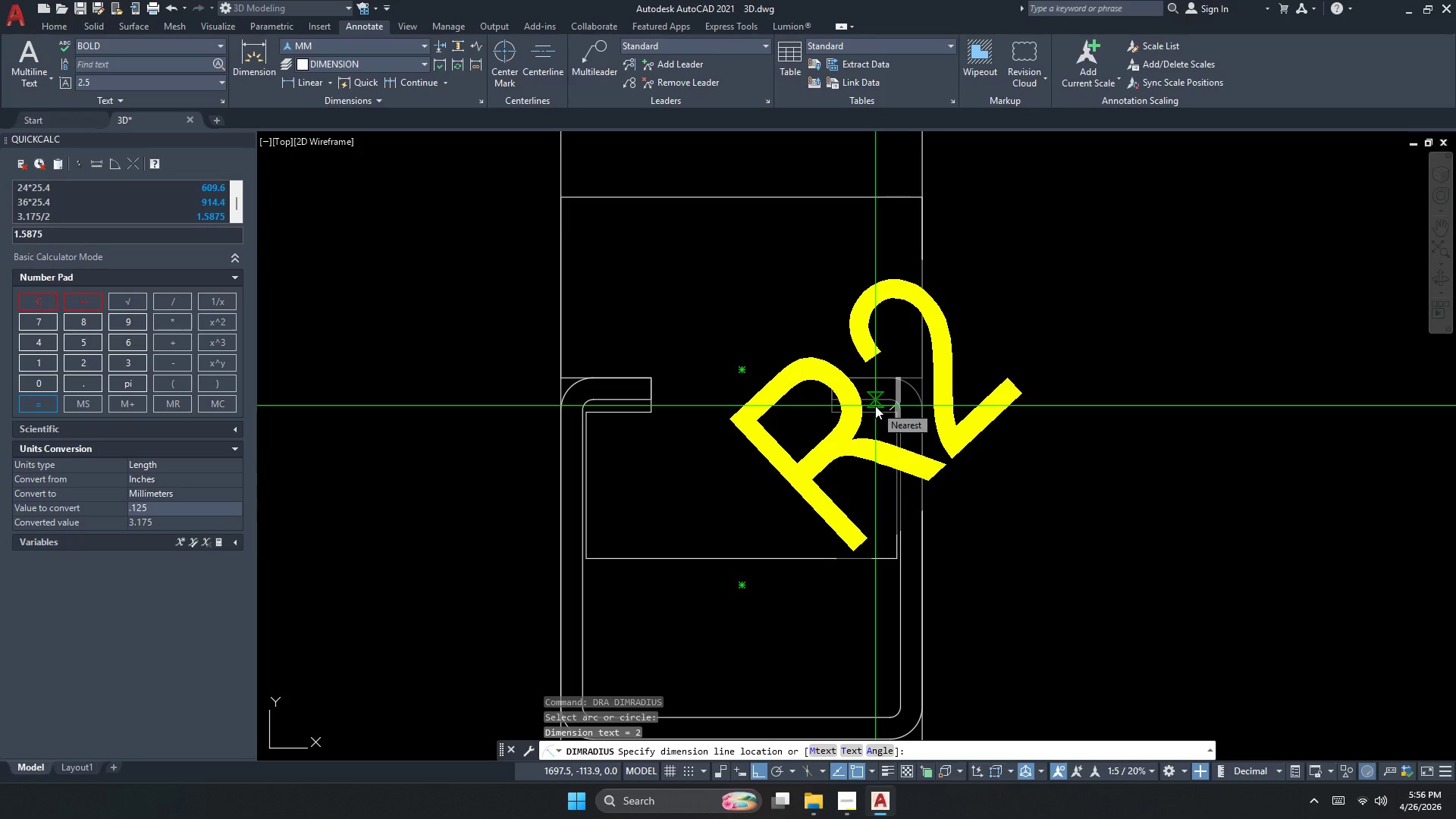 
wait(10.13)
 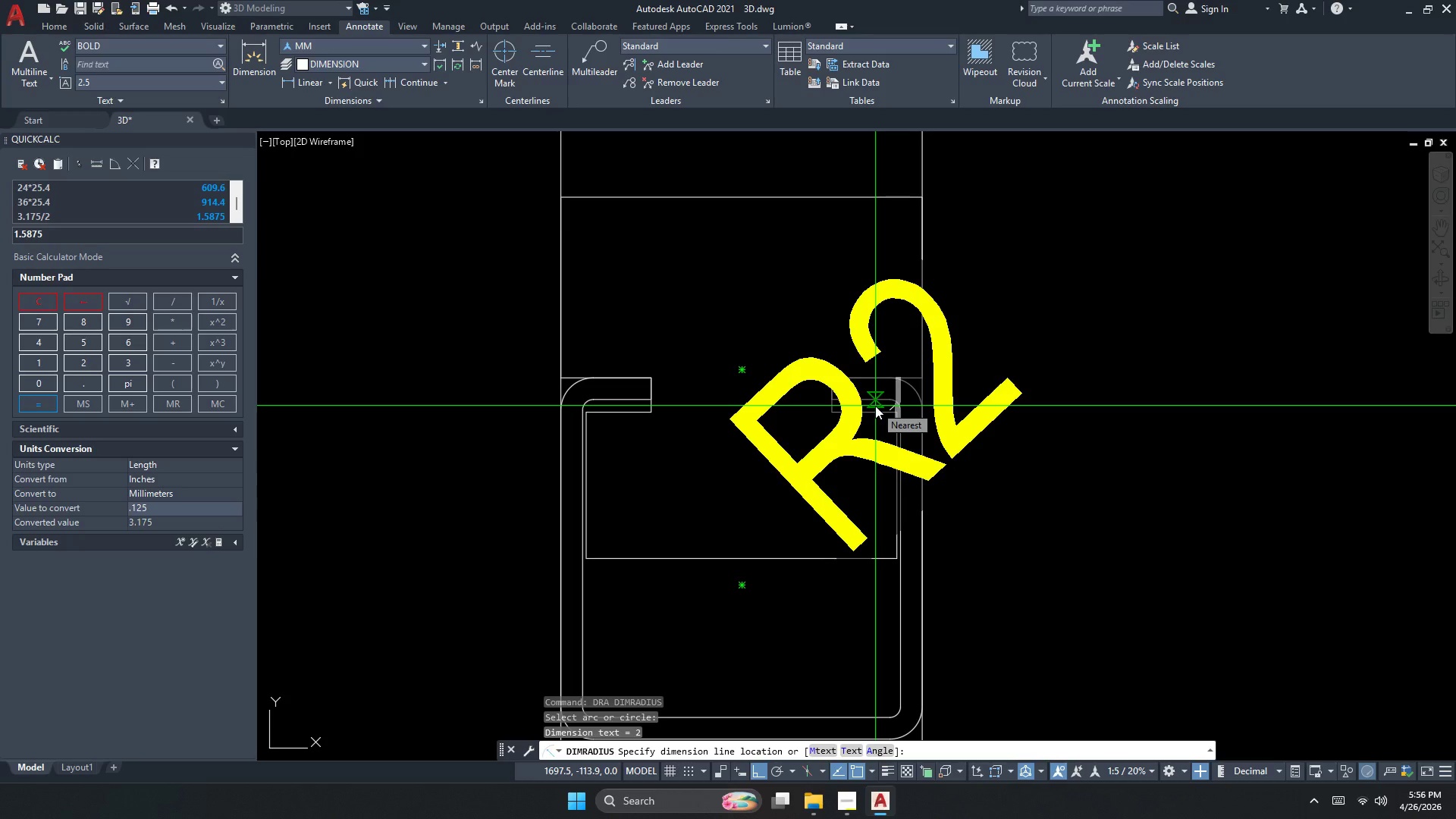 
key(Escape)
 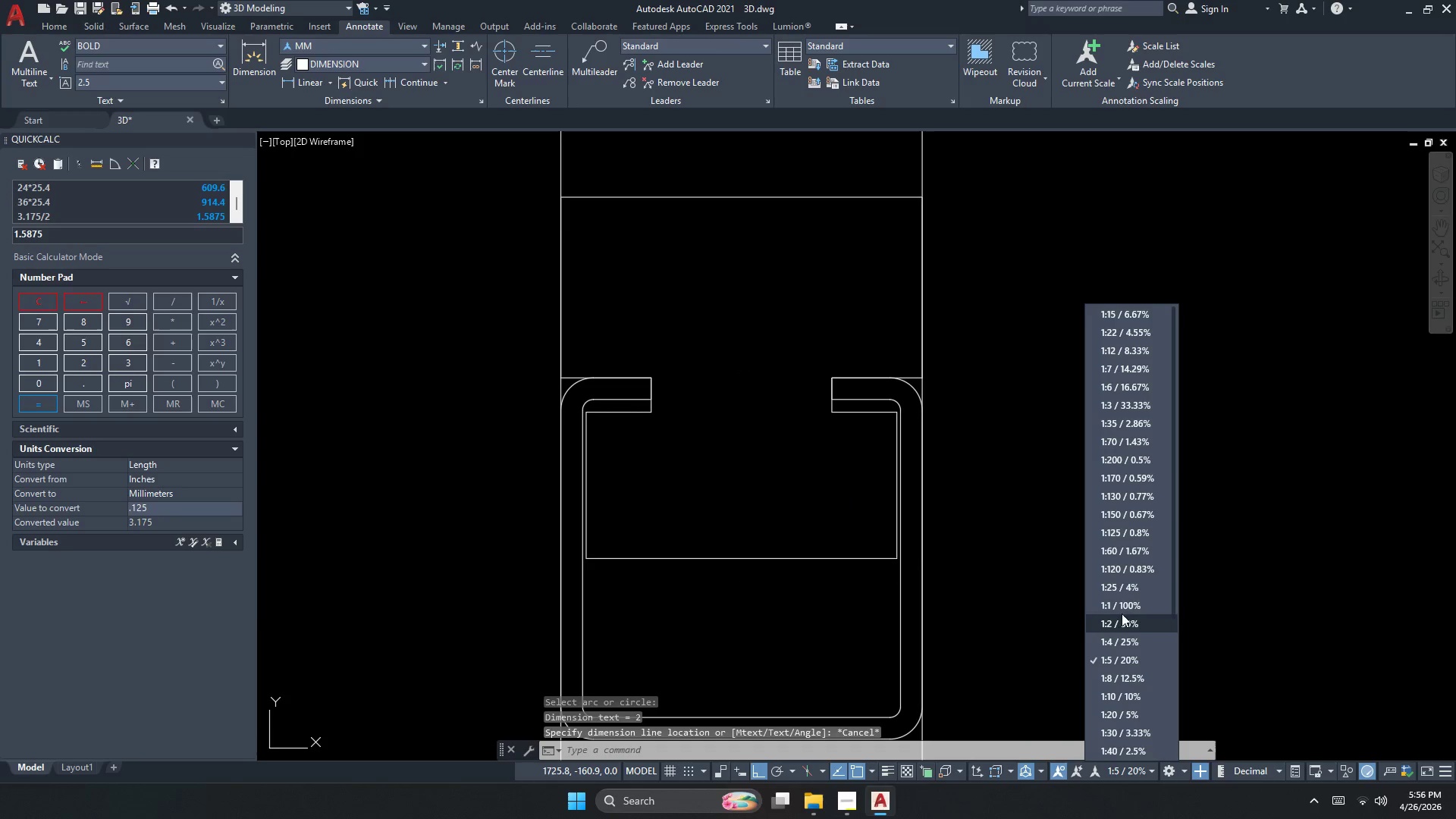 
left_click([1125, 598])
 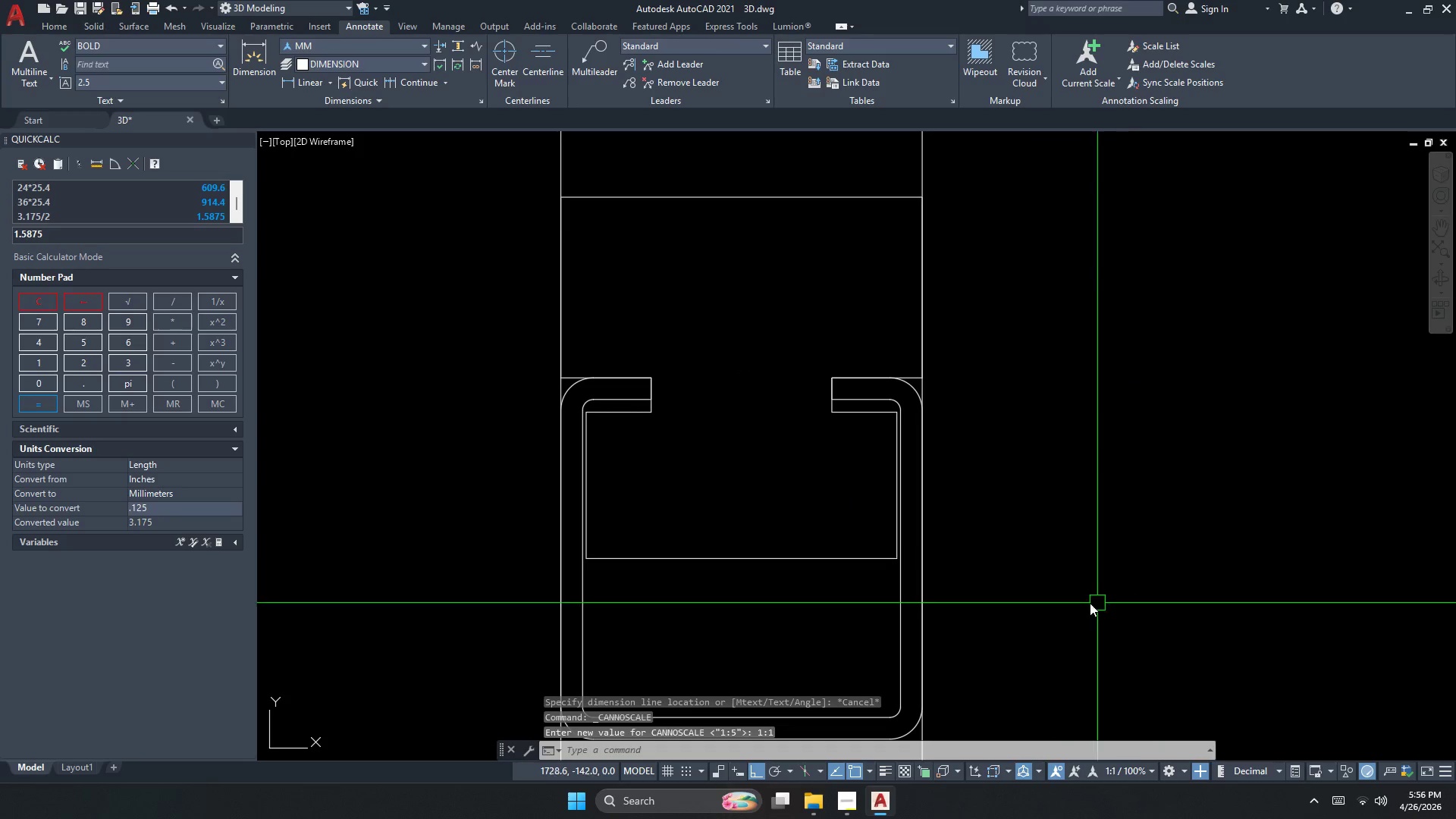 
key(Escape)
 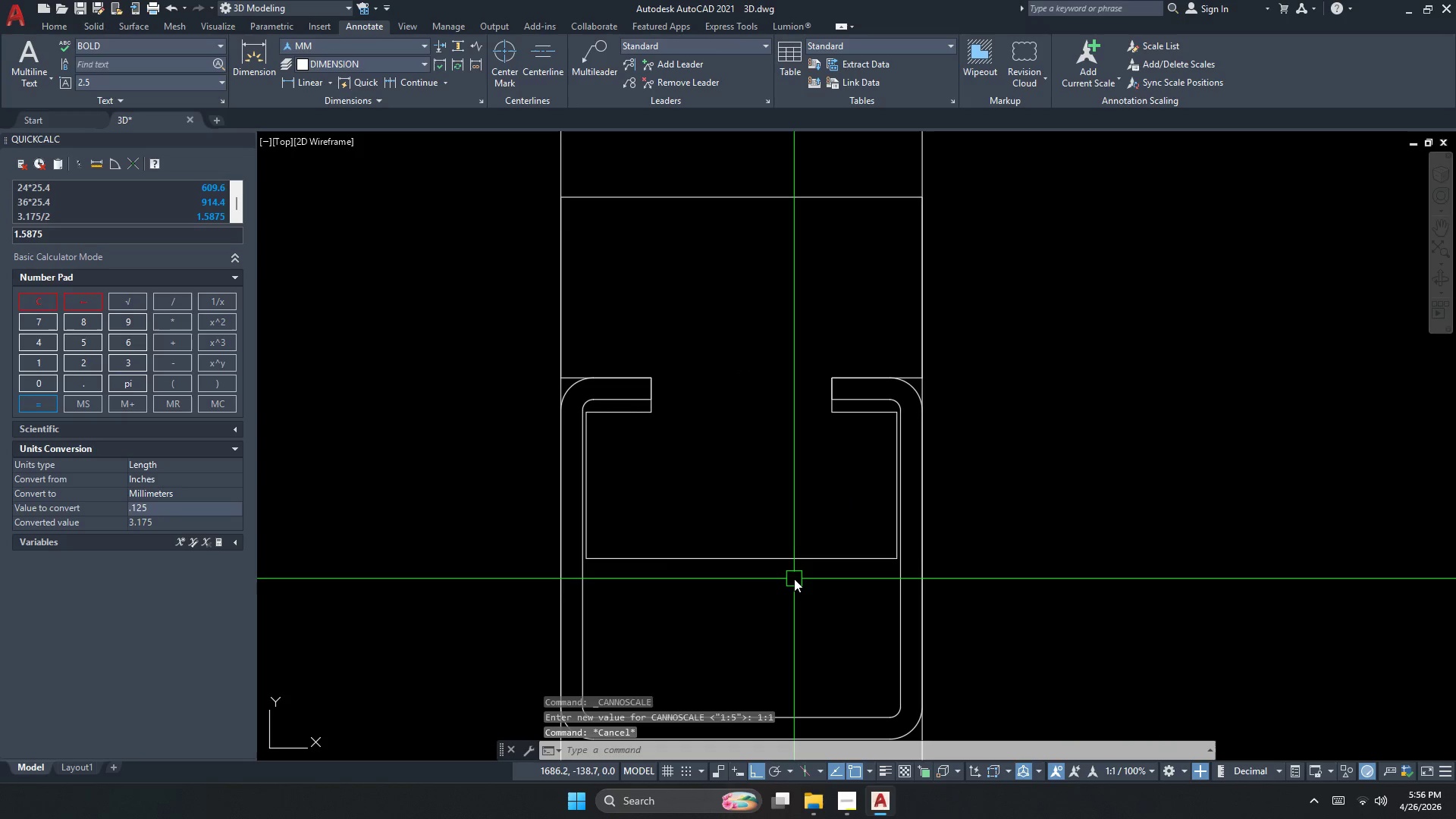 
key(Escape)
 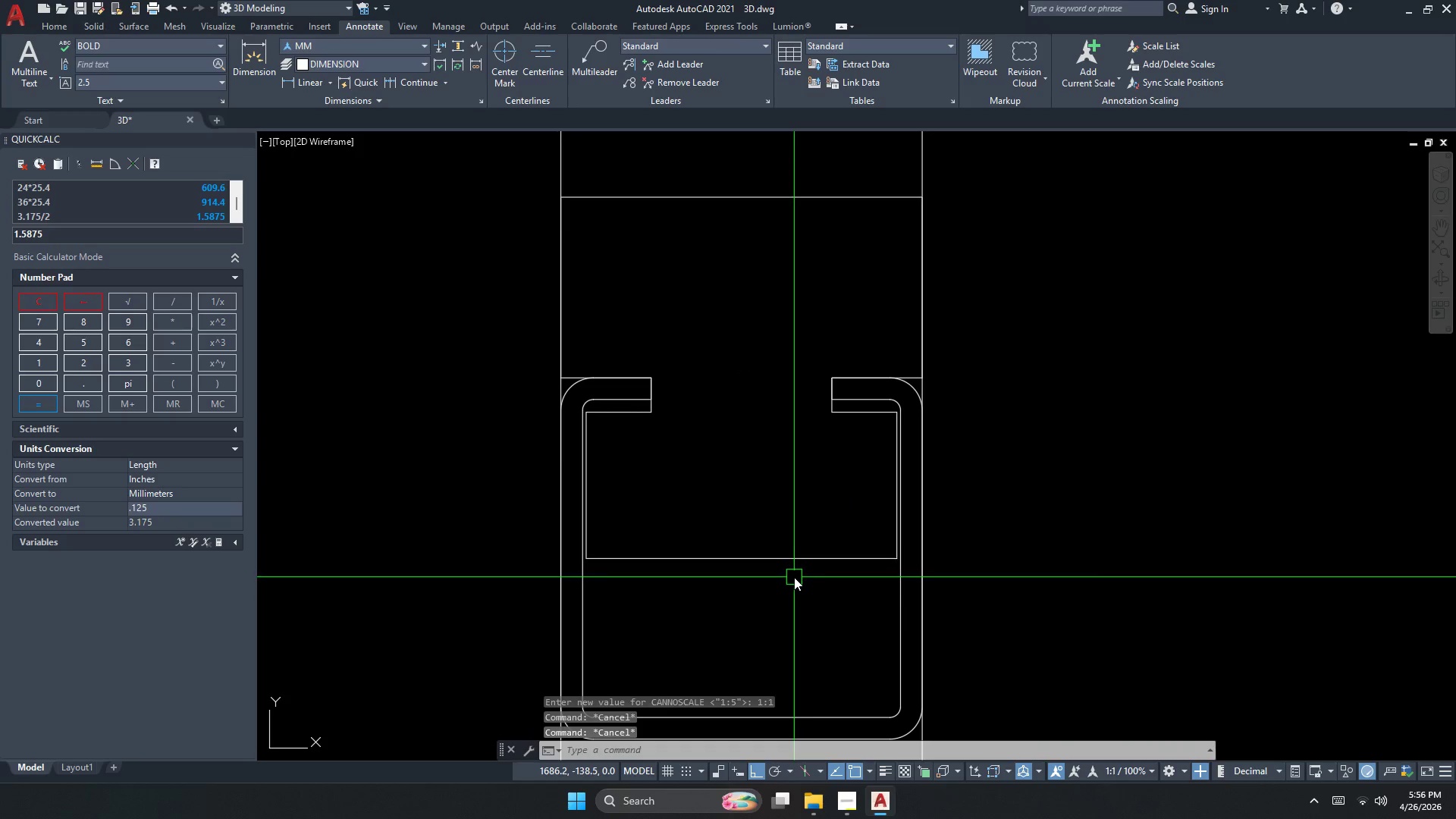 
key(Escape)
 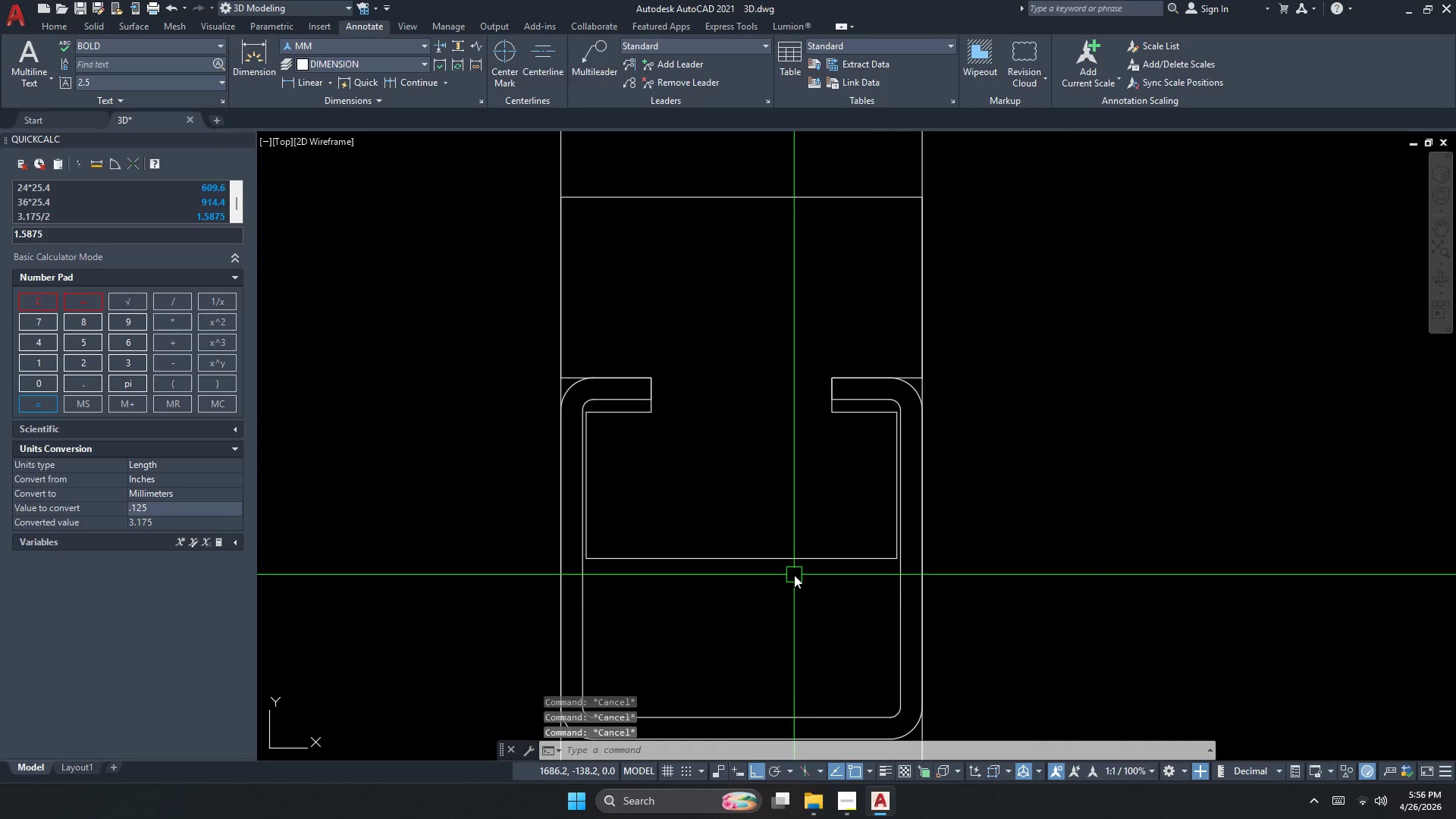 
key(D)
 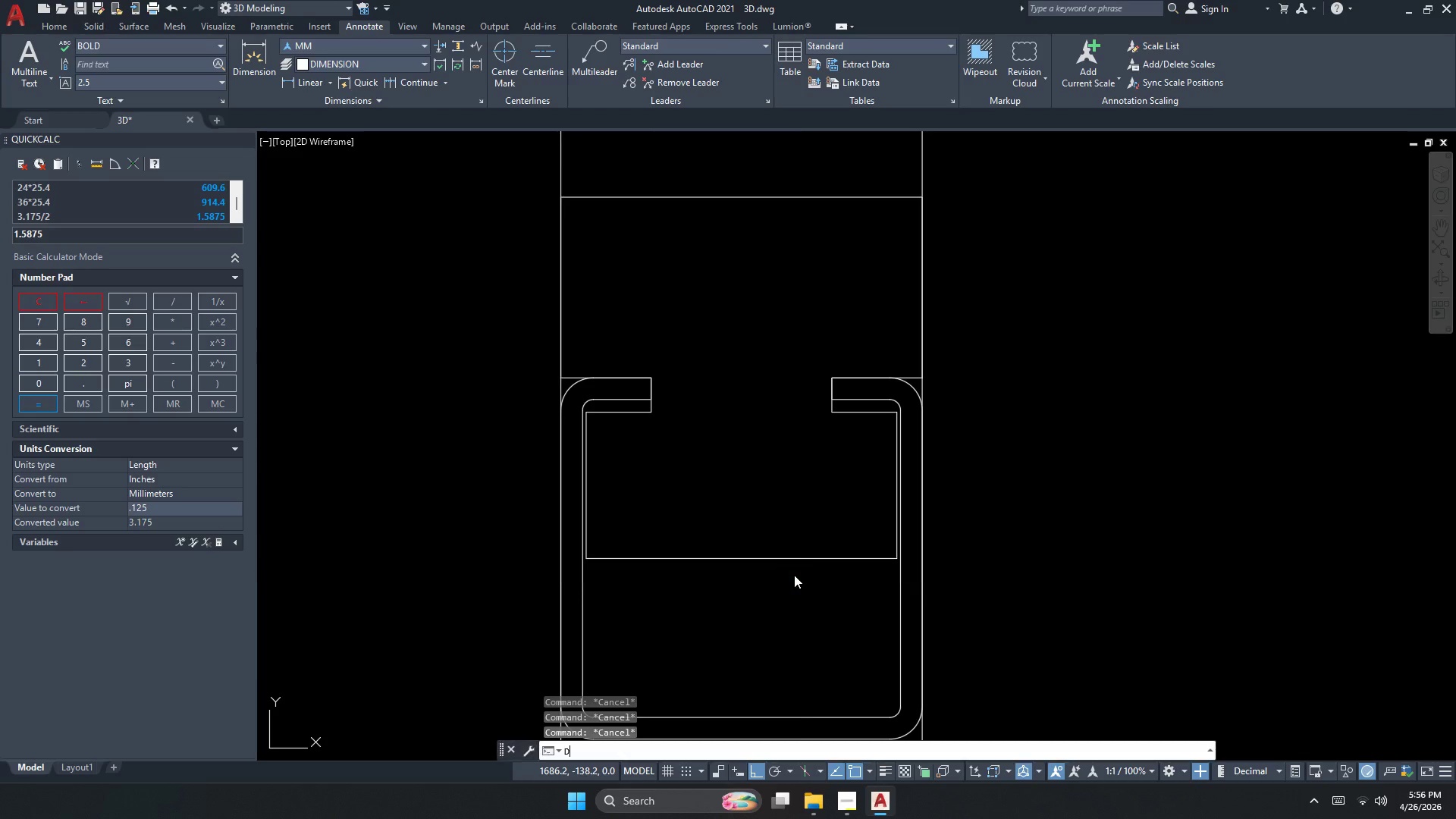 
key(Space)
 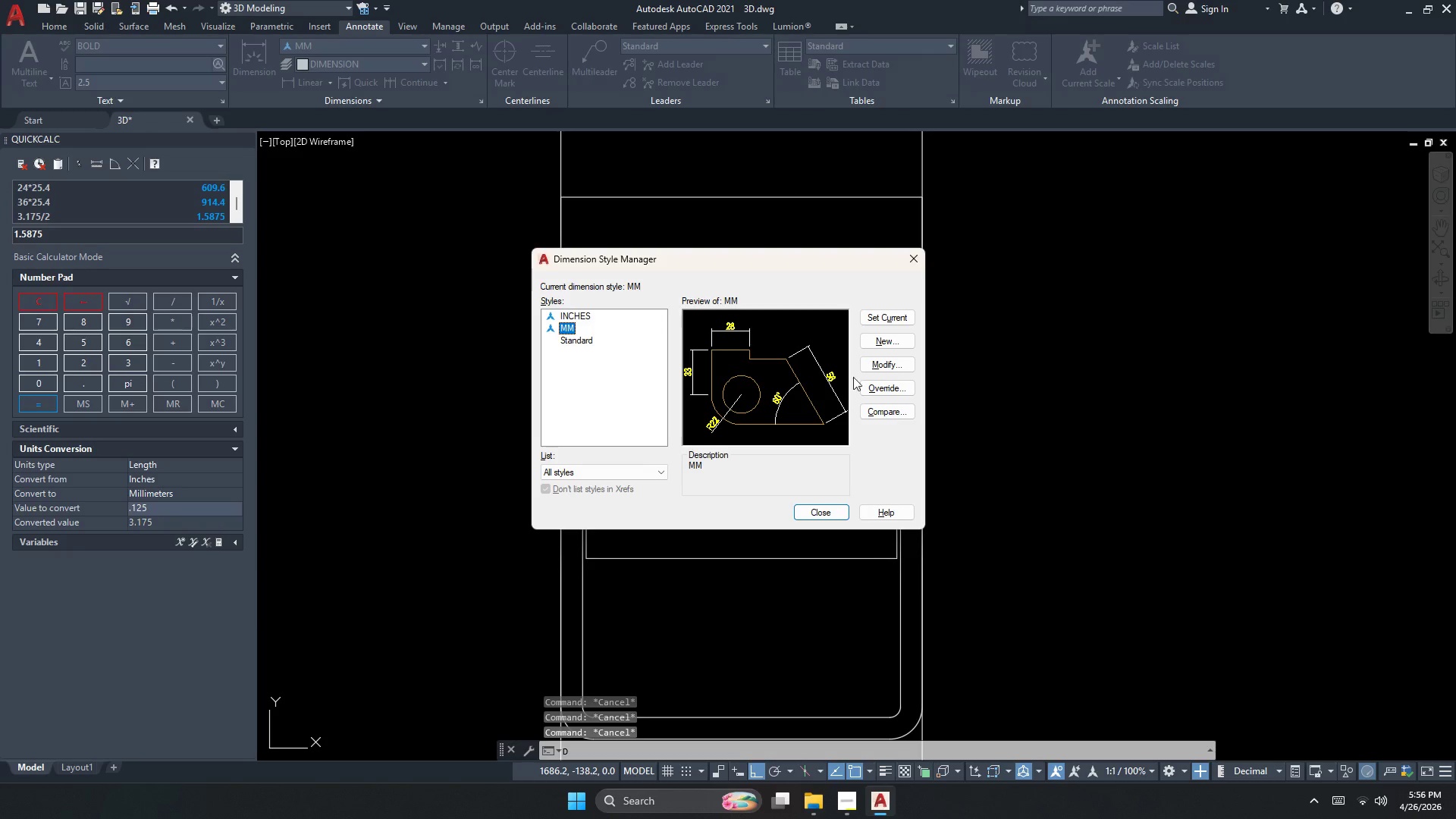 
left_click([881, 377])
 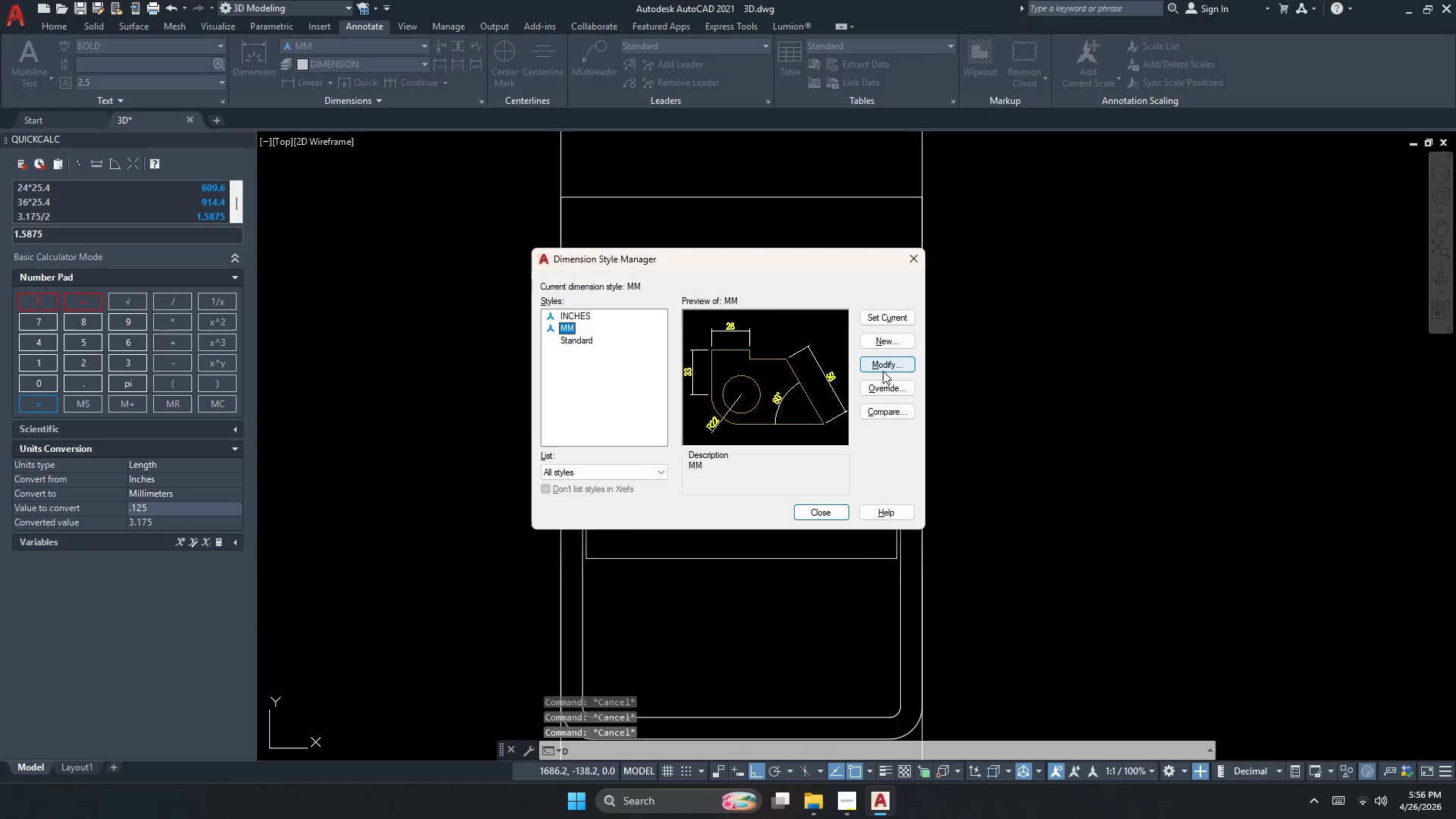 
left_click([886, 364])
 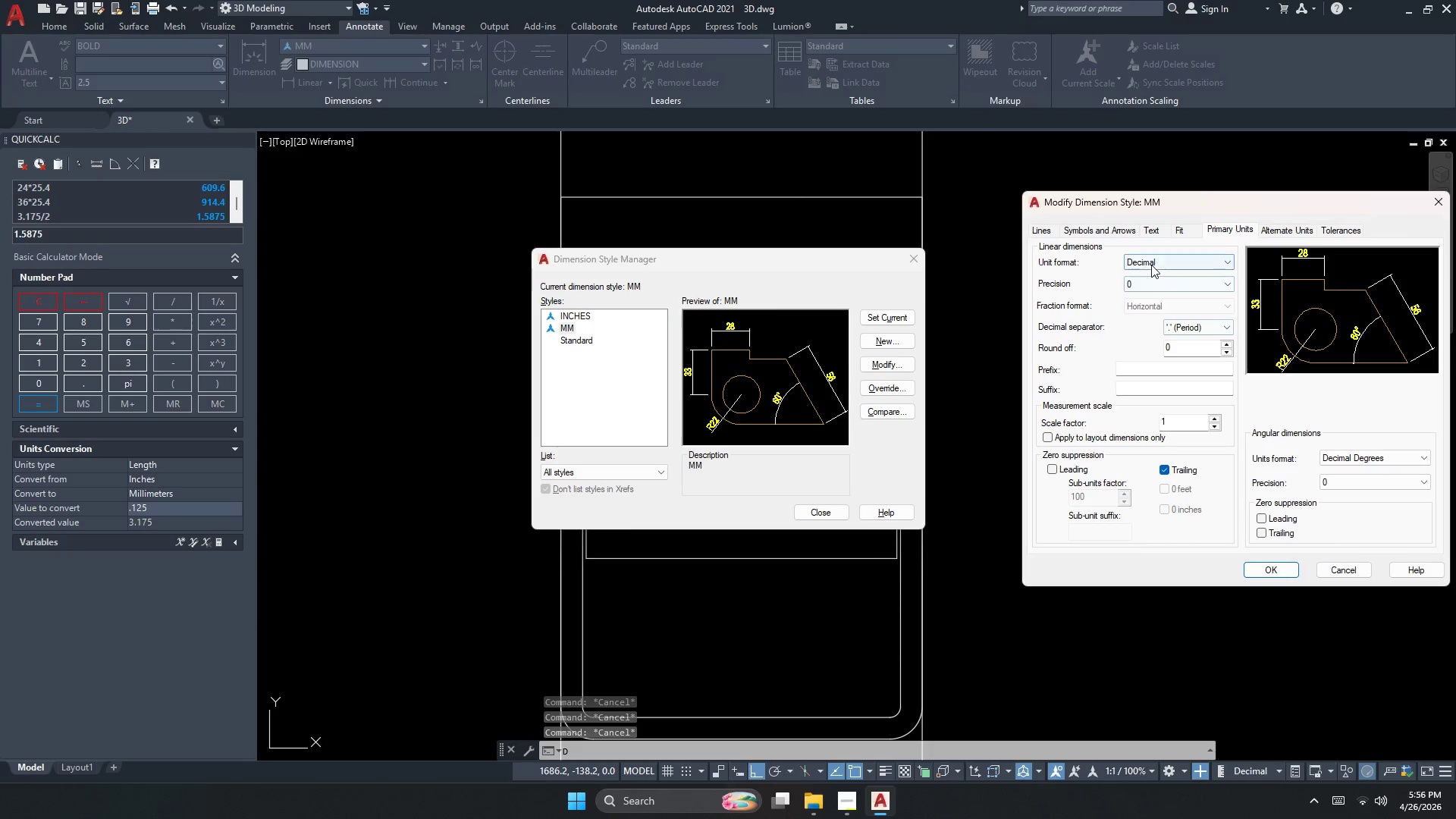 
double_click([1151, 265])
 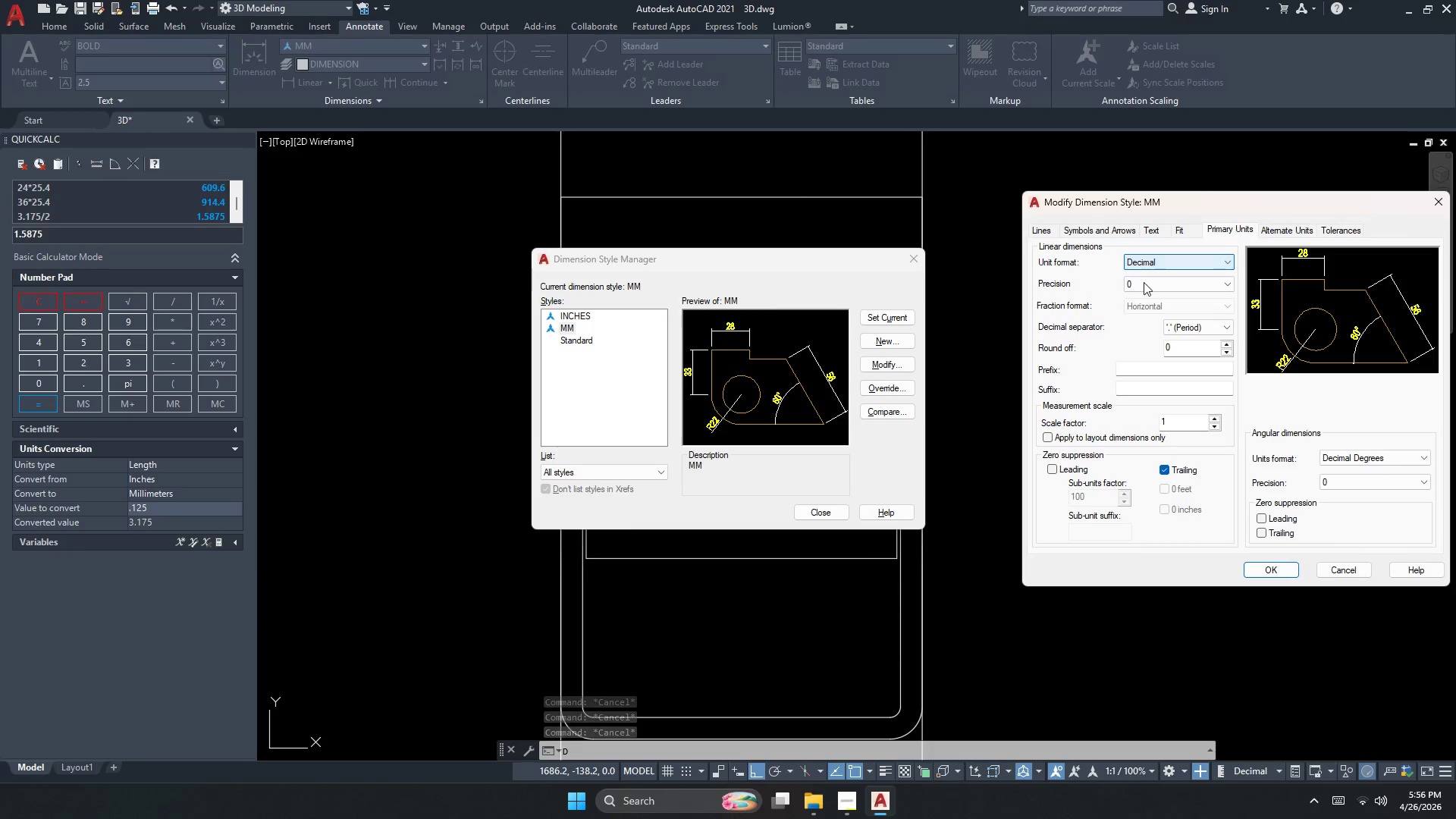 
triple_click([1143, 287])
 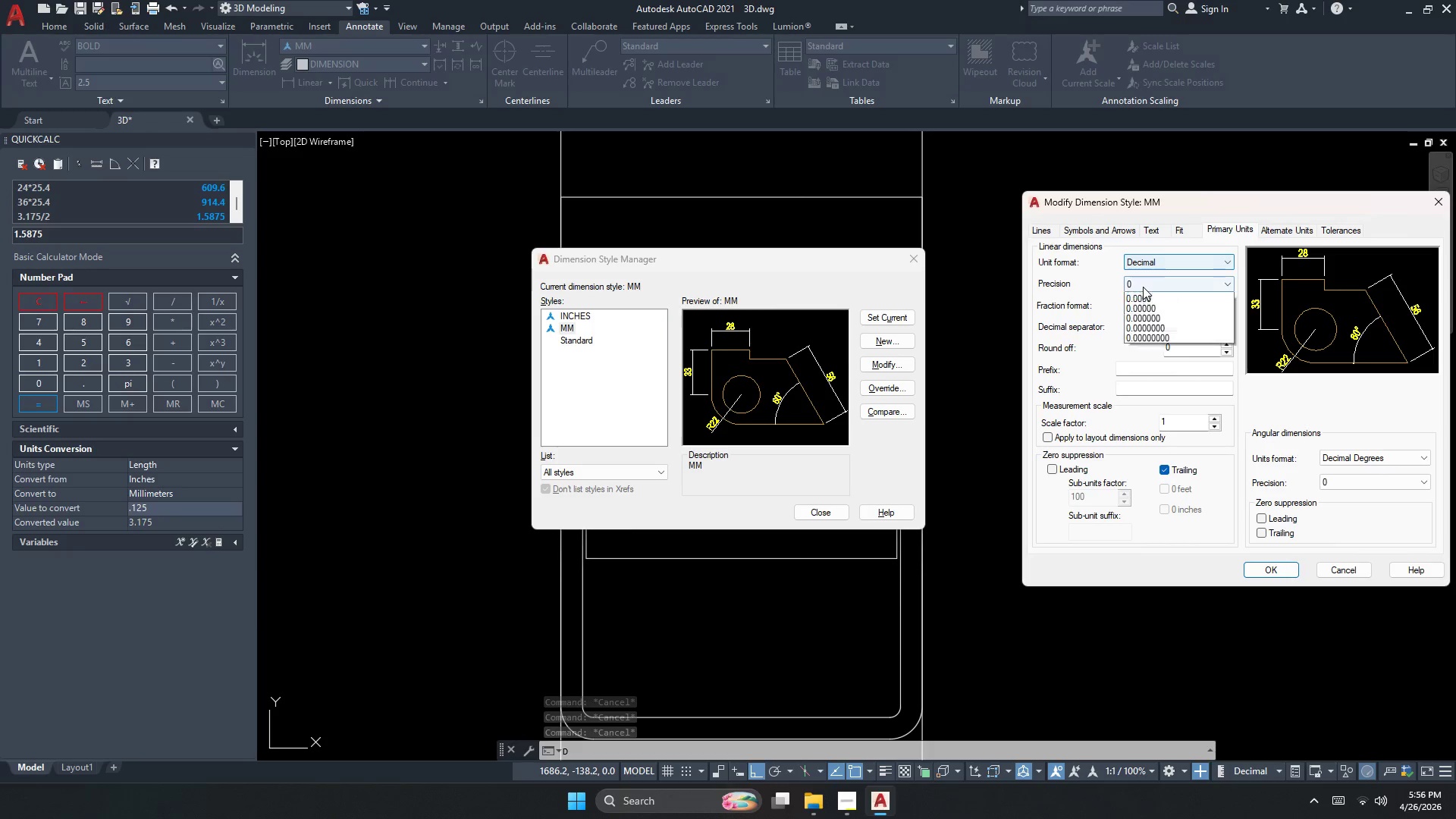 
triple_click([1143, 287])
 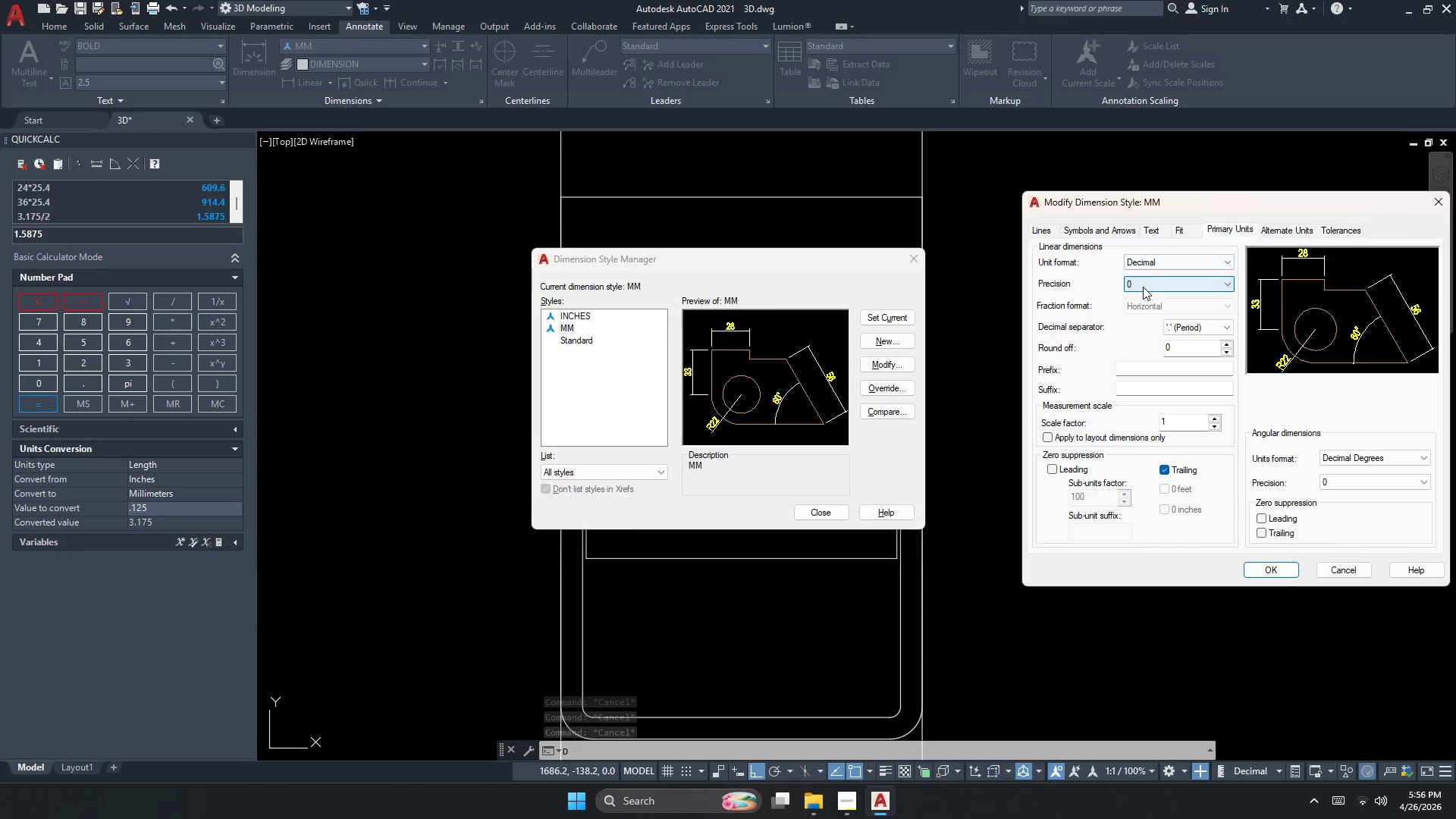 
triple_click([1143, 287])
 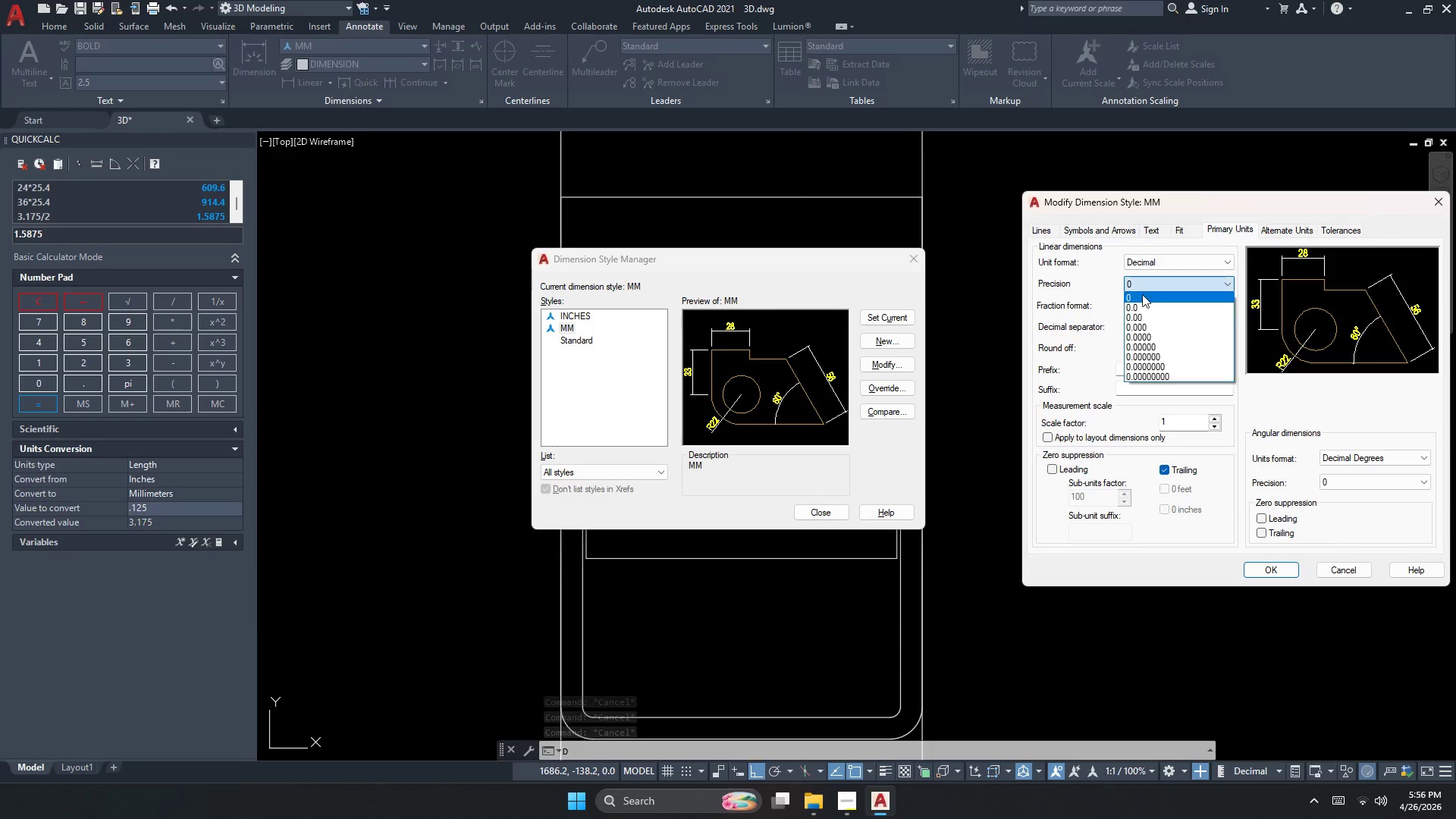 
mouse_move([1141, 313])
 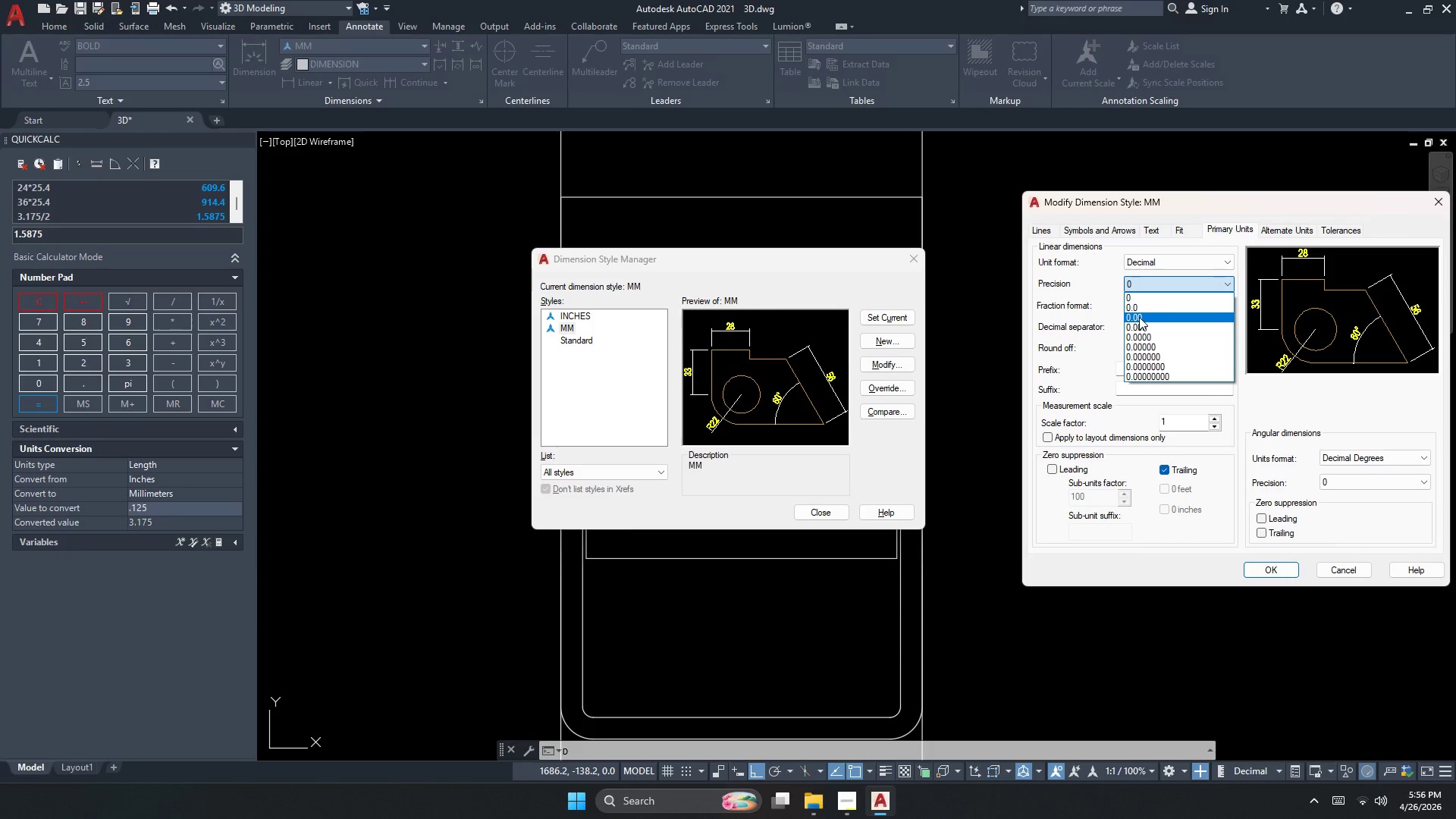 
left_click([1139, 317])
 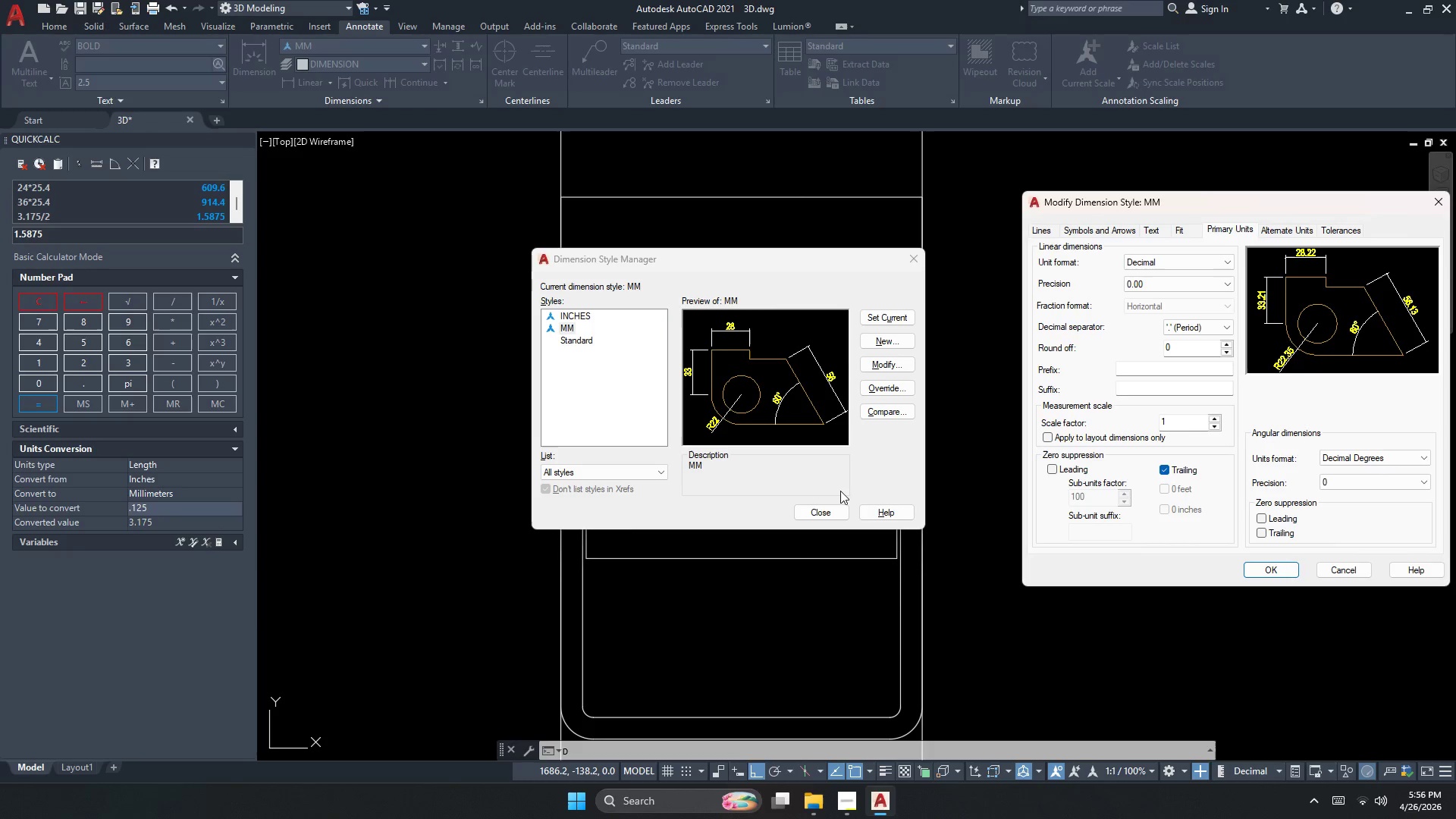 
left_click([813, 510])
 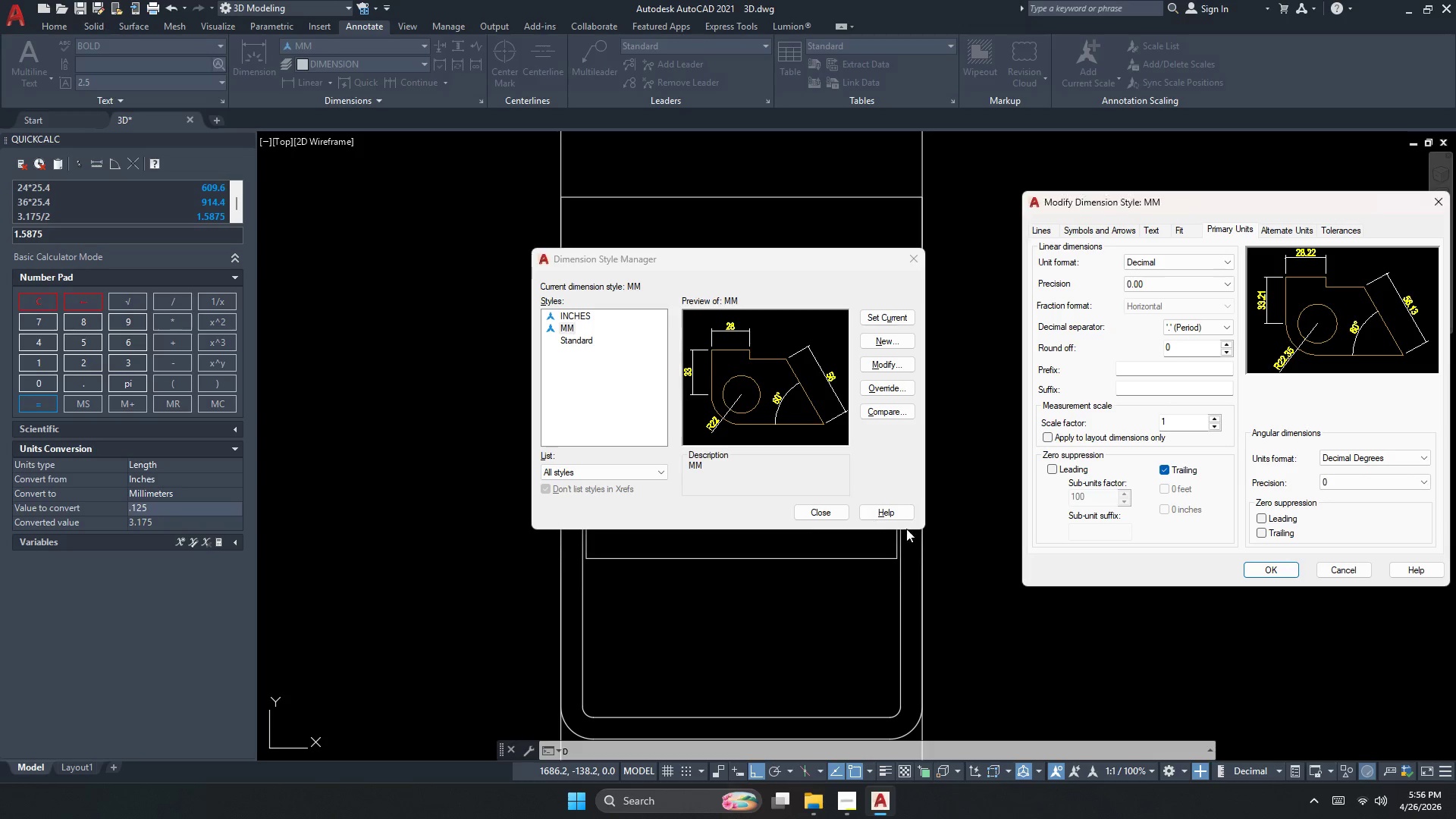 
left_click_drag(start_coordinate=[1269, 573], to_coordinate=[1265, 573])
 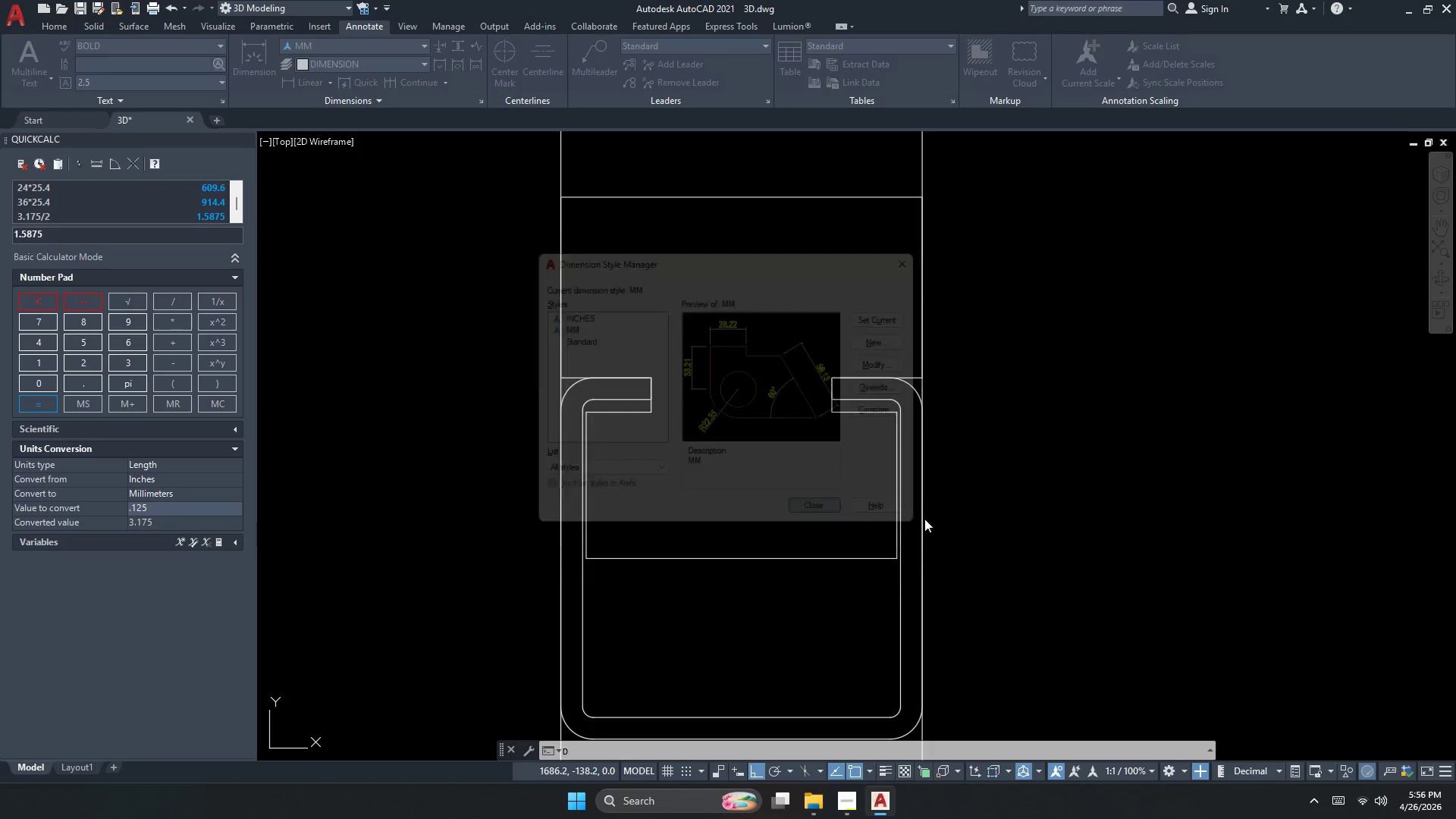 
key(Escape)
type(dra )
 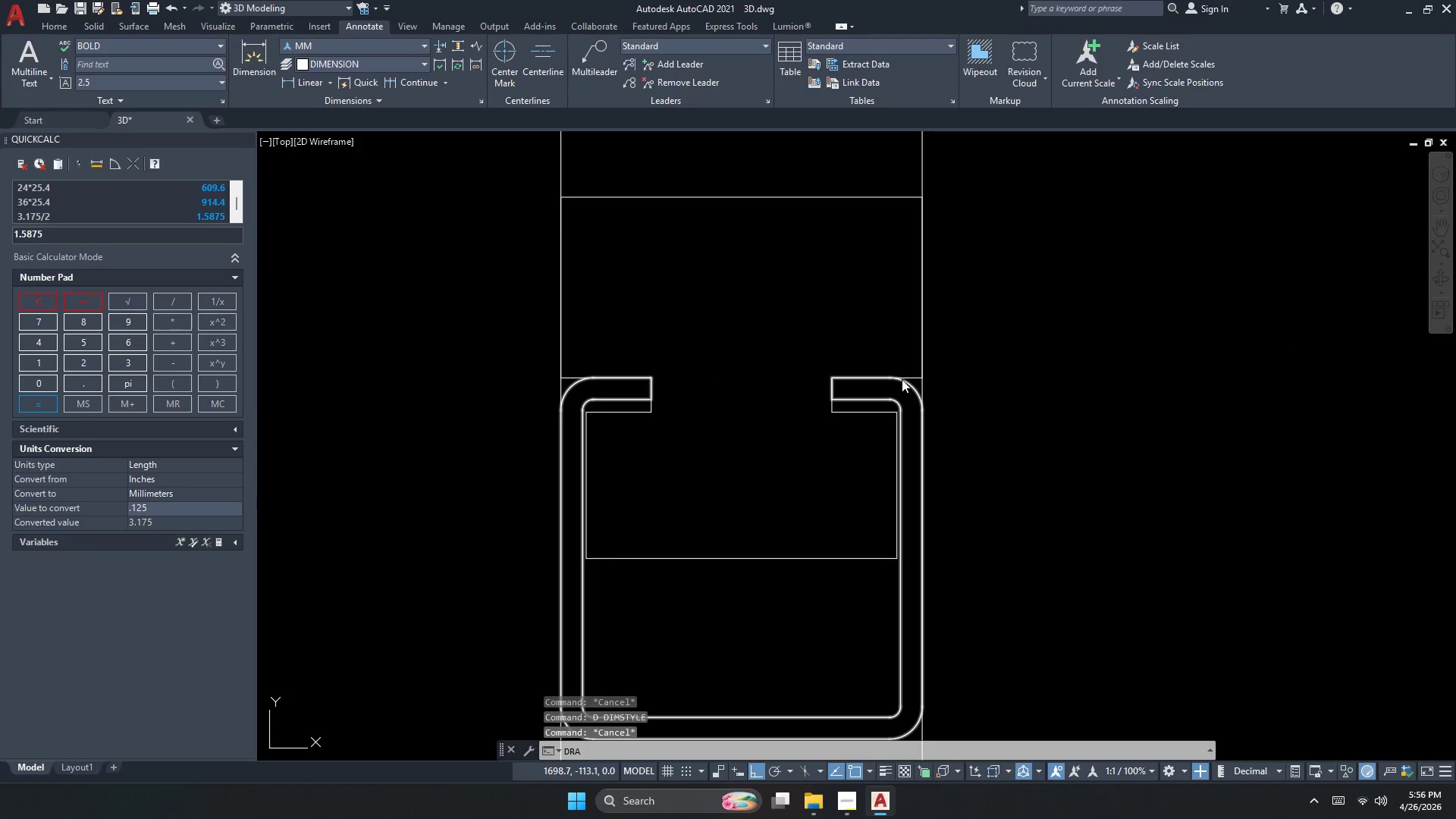 
scroll: coordinate [902, 379], scroll_direction: up, amount: 2.0
 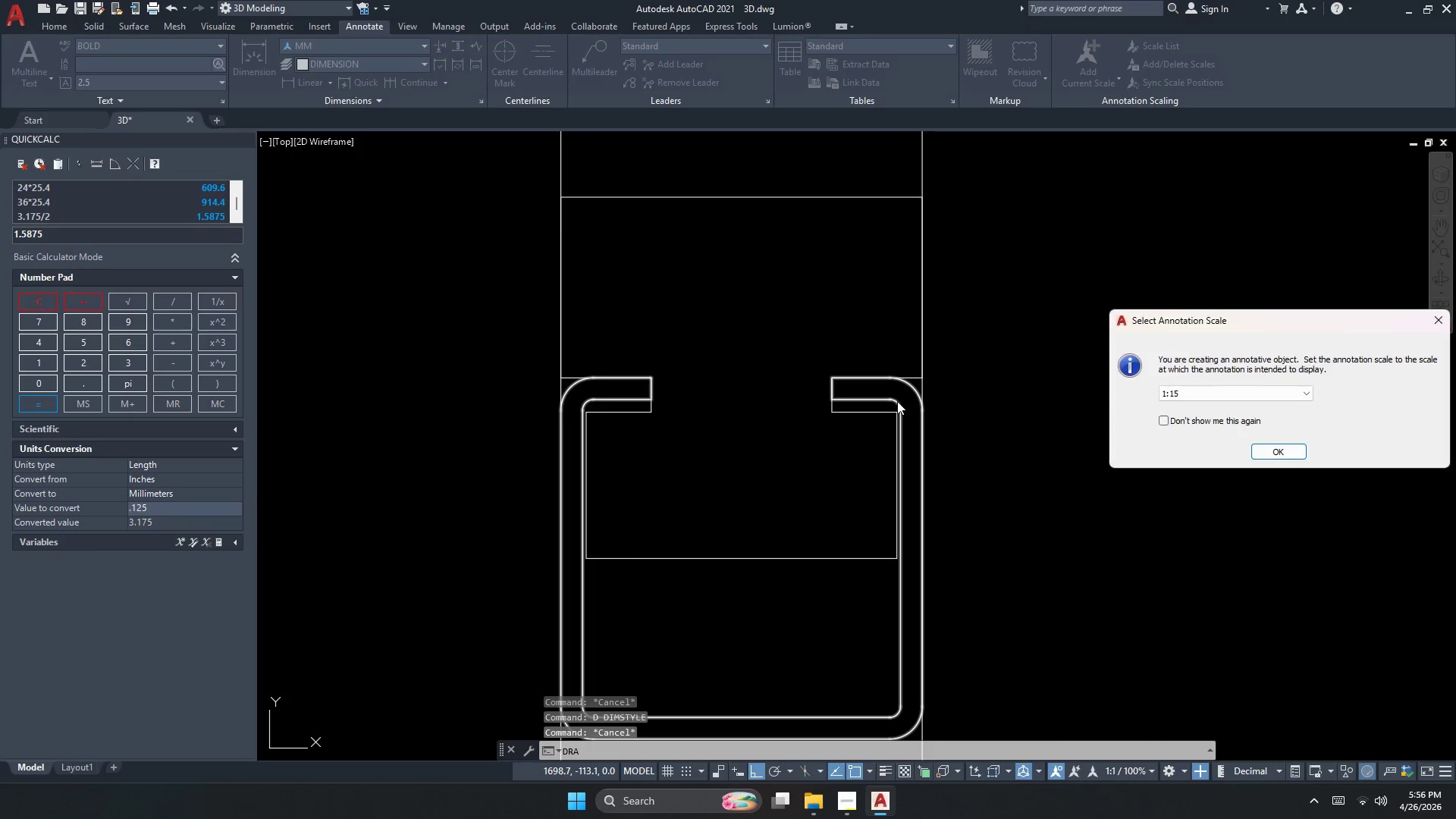 
key(Escape)
 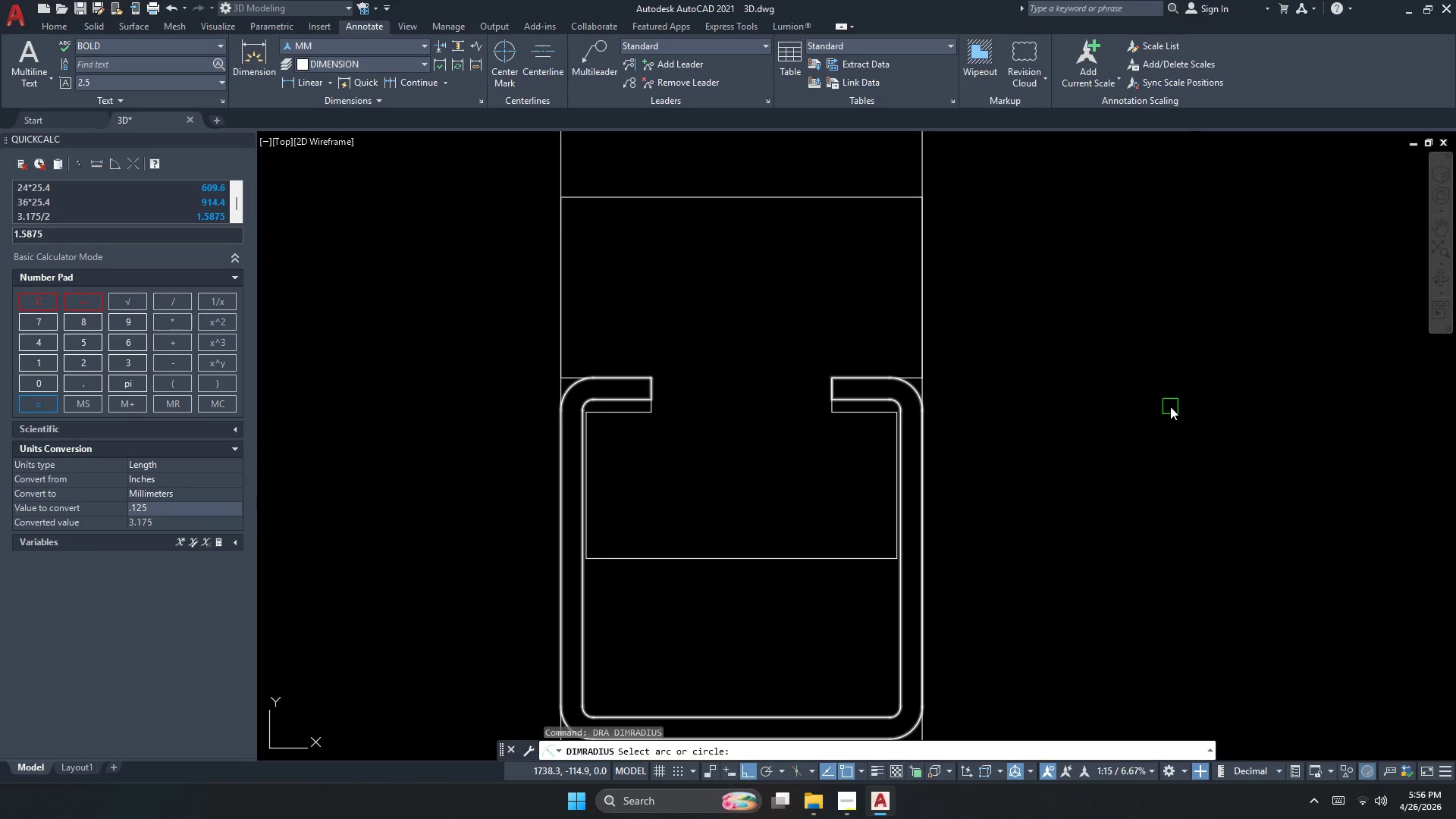 
key(Space)
 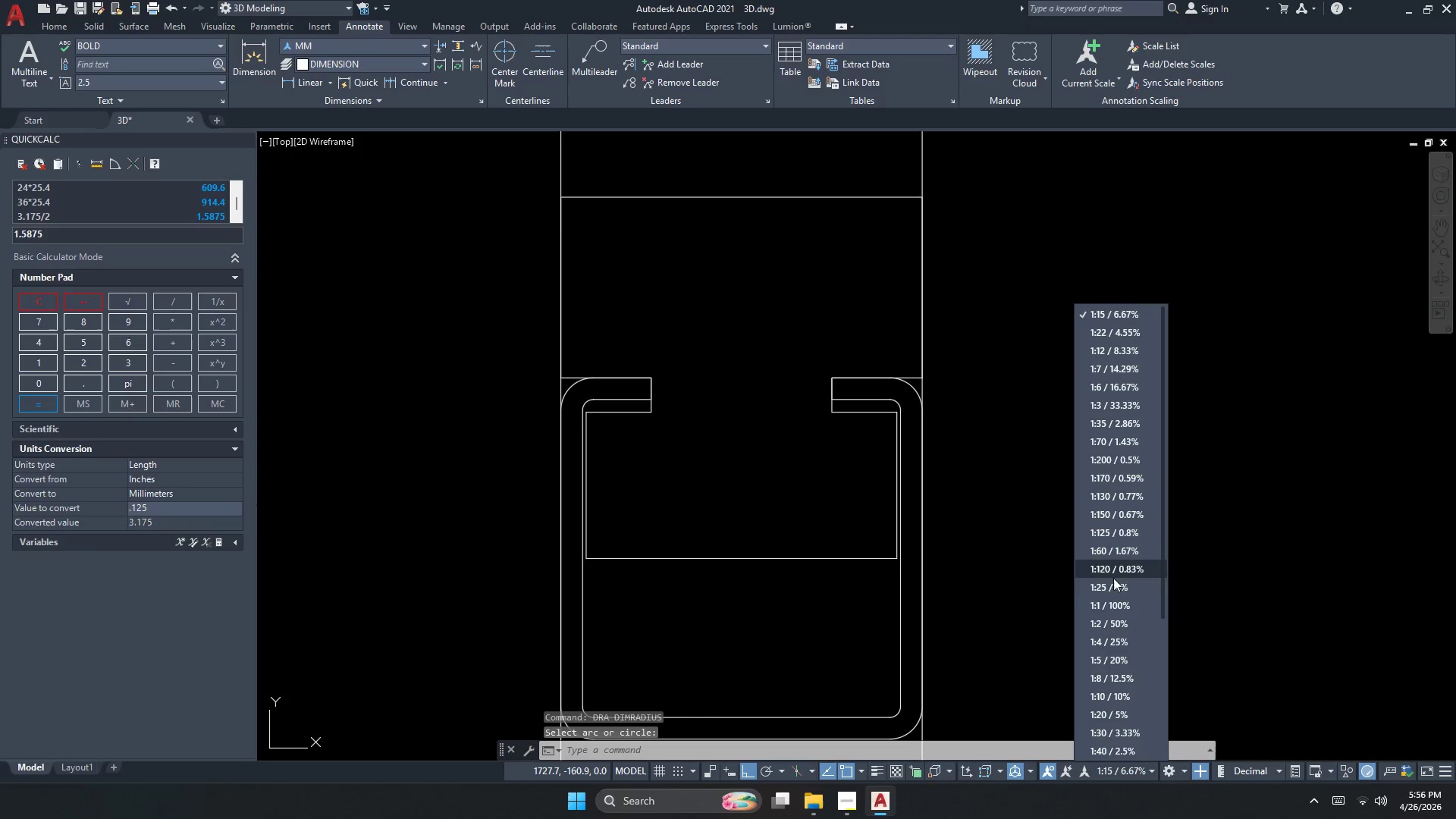 
left_click([1108, 612])
 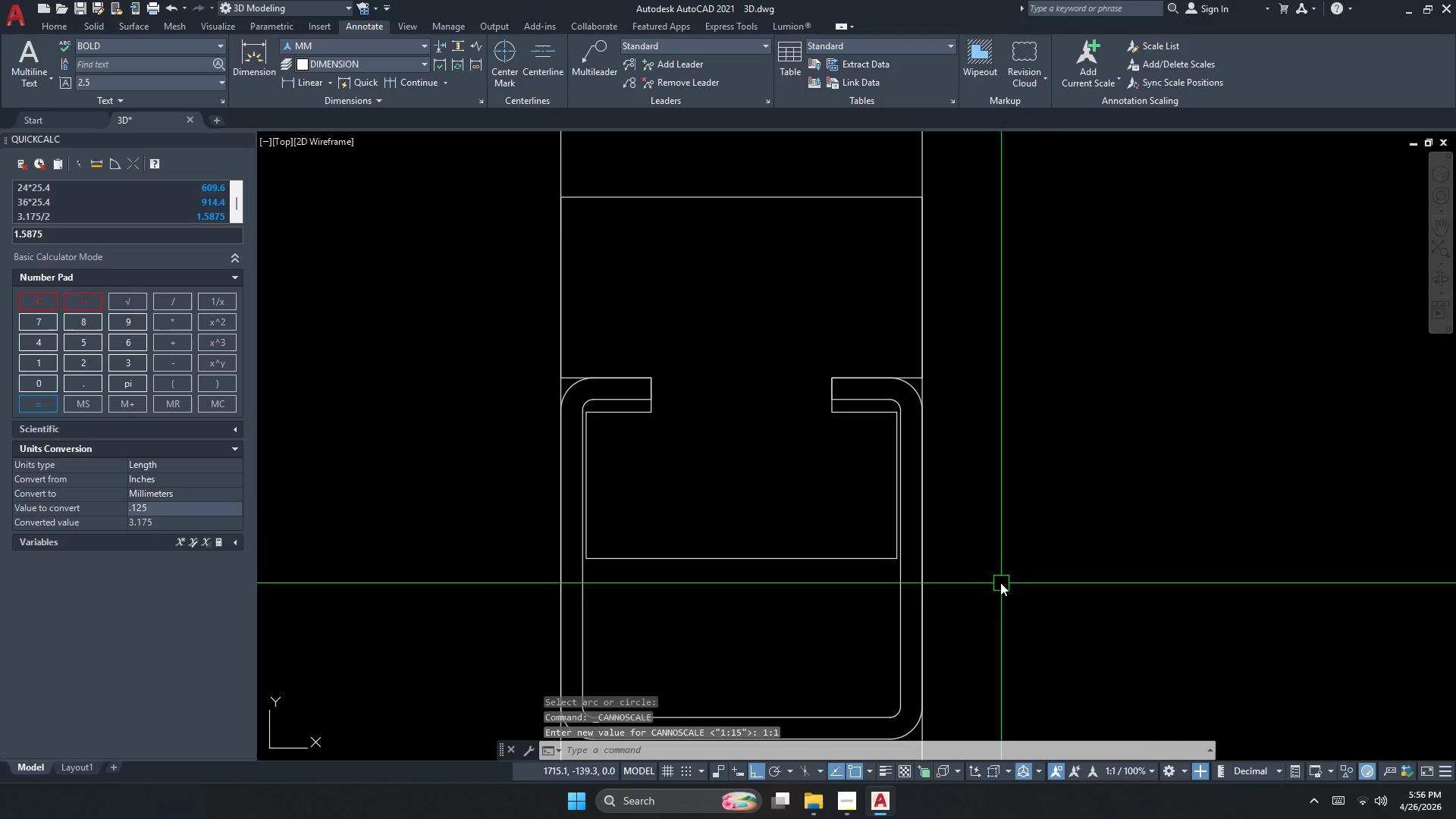 
type(dra )
 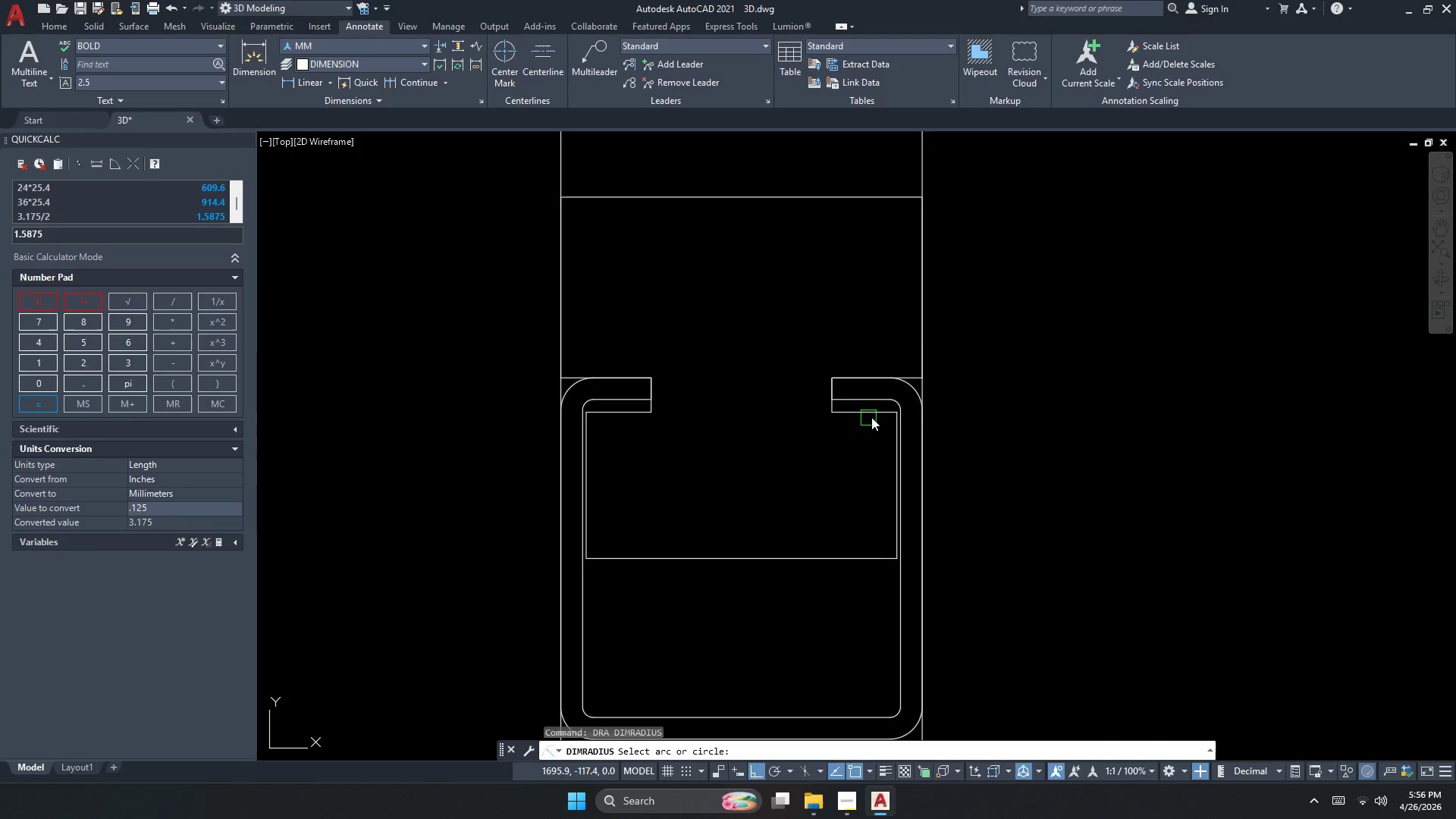 
scroll: coordinate [904, 402], scroll_direction: up, amount: 3.0
 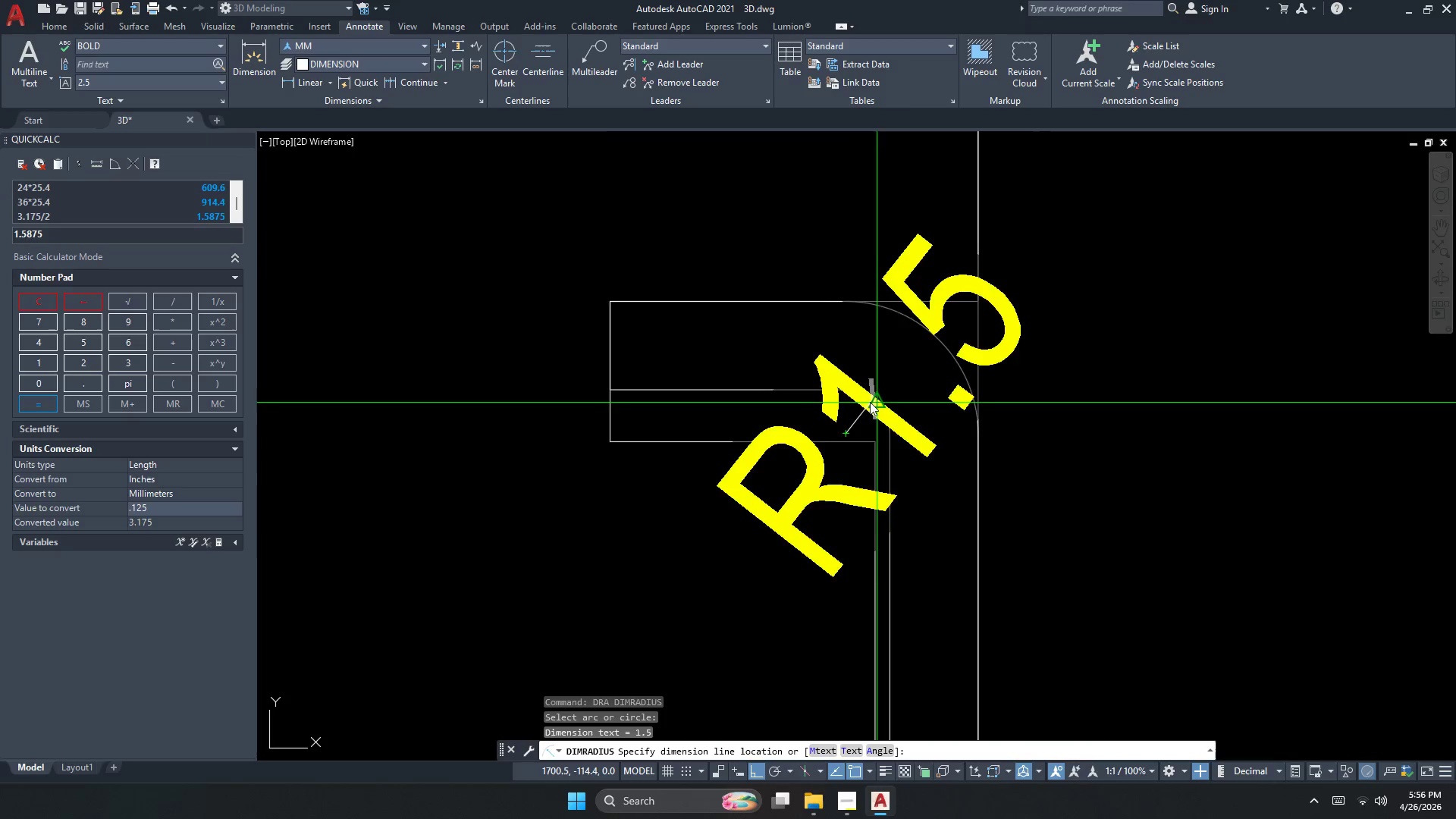 
scroll: coordinate [842, 417], scroll_direction: down, amount: 2.0
 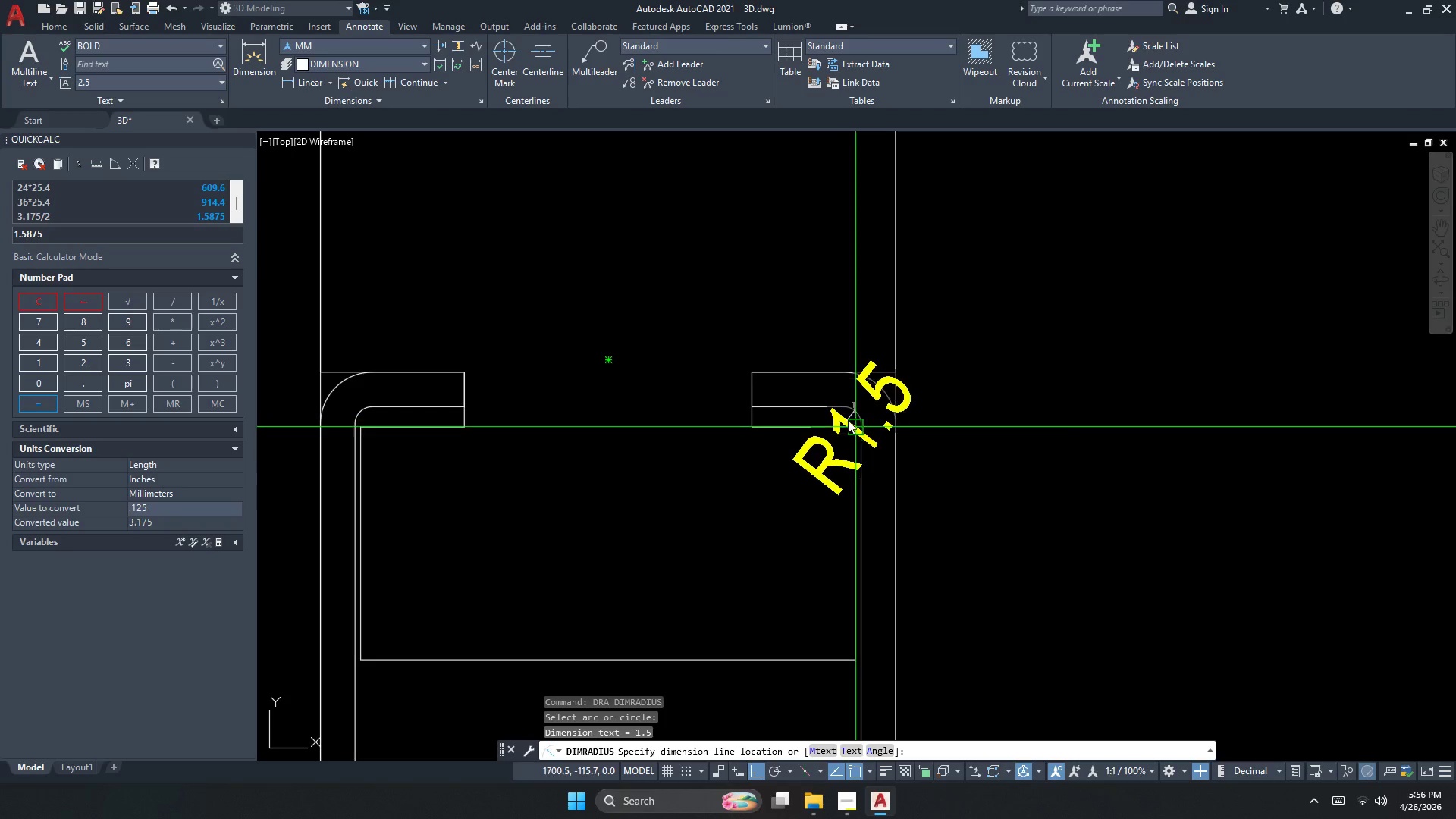 
key(Escape)
 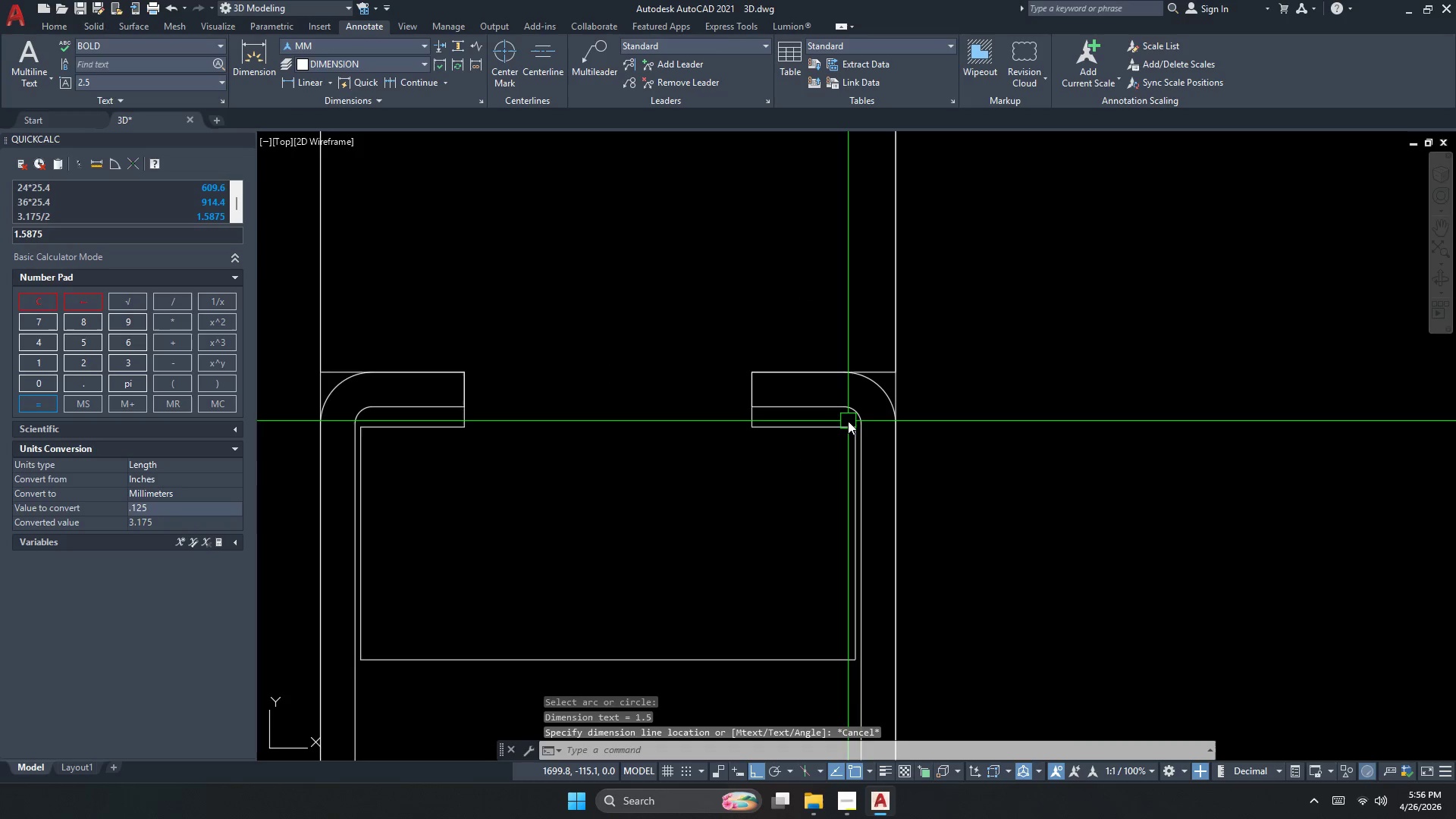 
key(Escape)
 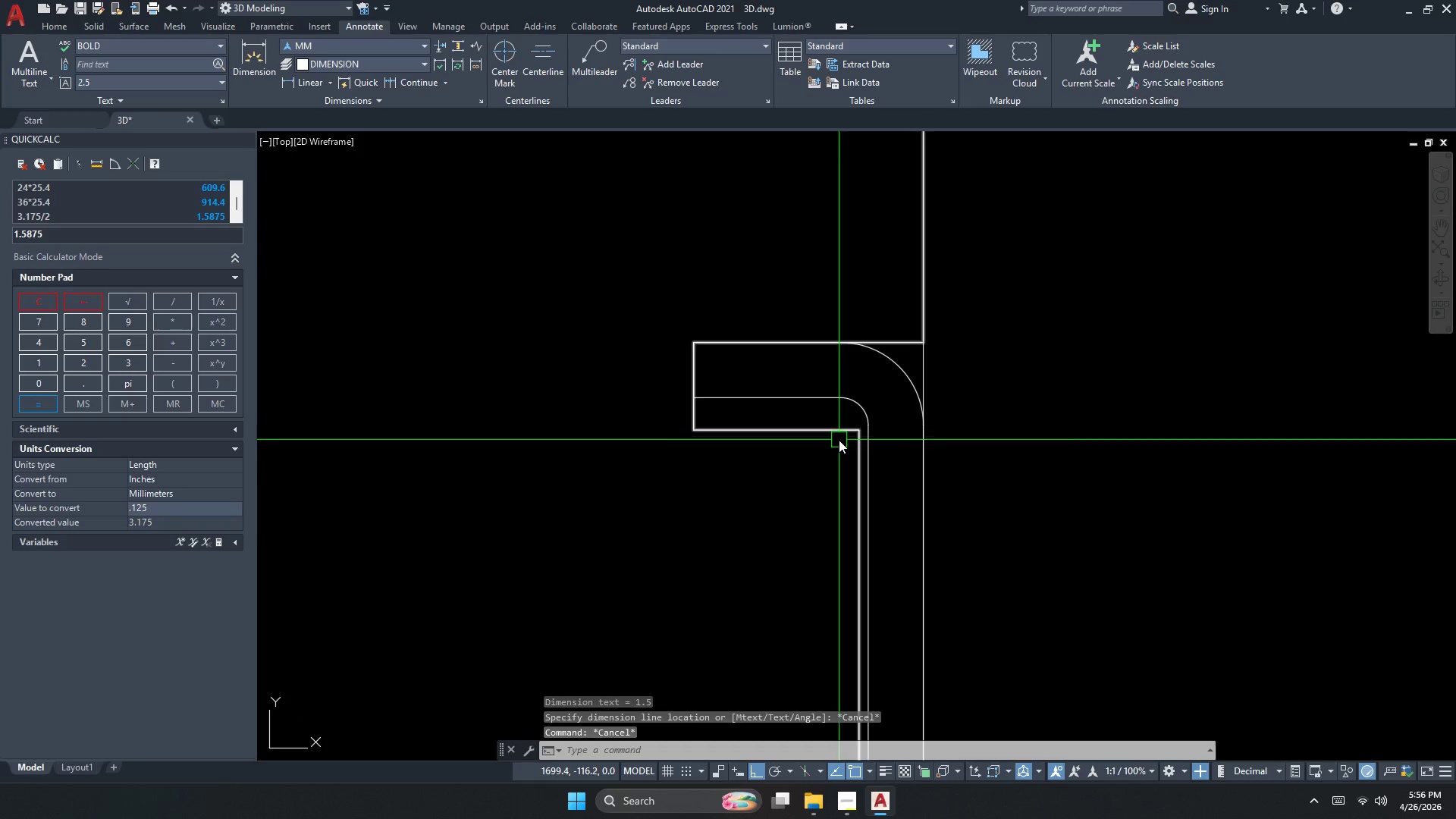 
key(Escape)
 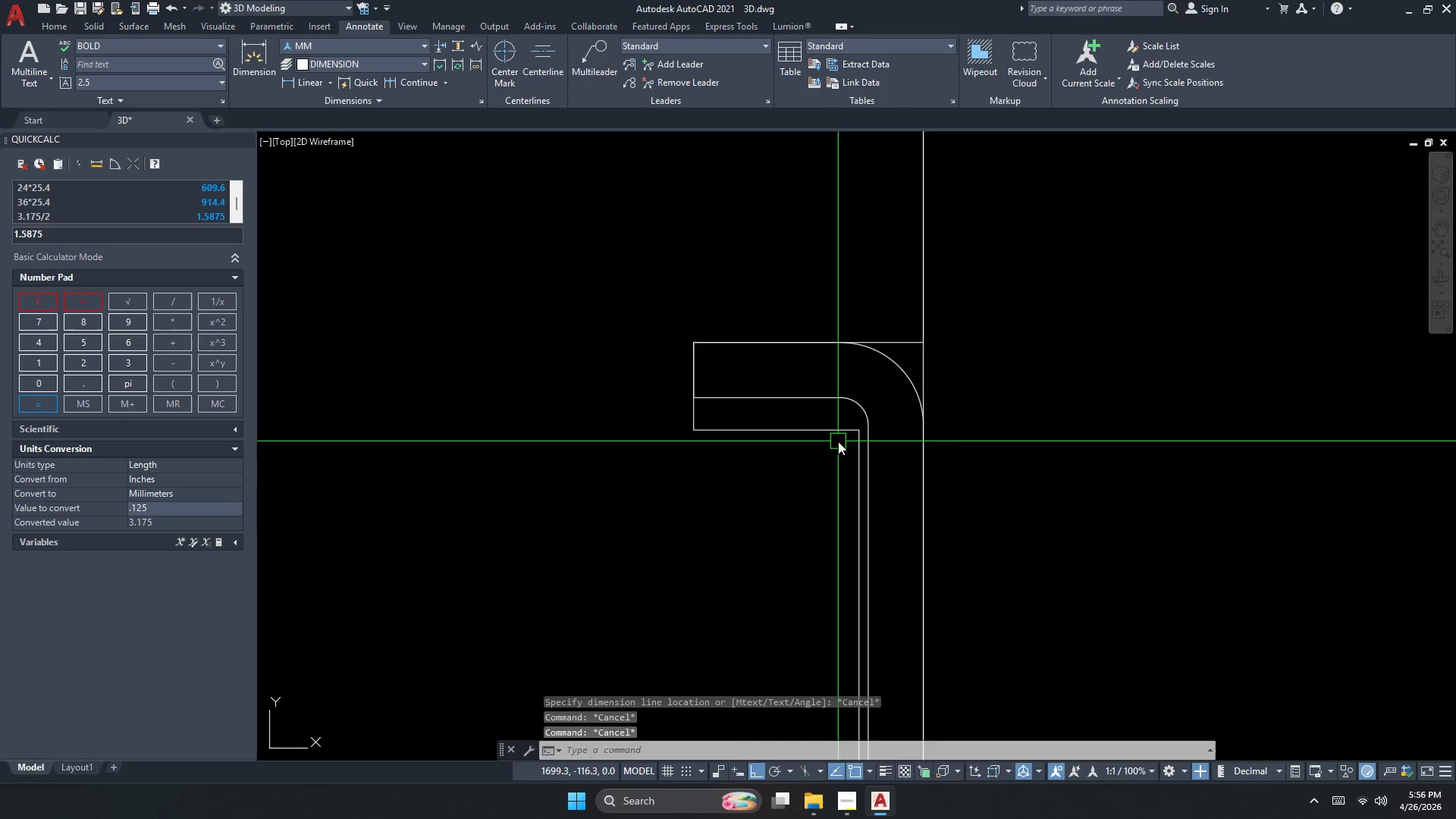 
scroll: coordinate [847, 421], scroll_direction: up, amount: 1.0
 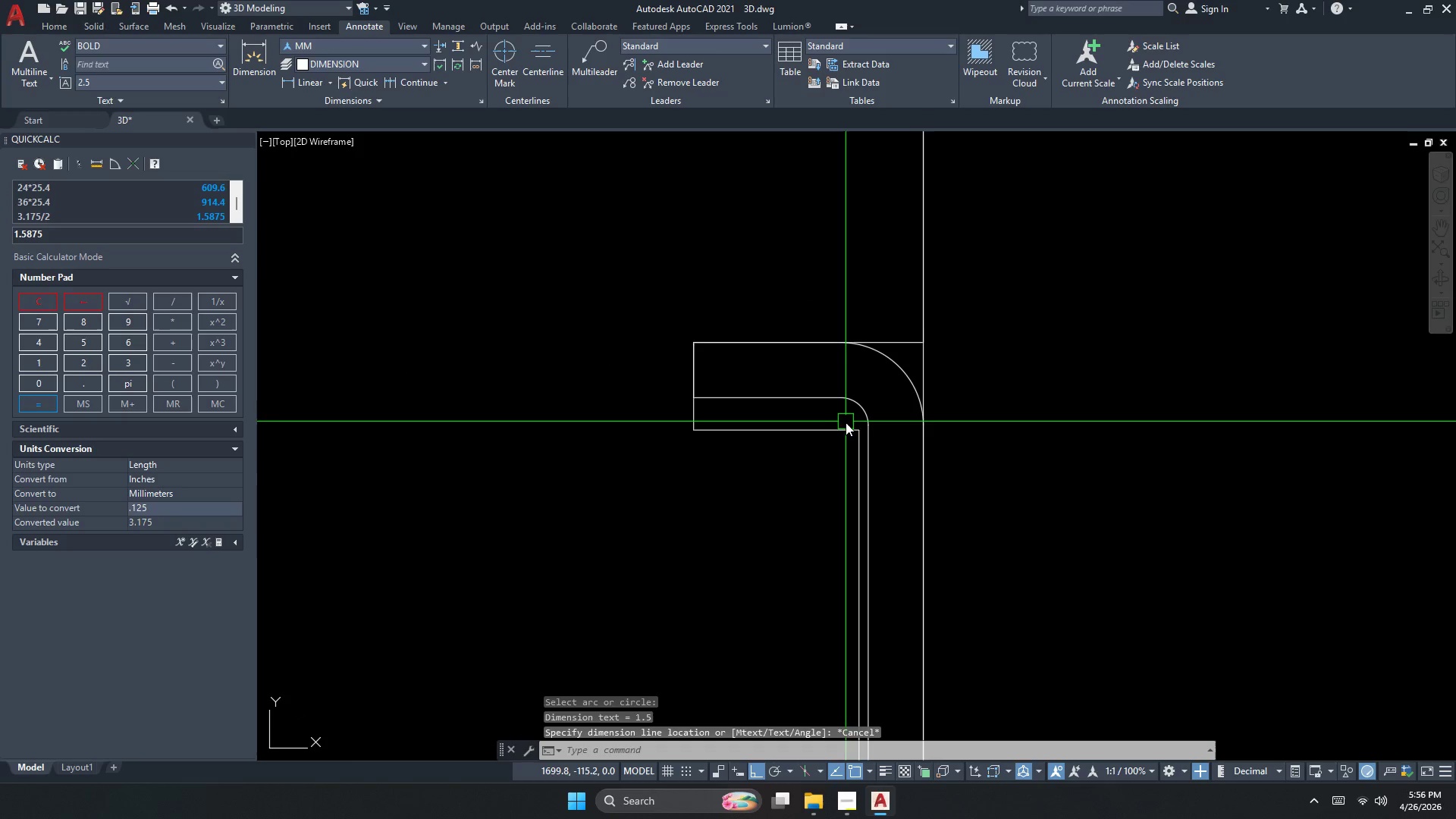 
key(F)
 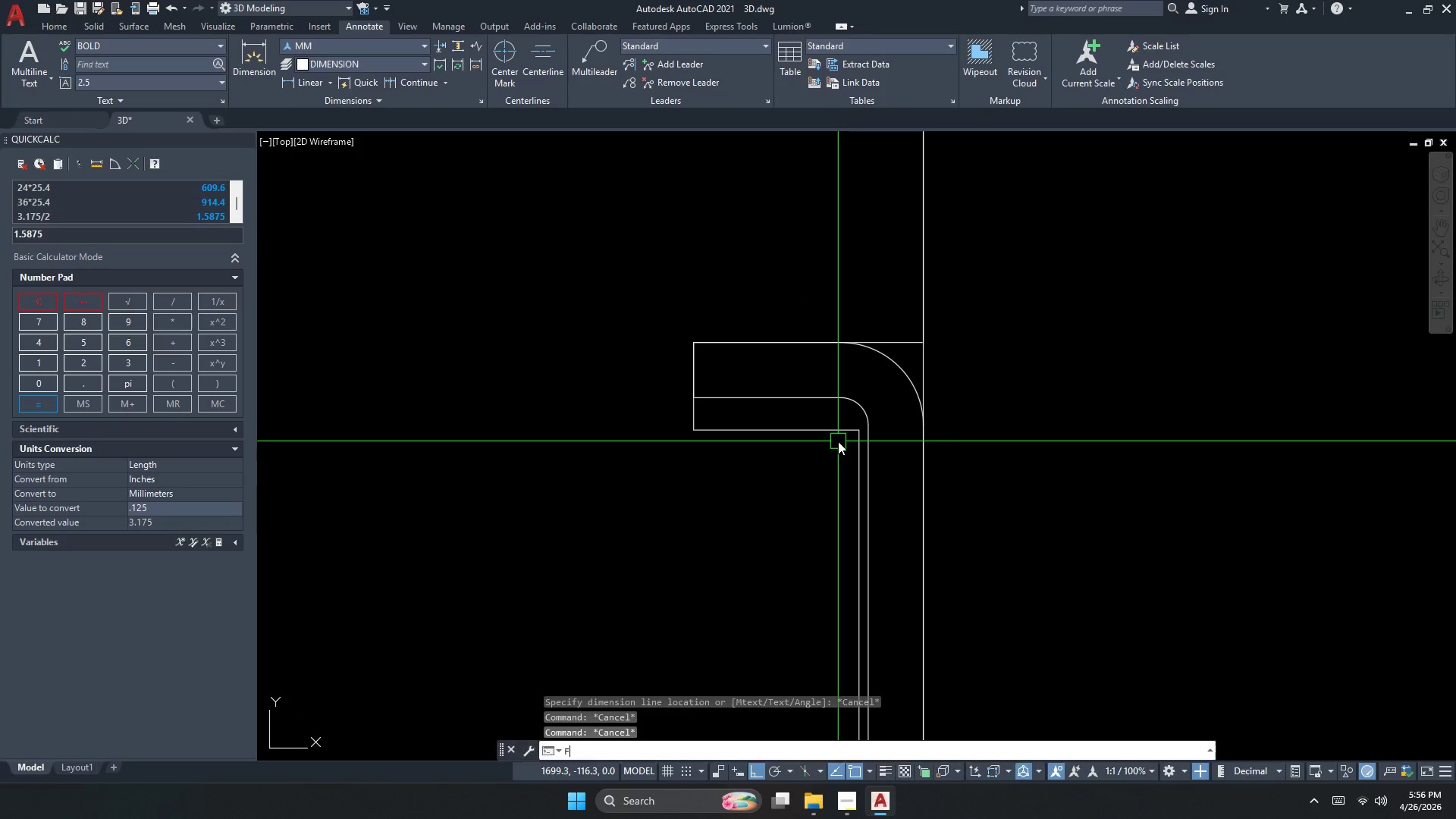 
key(Space)
 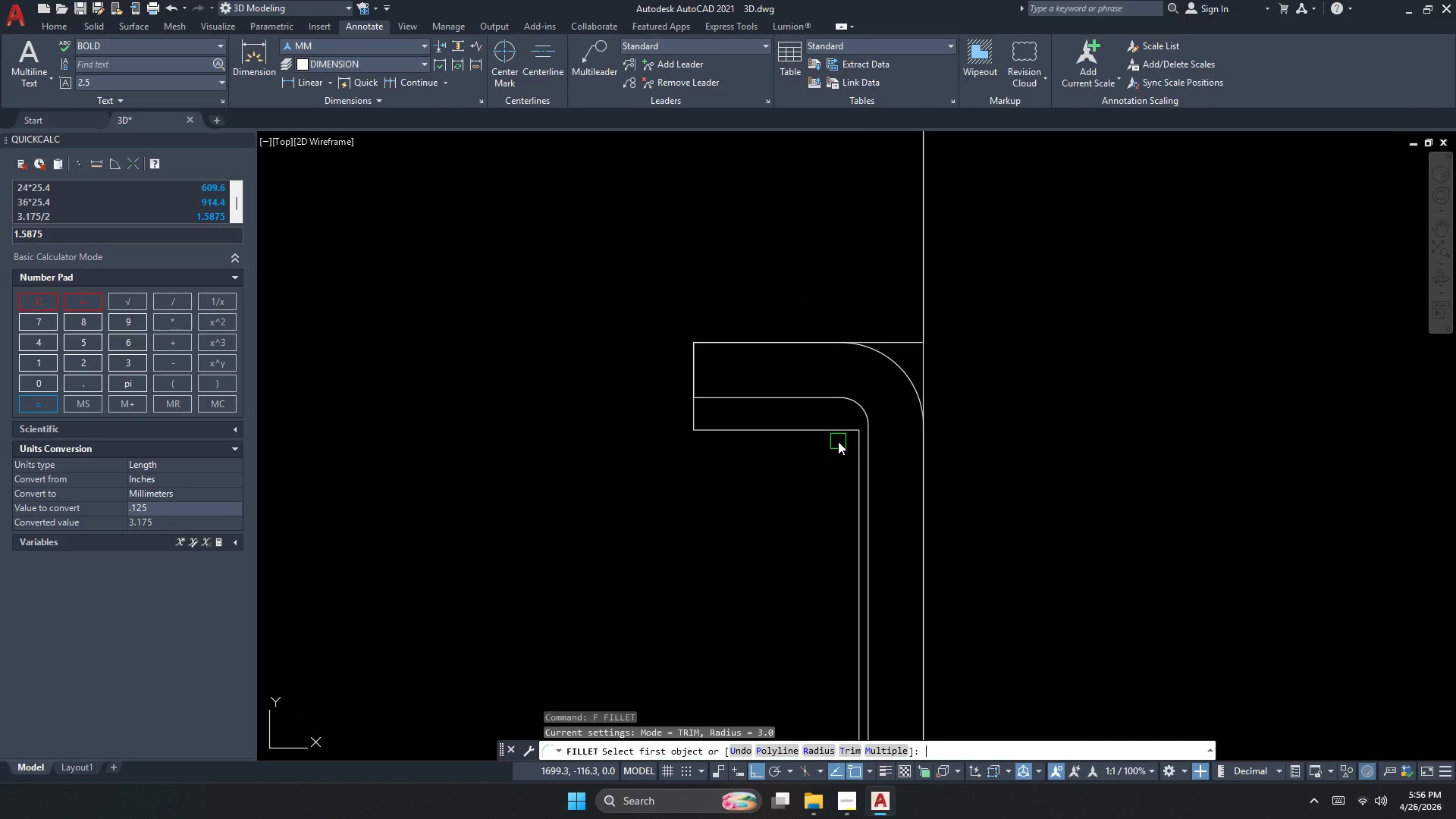 
key(R)
 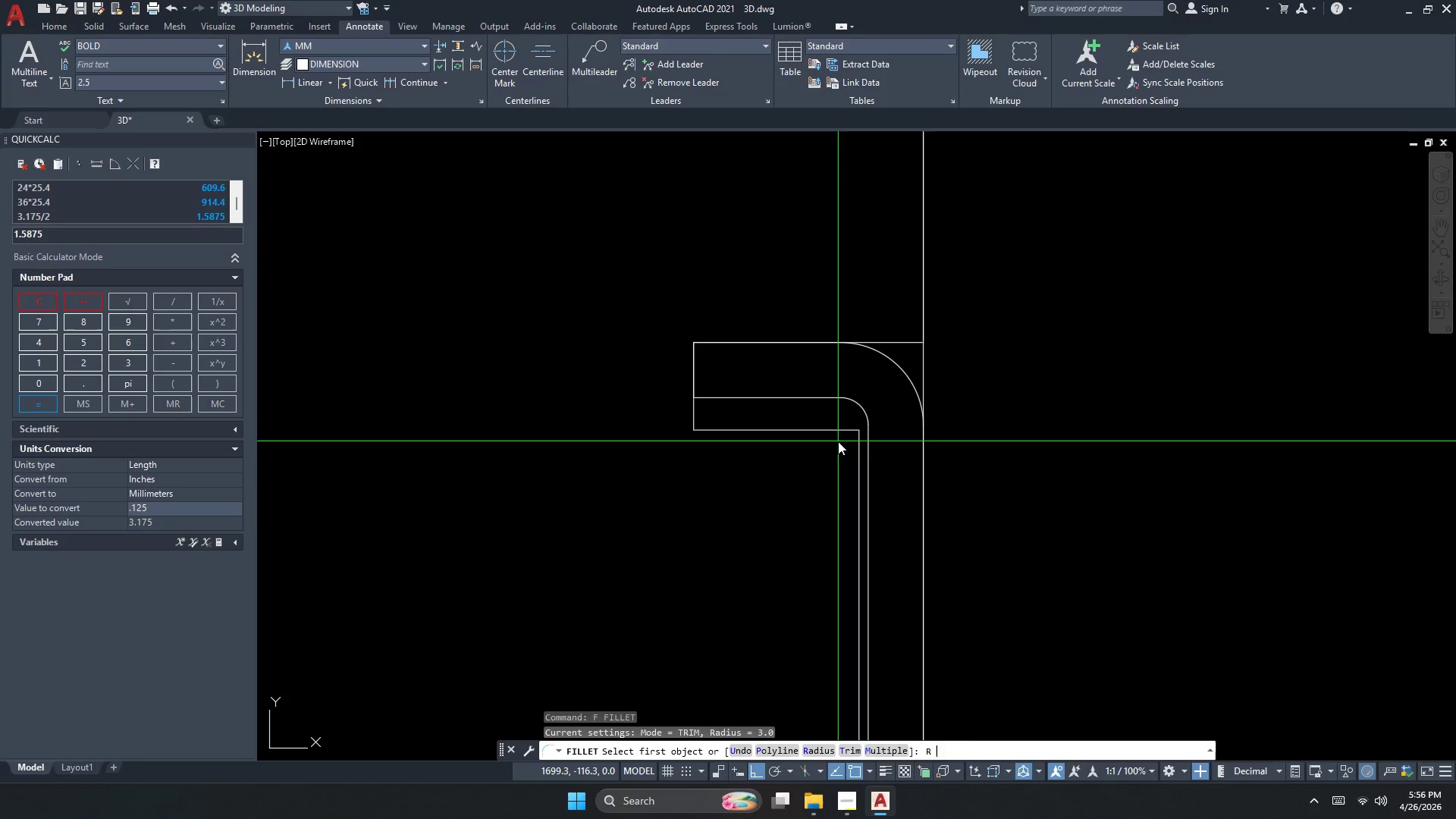 
key(Space)
 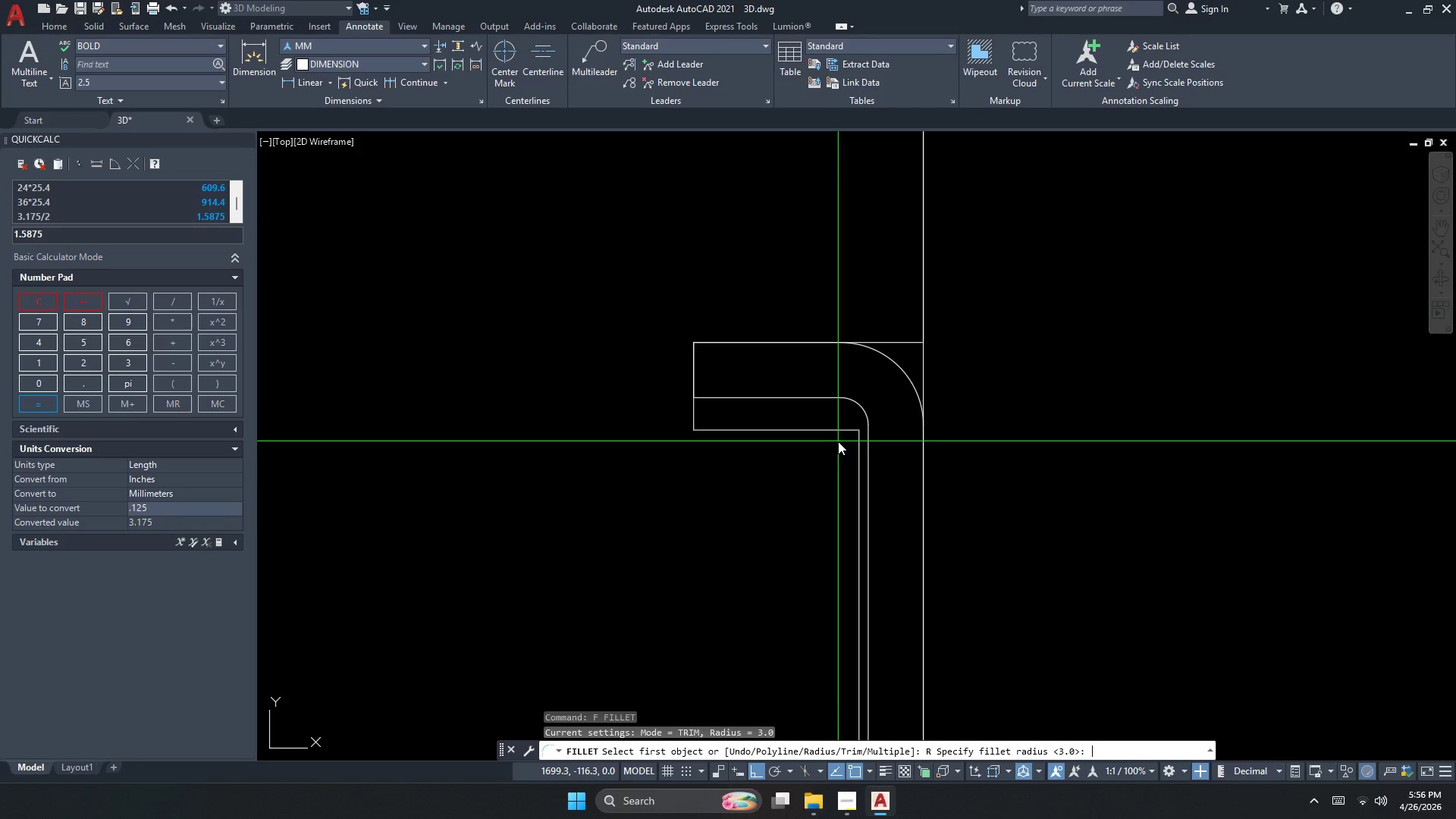 
key(Numpad1)
 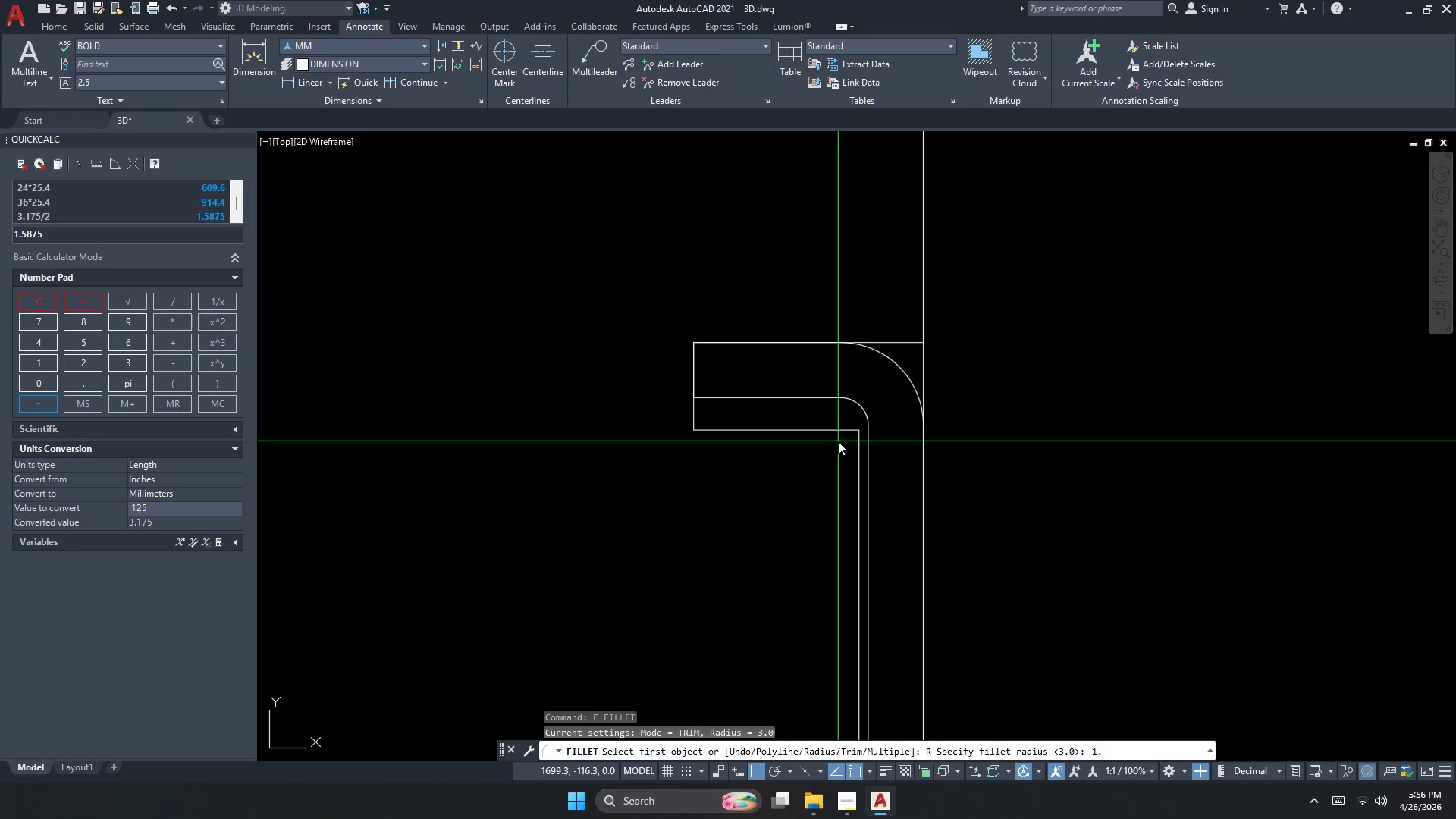 
key(NumpadDecimal)
 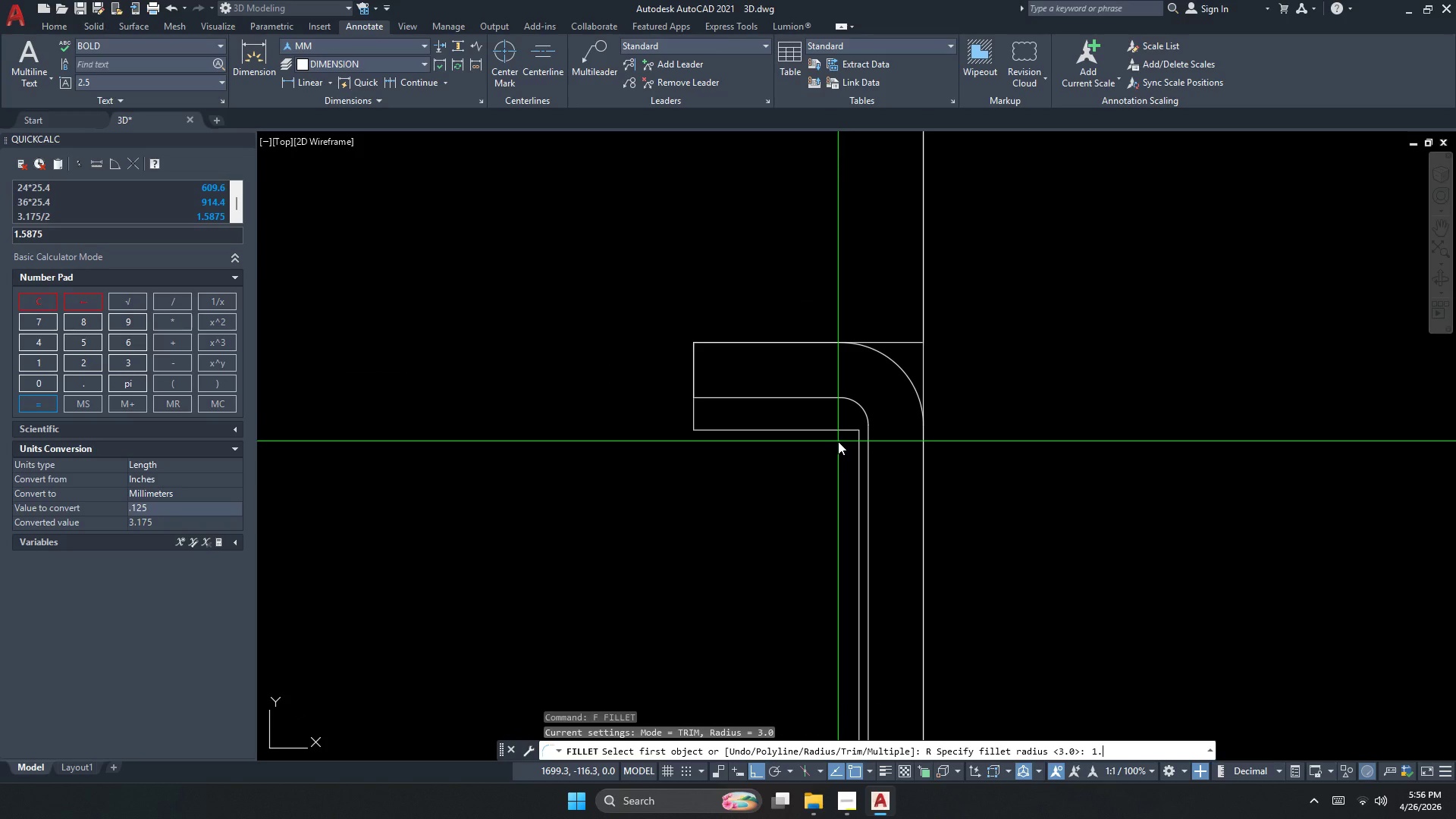 
key(Numpad5)
 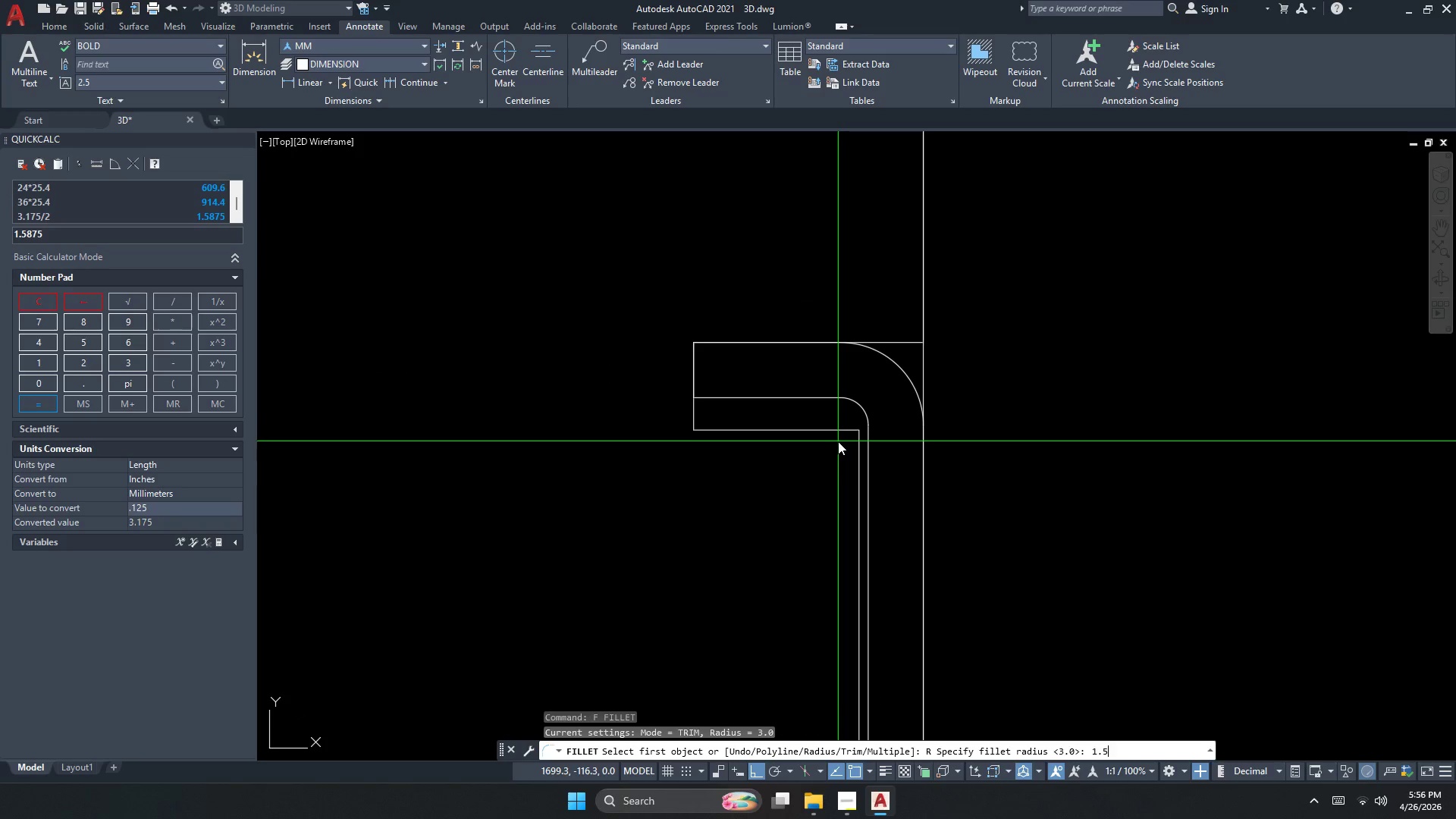 
key(NumpadEnter)
 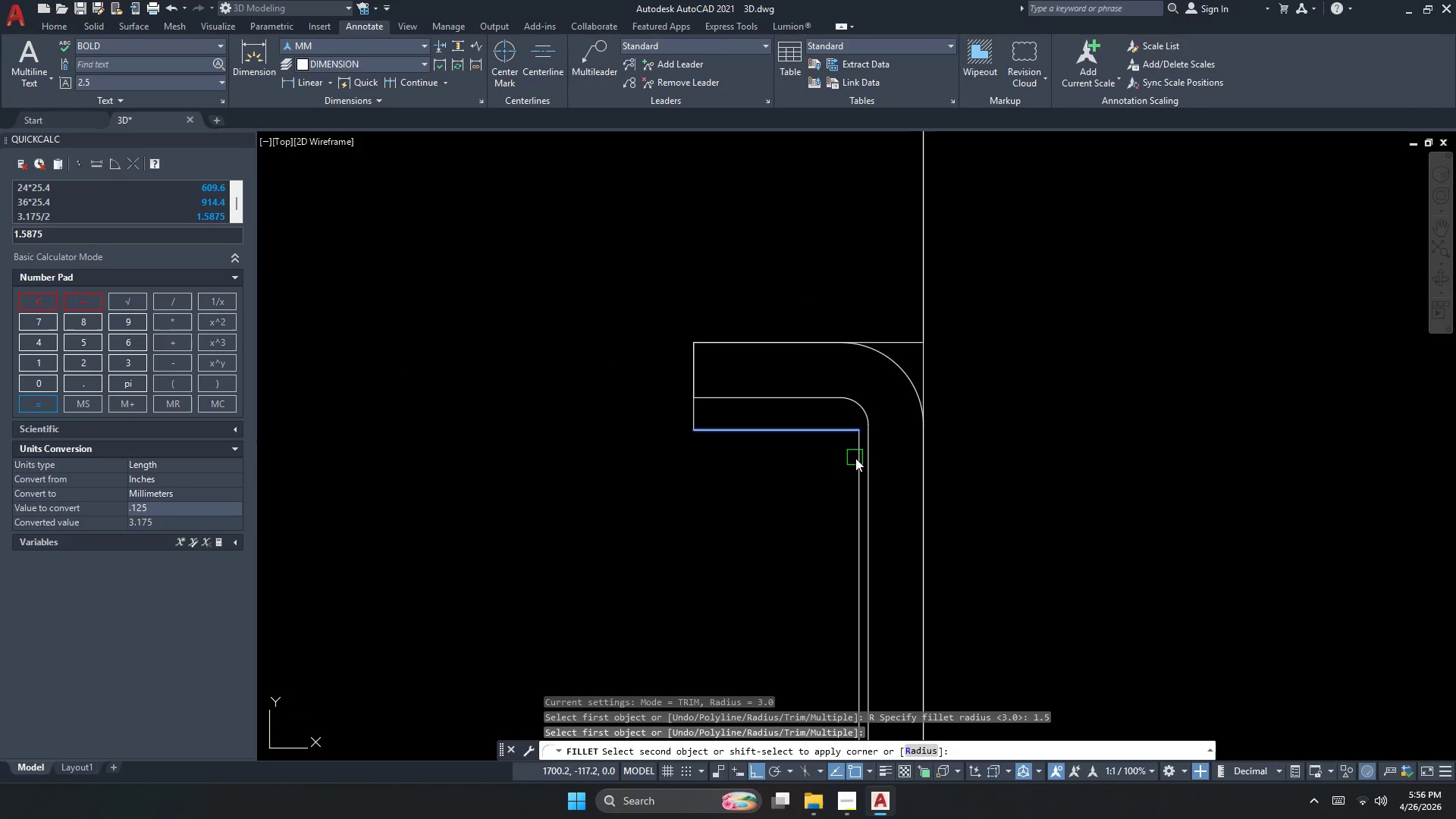 
left_click([858, 459])
 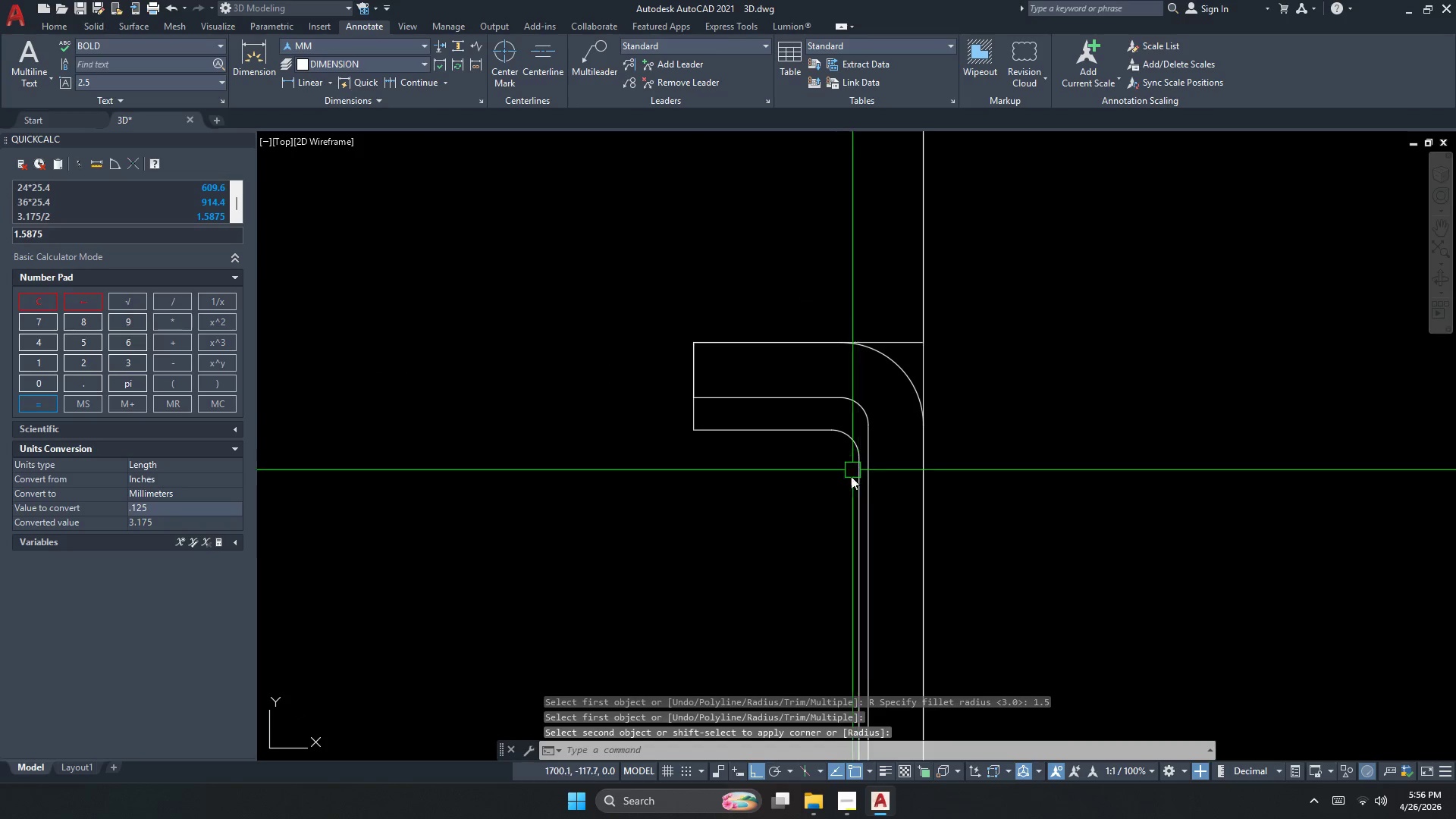 
key(Escape)
 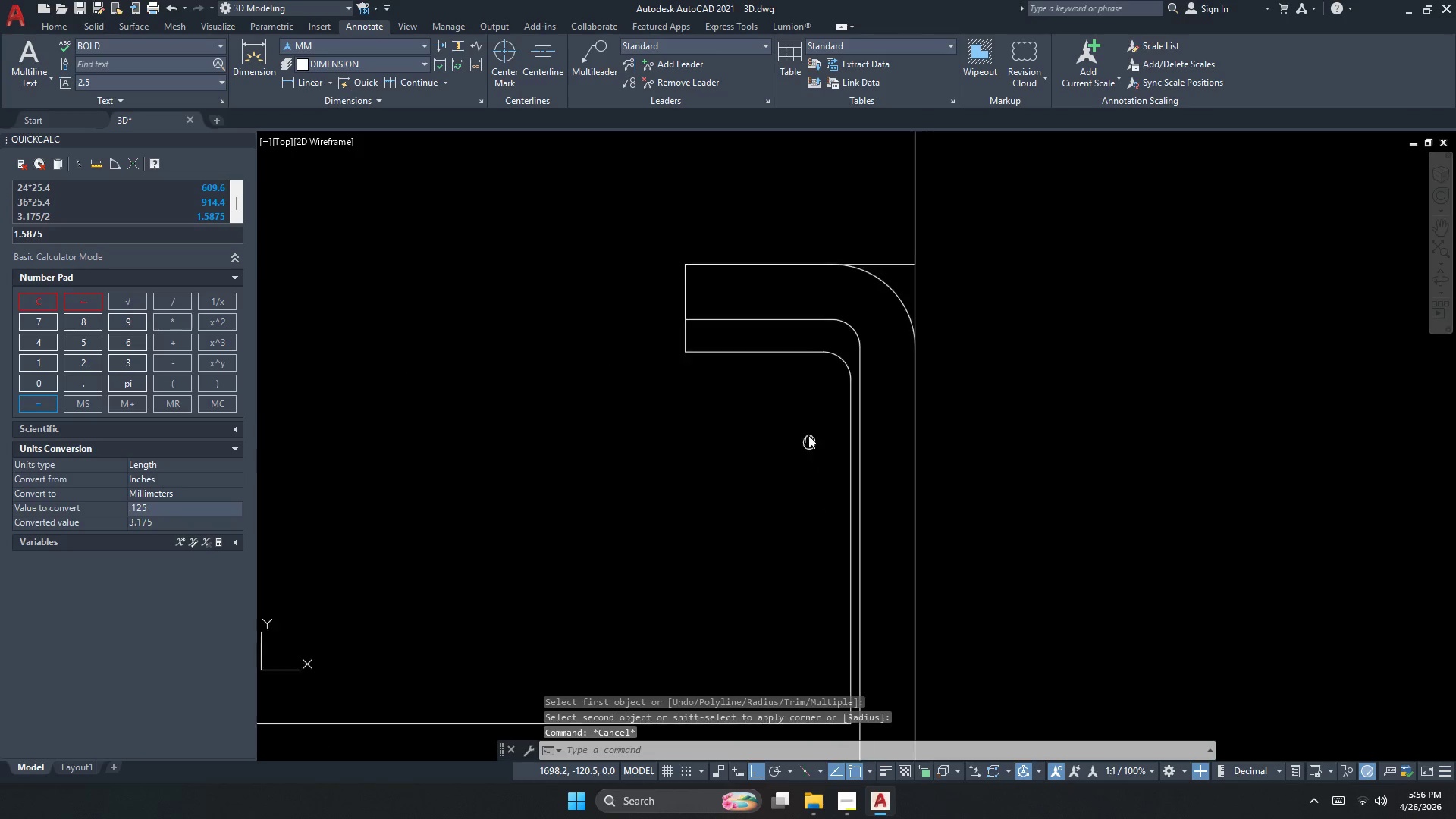 
scroll: coordinate [808, 423], scroll_direction: down, amount: 1.0
 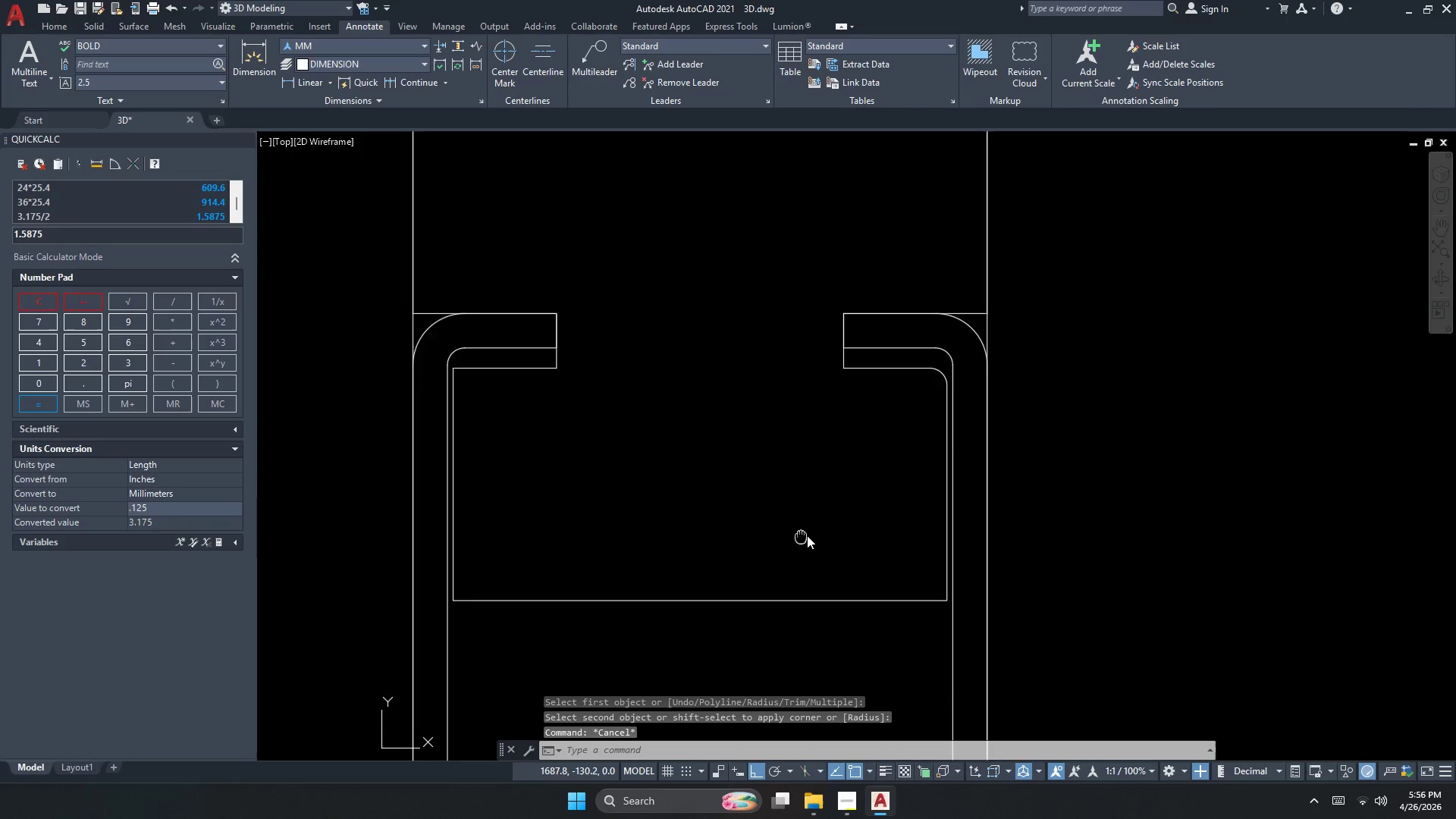 
key(Escape)
 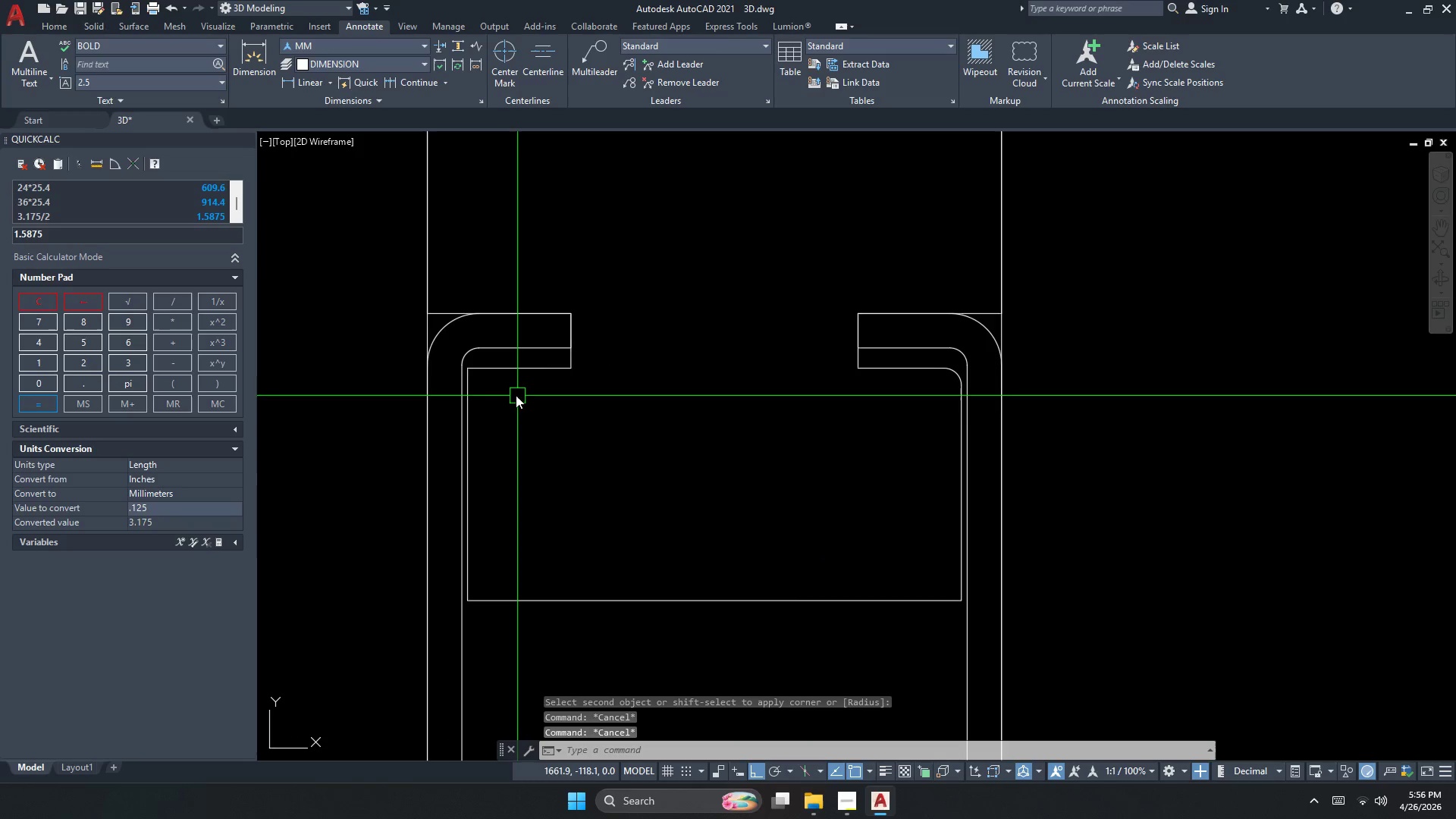 
key(Space)
 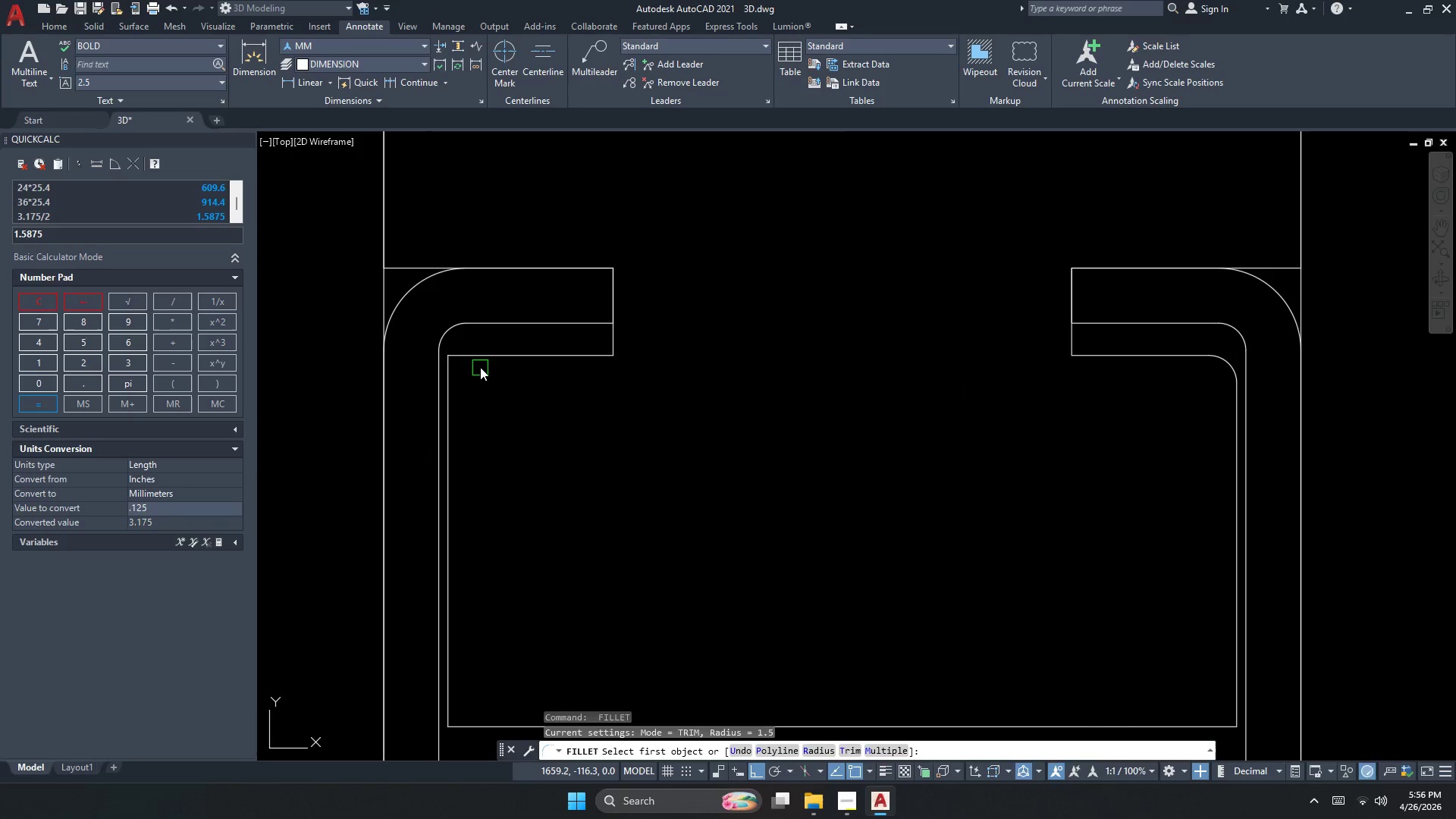 
key(Escape)
 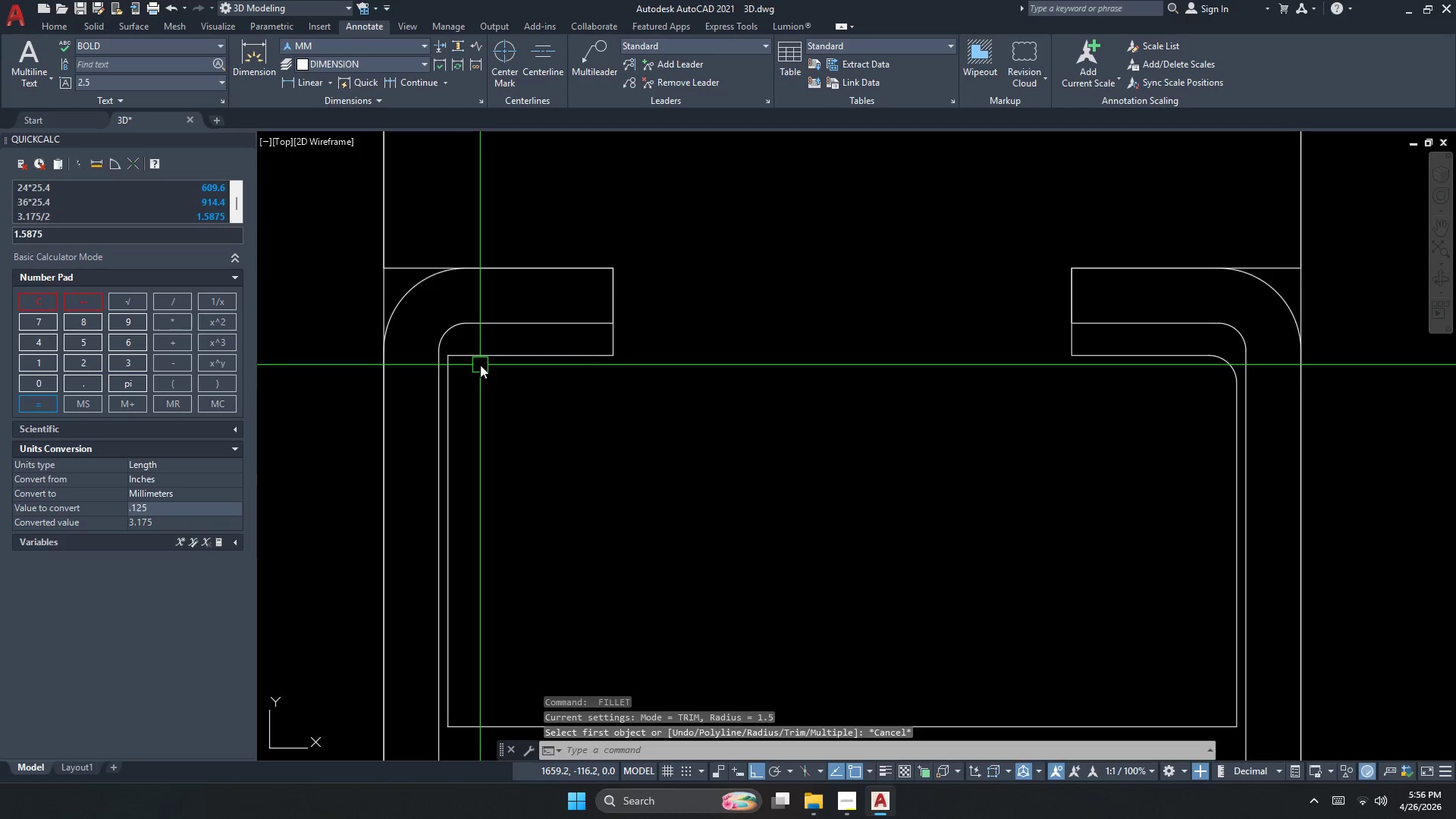 
scroll: coordinate [500, 388], scroll_direction: up, amount: 1.0
 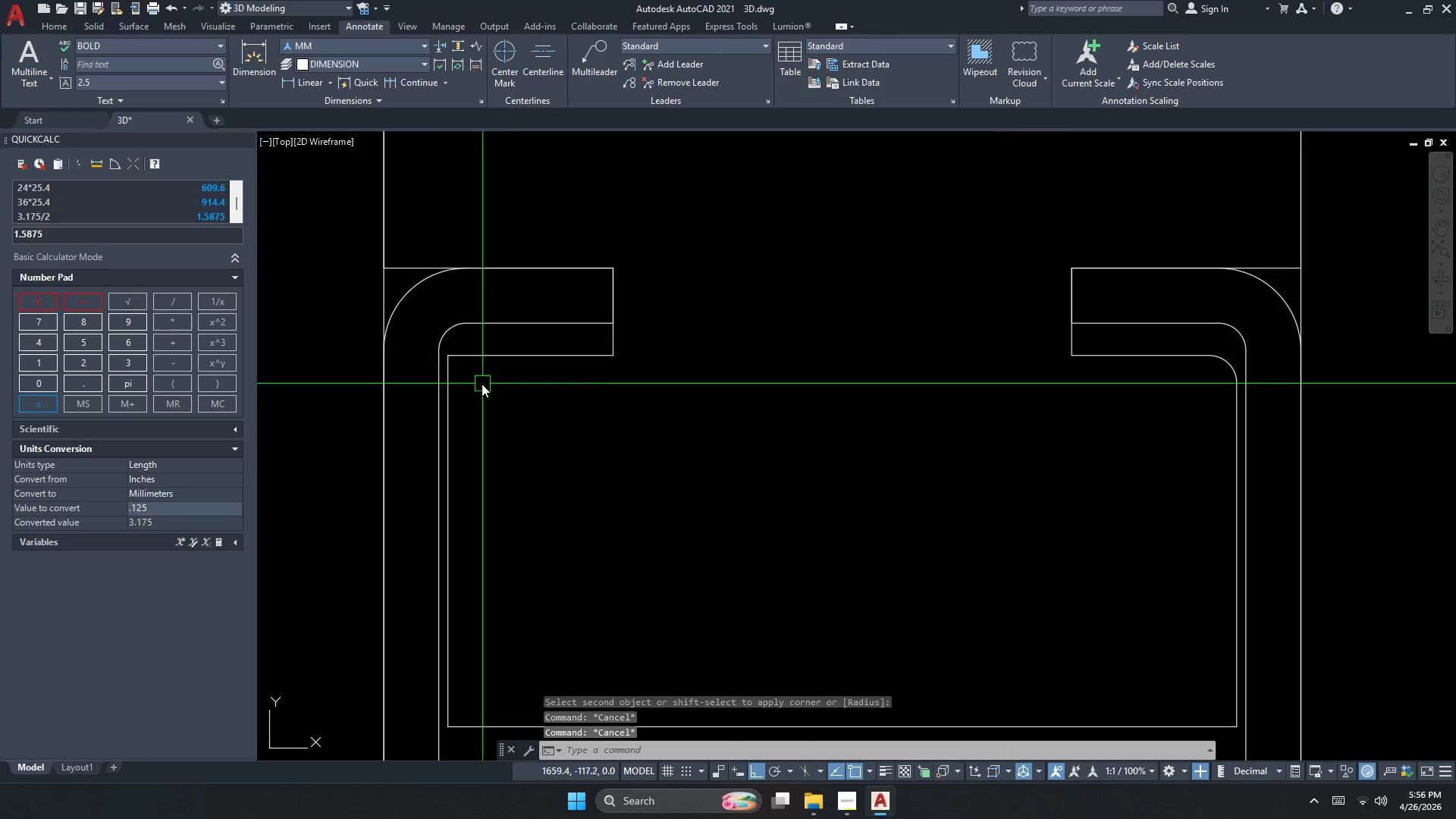 
key(F)
 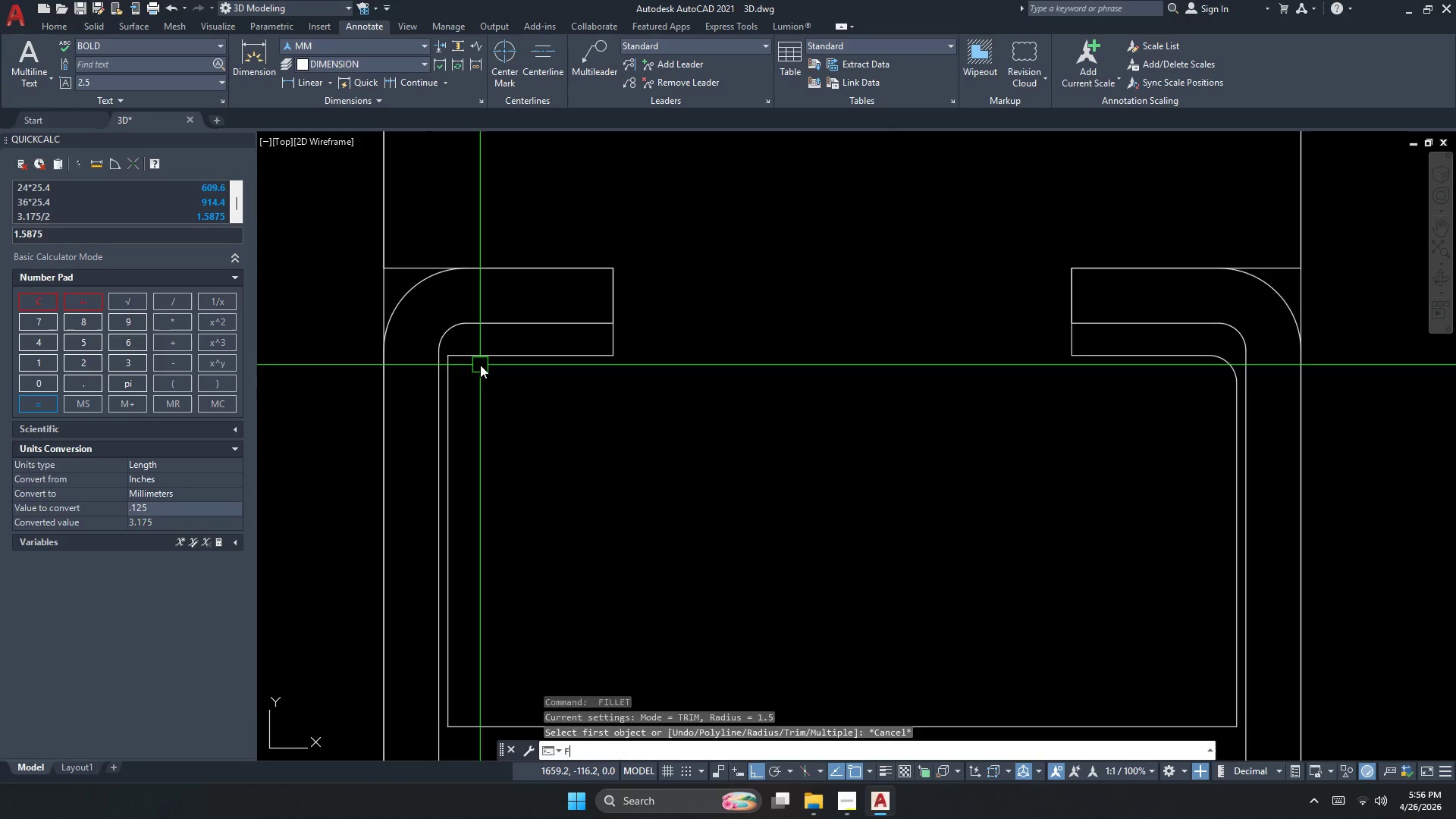 
key(Space)
 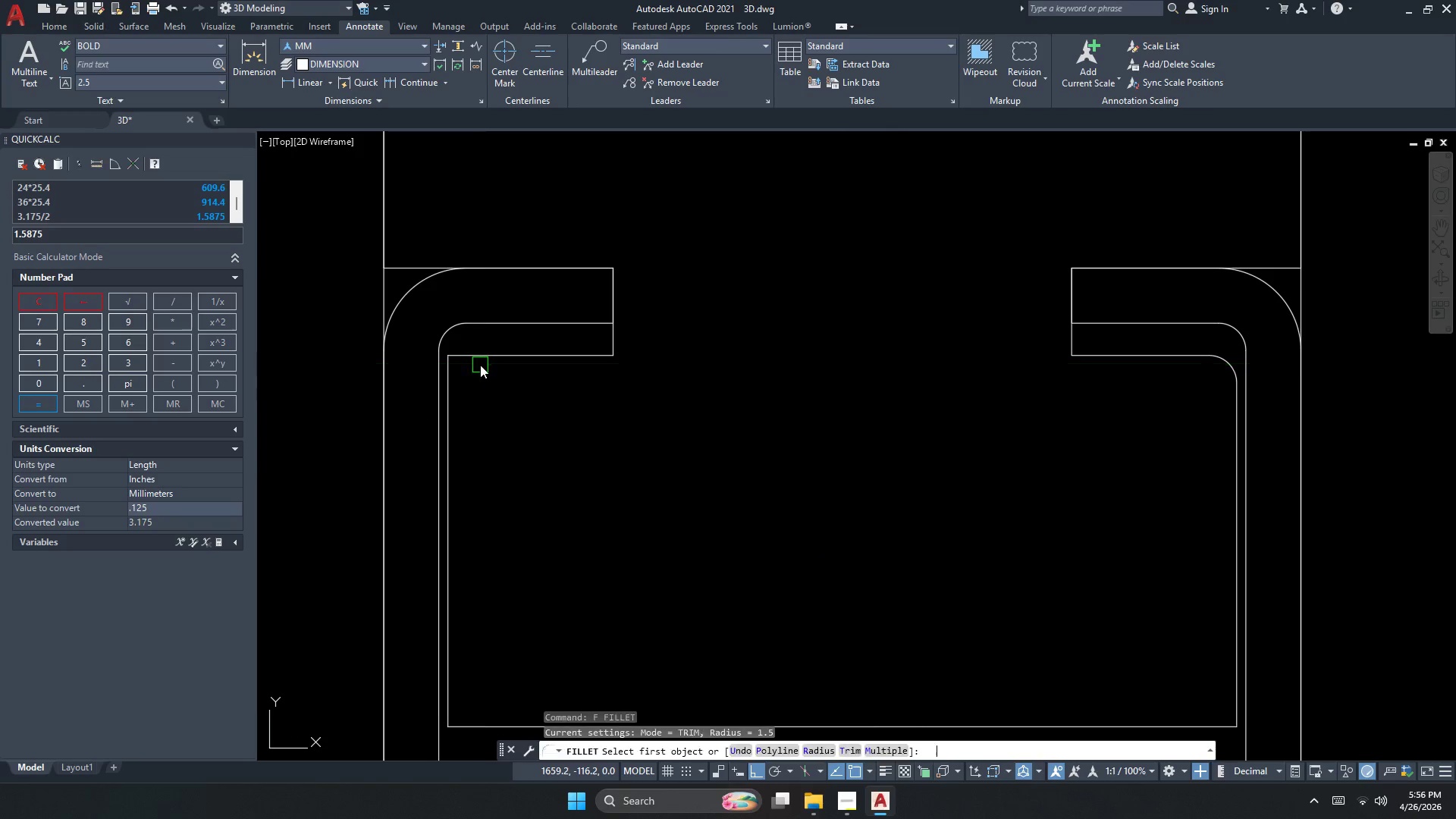 
key(R)
 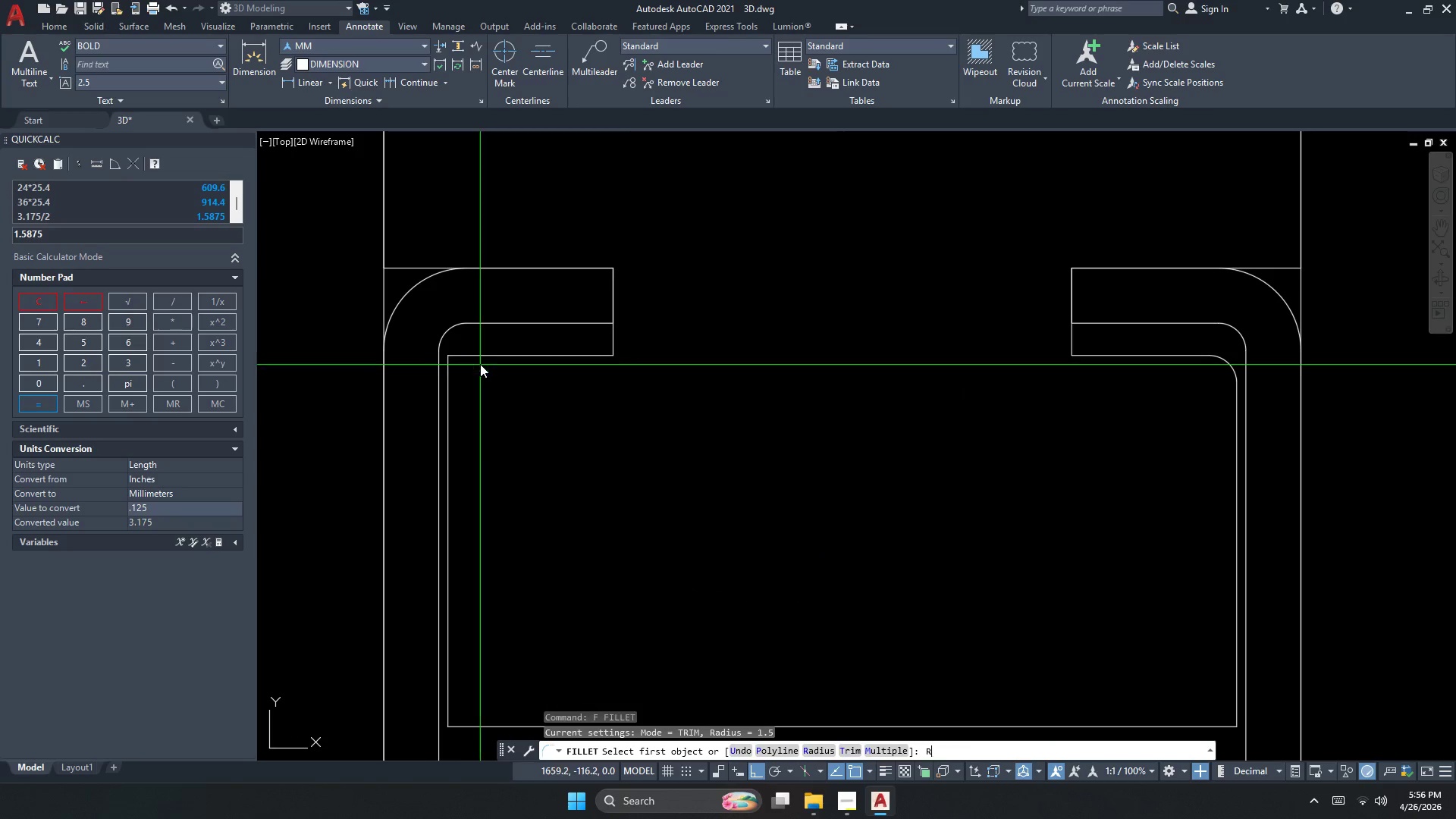 
key(Space)
 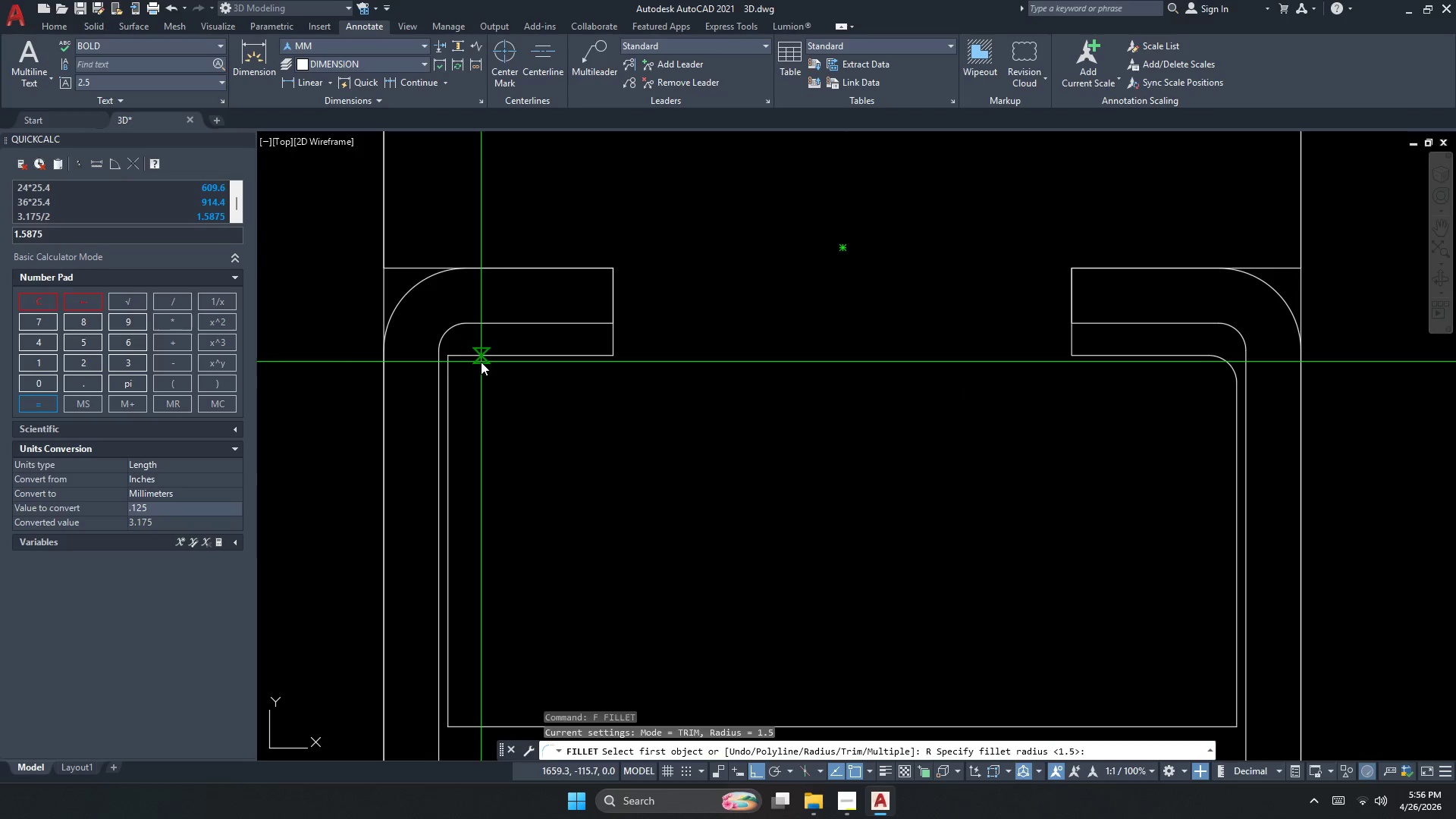 
key(Space)
 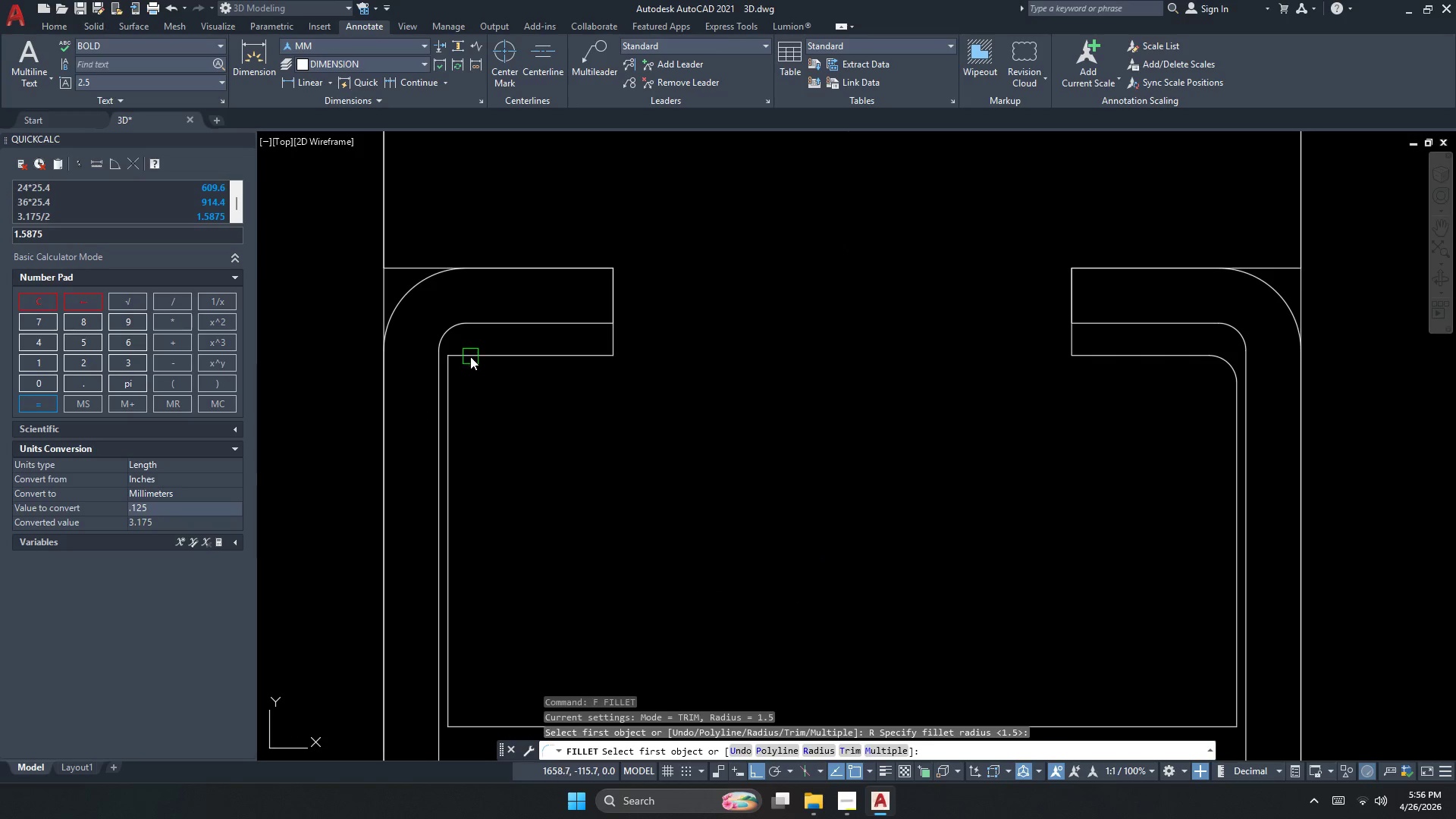 
left_click_drag(start_coordinate=[469, 356], to_coordinate=[466, 361])
 